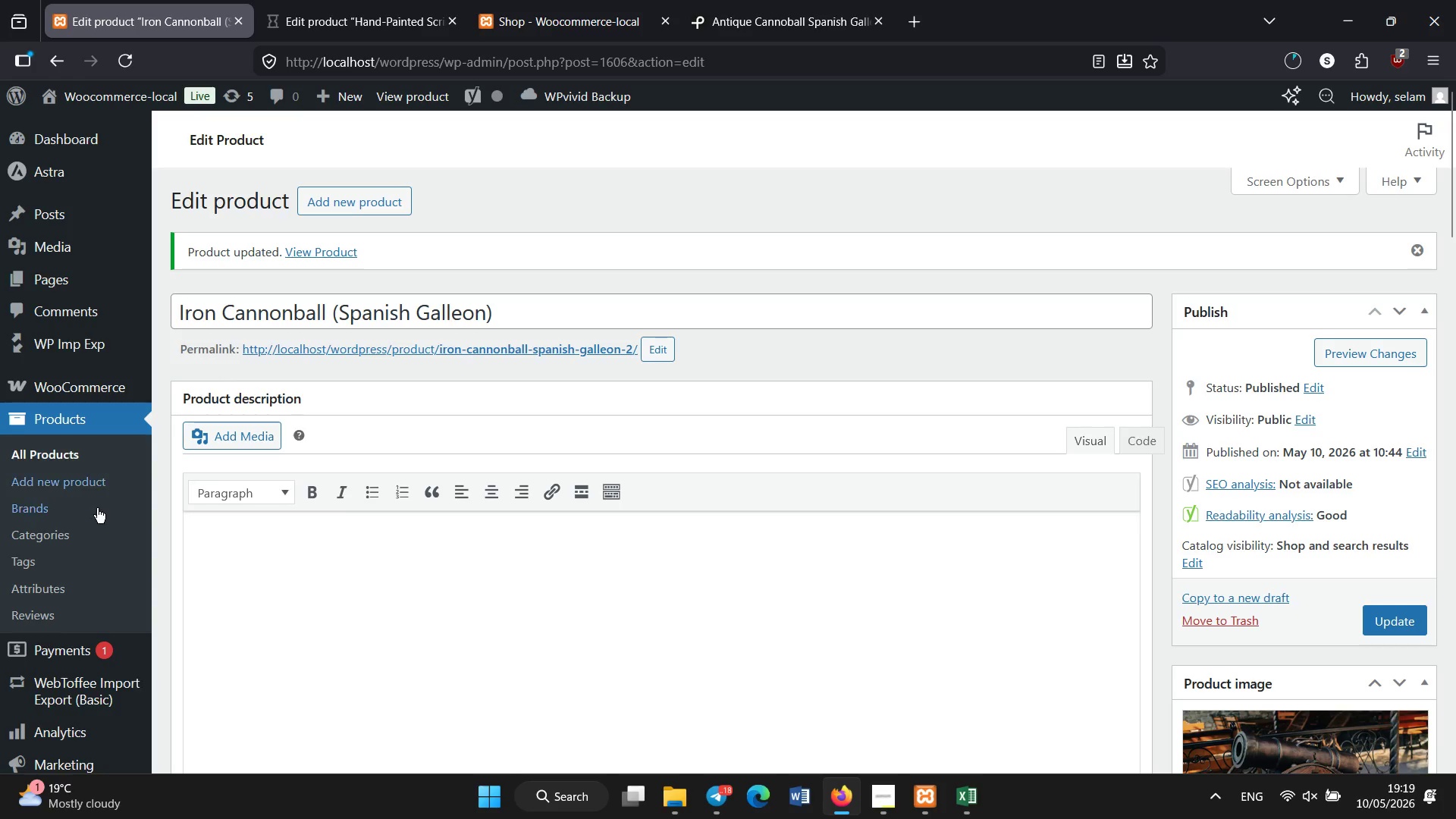 
left_click([72, 449])
 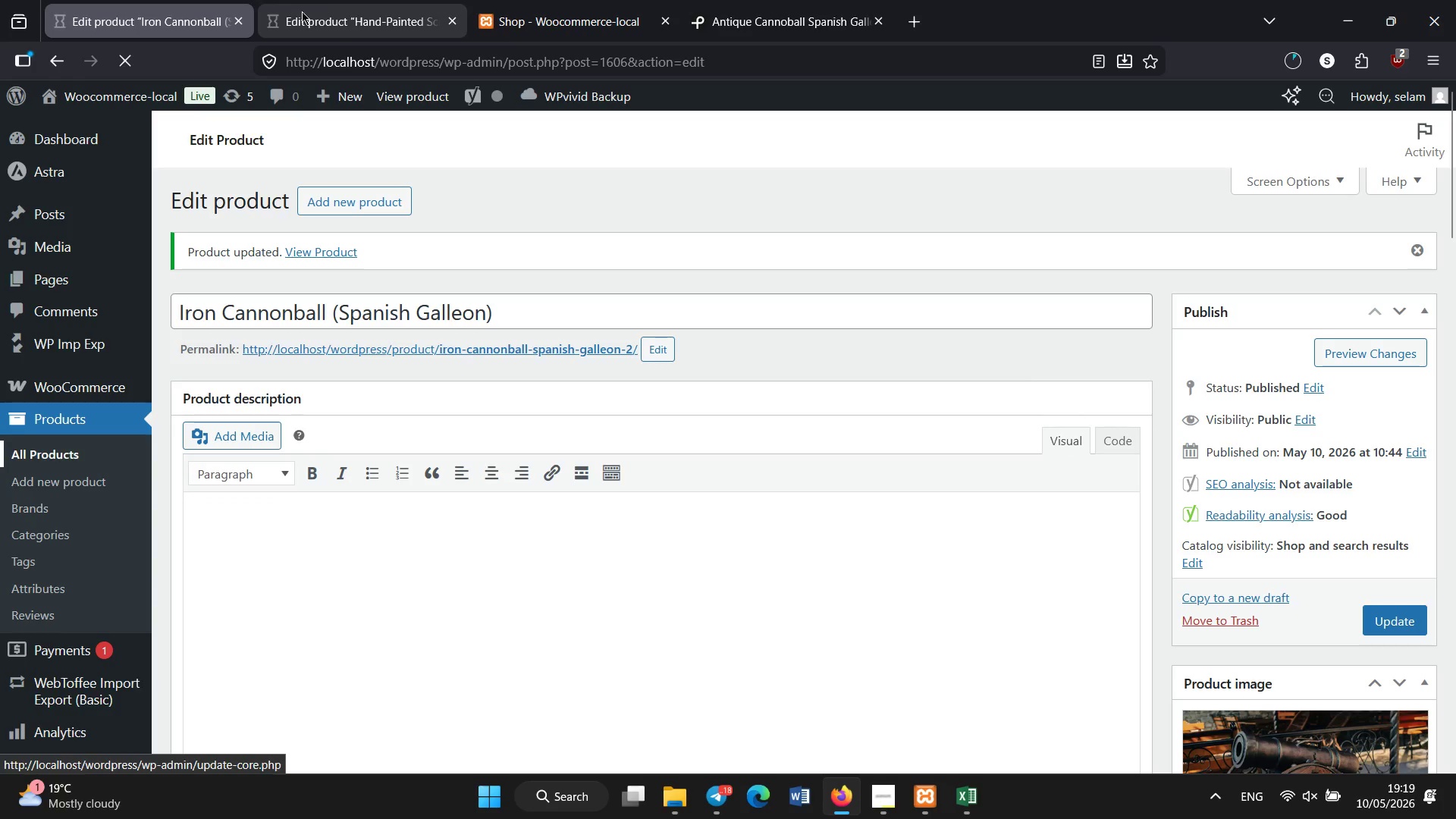 
left_click([319, 0])
 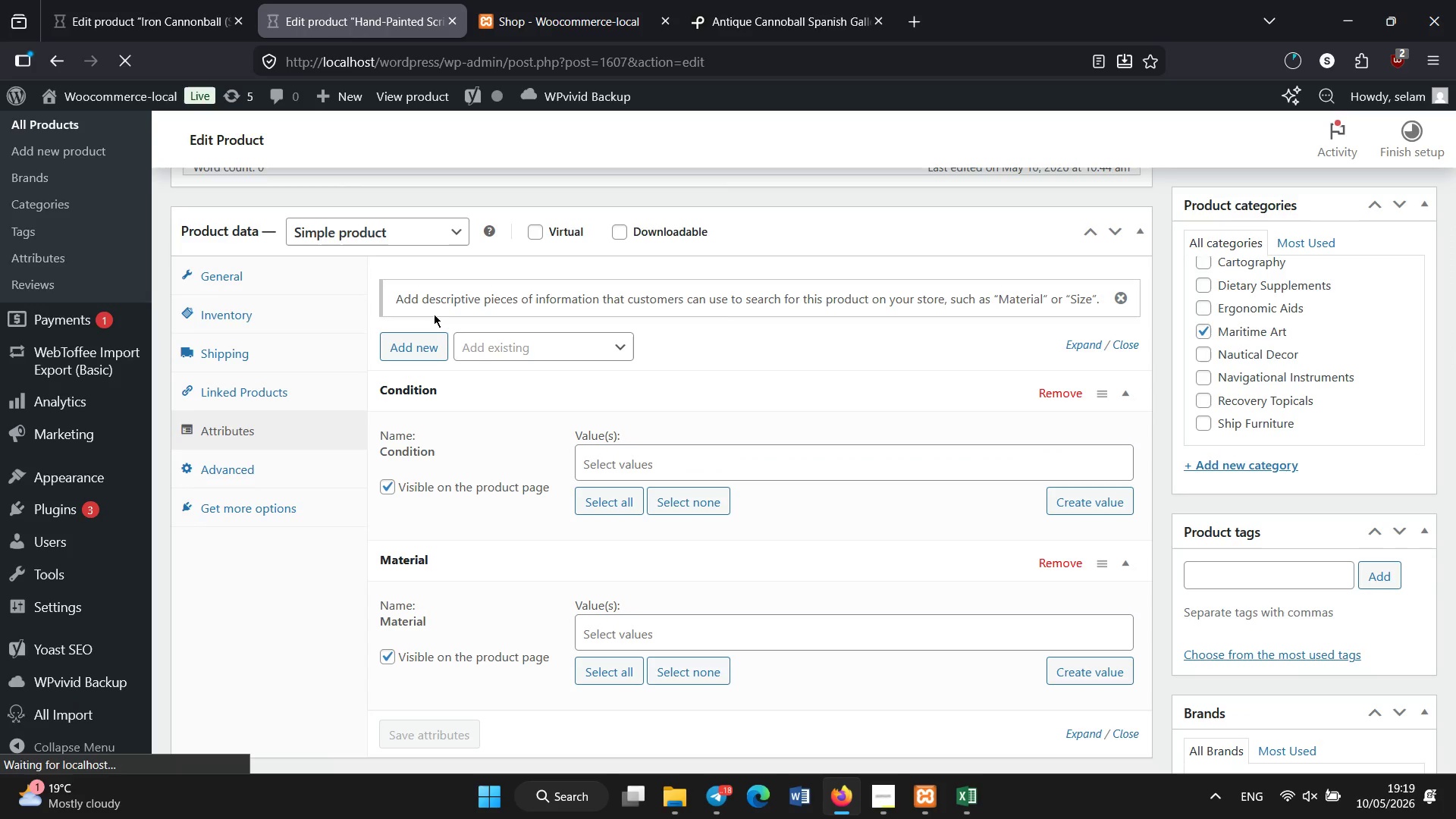 
wait(15.62)
 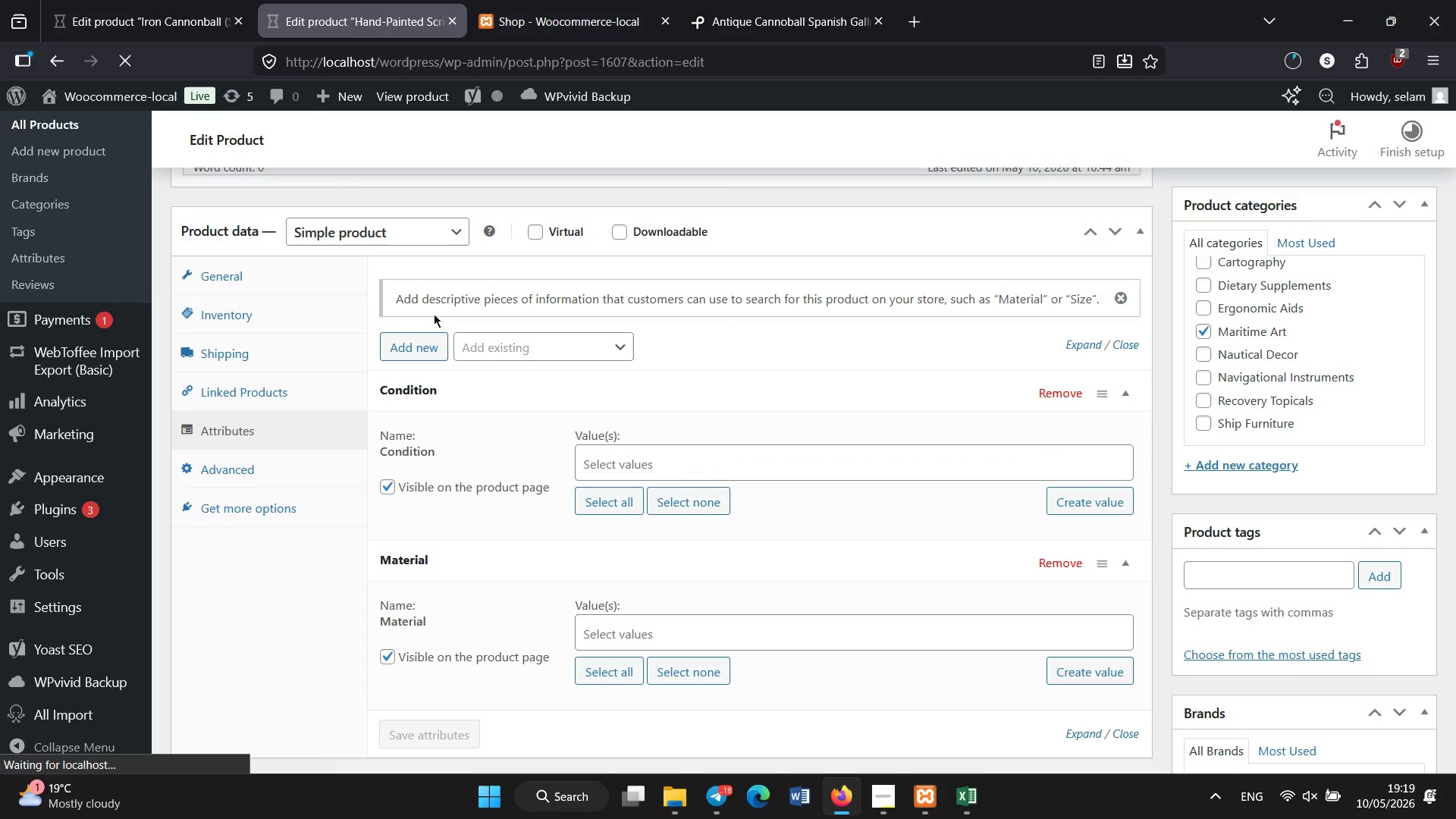 
scroll: coordinate [434, 314], scroll_direction: down, amount: 7.0
 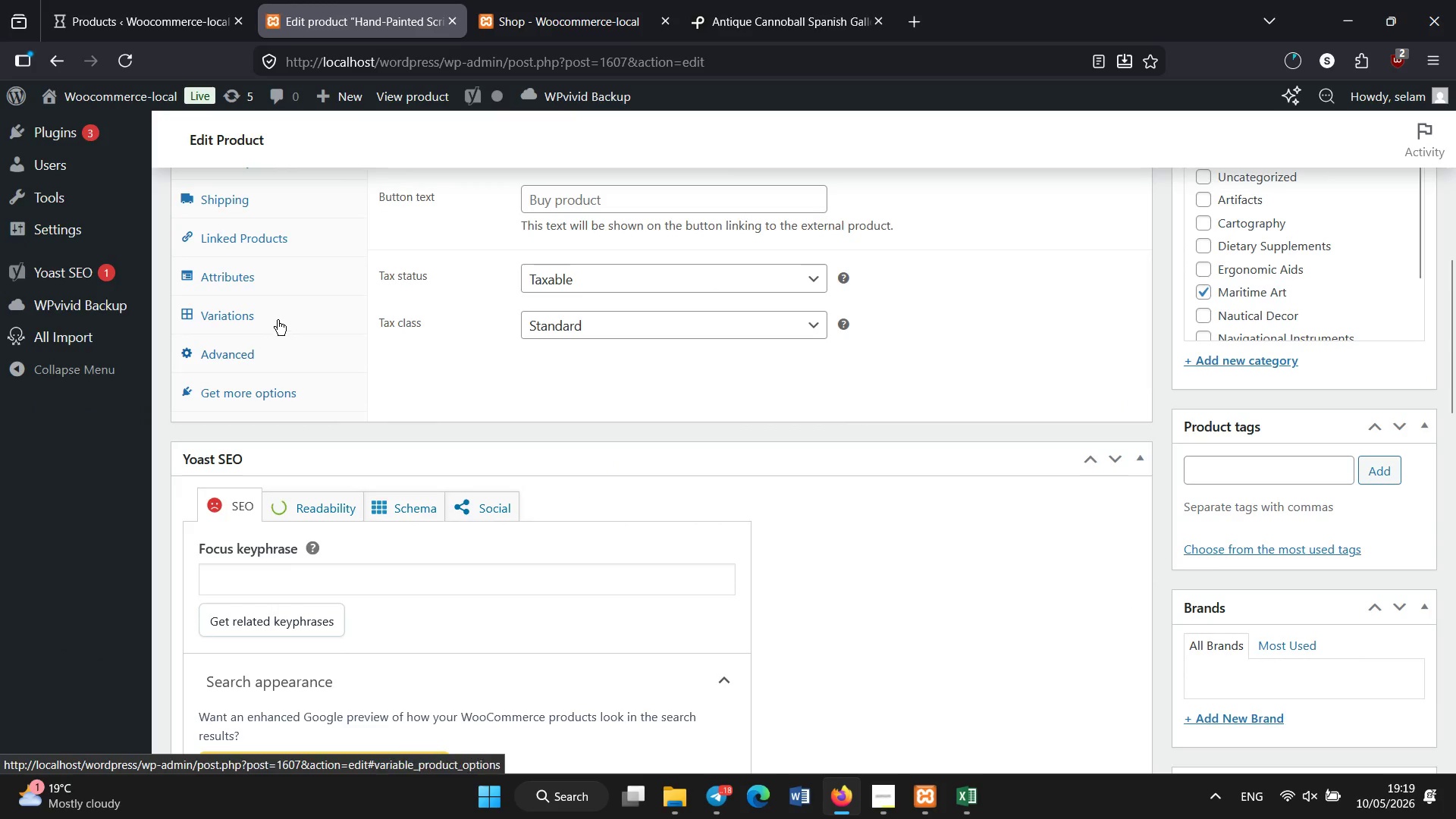 
left_click([278, 320])
 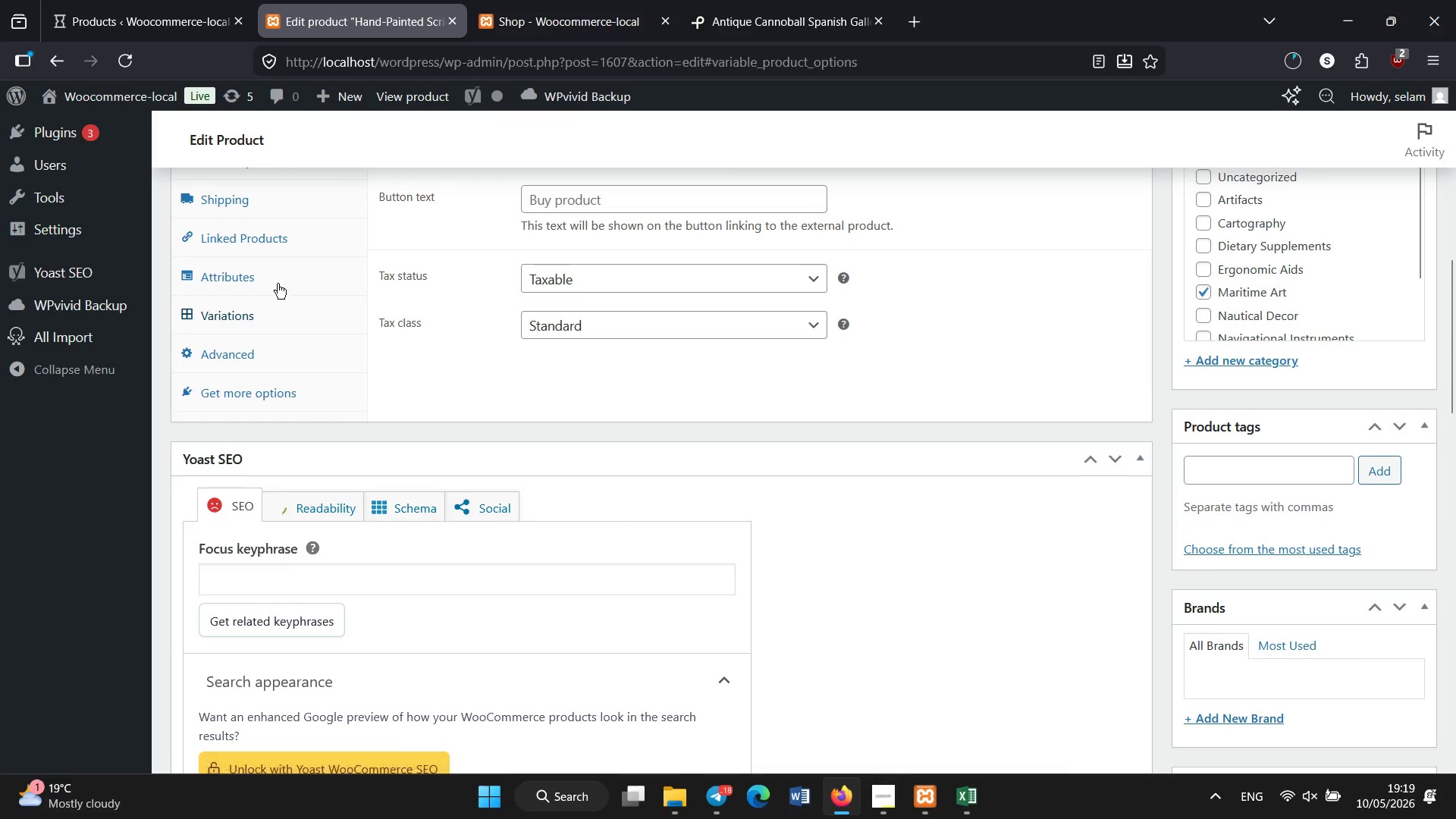 
left_click([278, 284])
 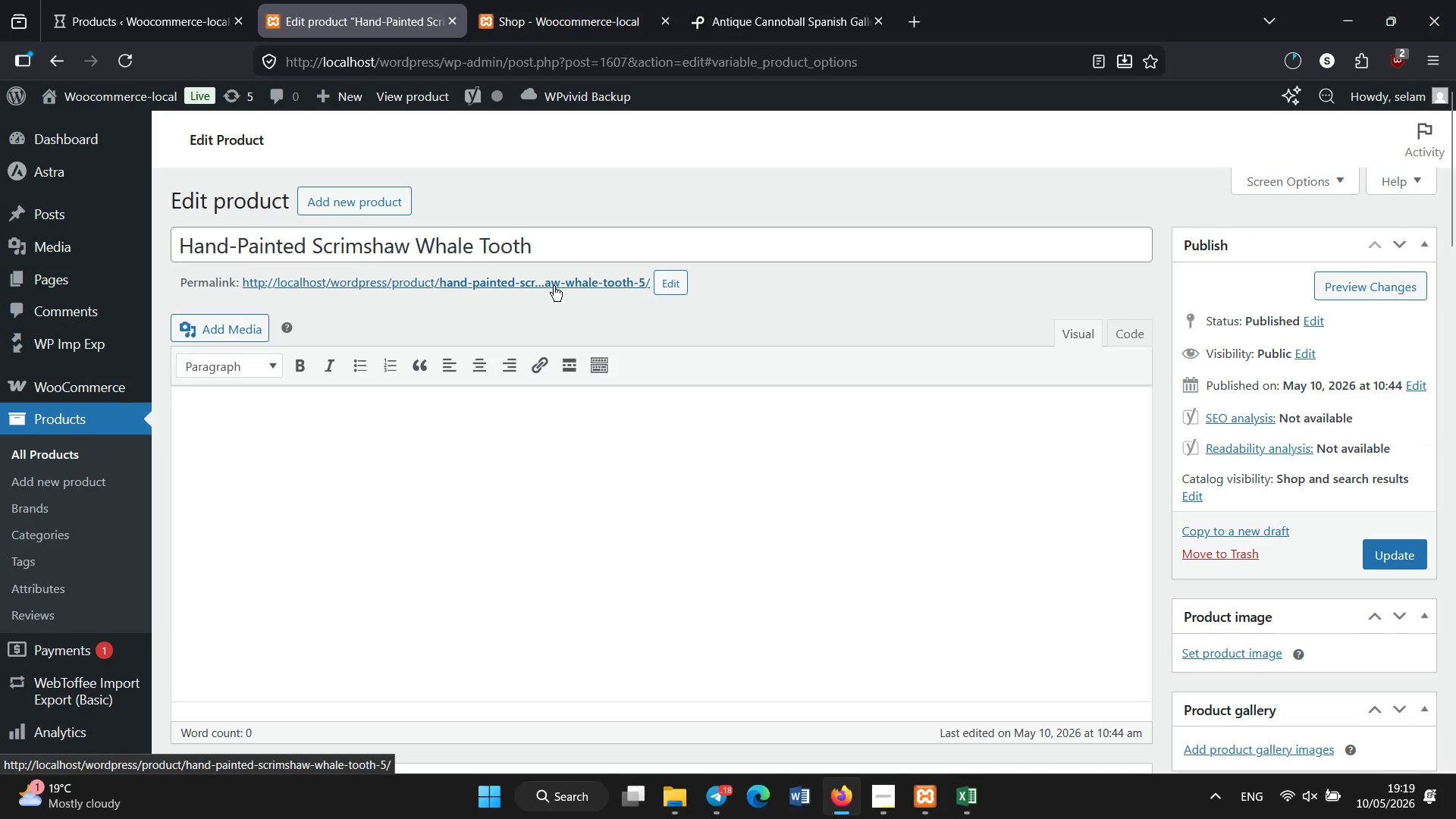 
scroll: coordinate [438, 509], scroll_direction: down, amount: 5.0
 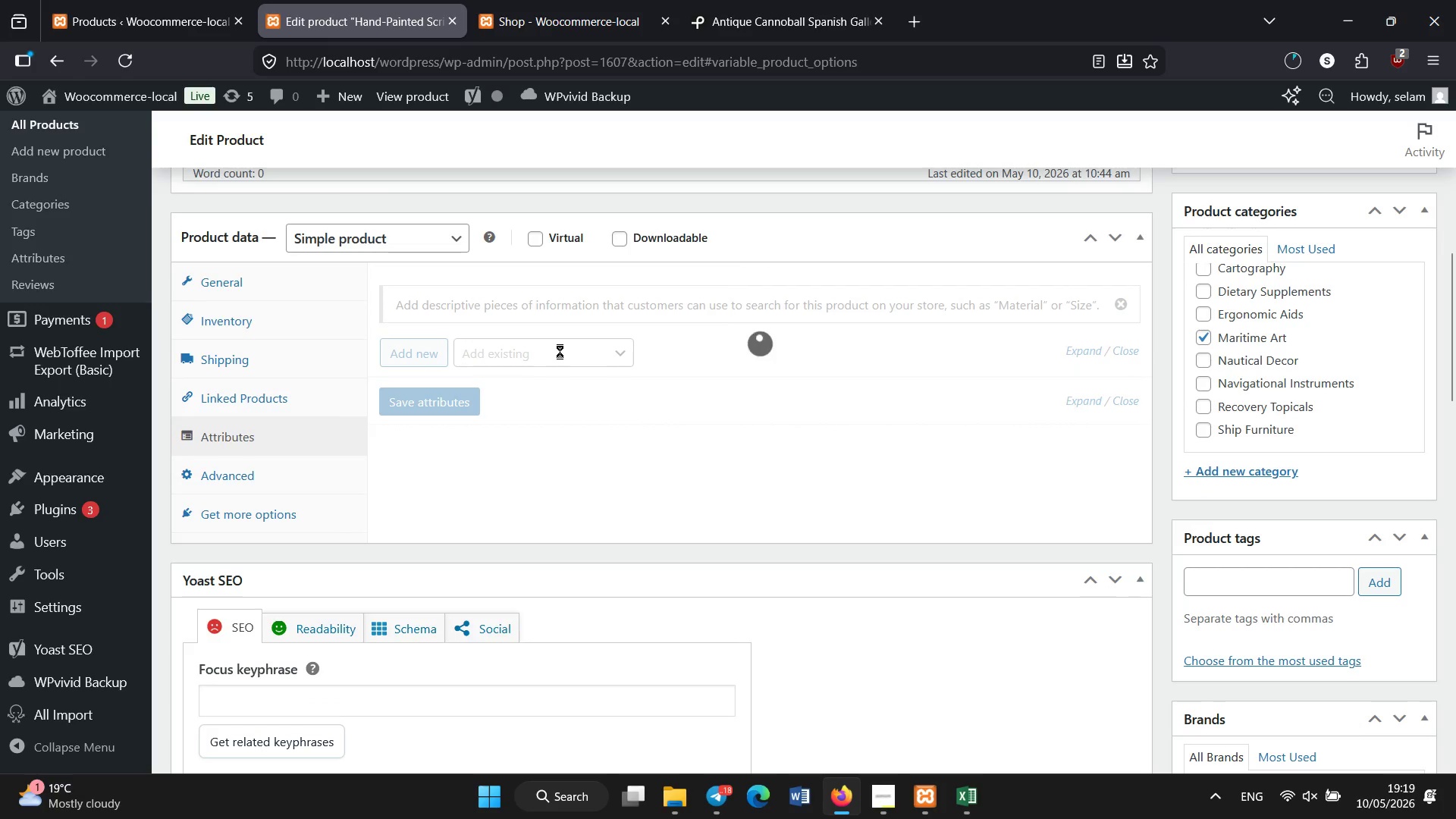 
wait(6.58)
 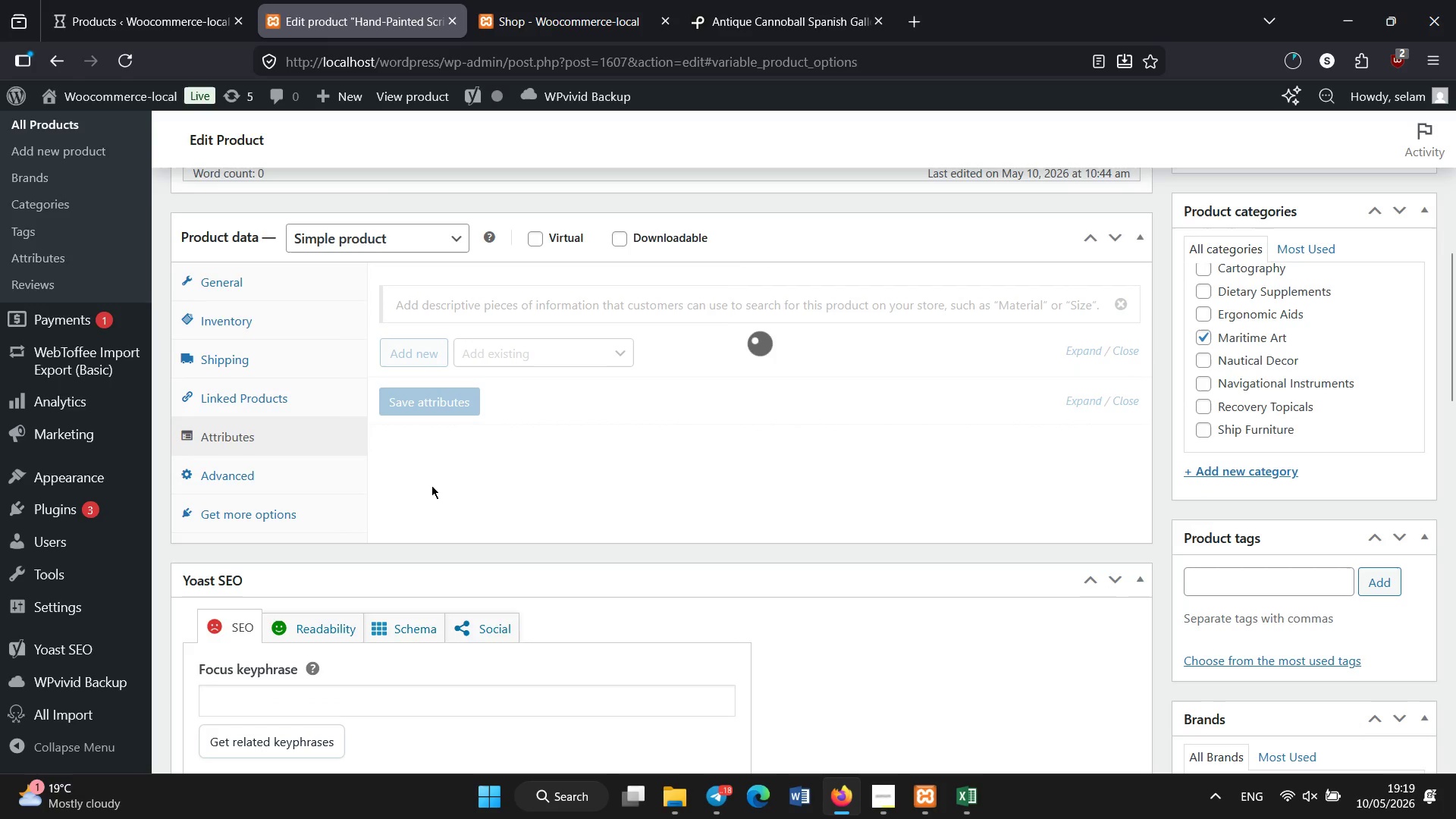 
left_click([483, 344])
 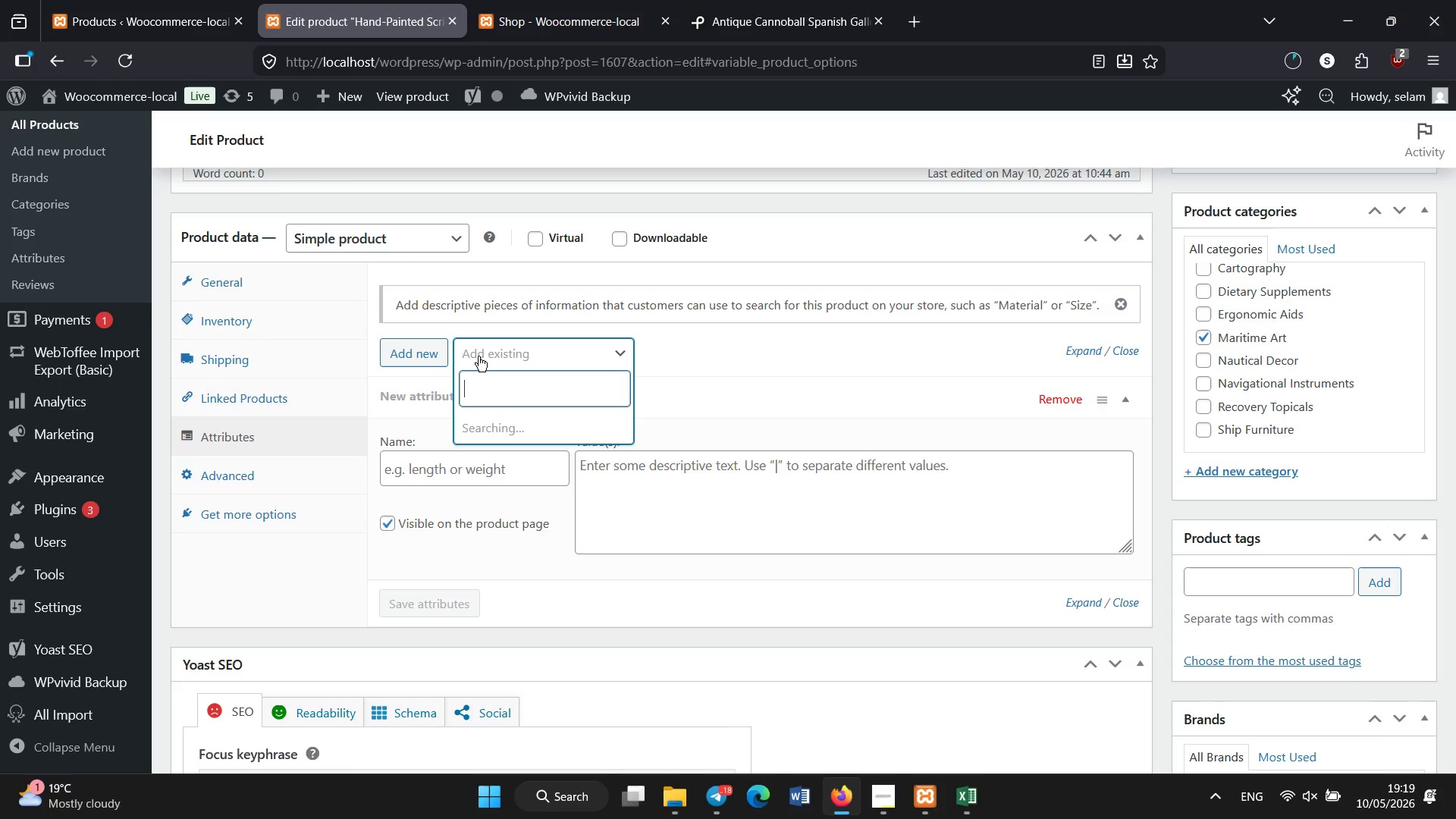 
wait(8.78)
 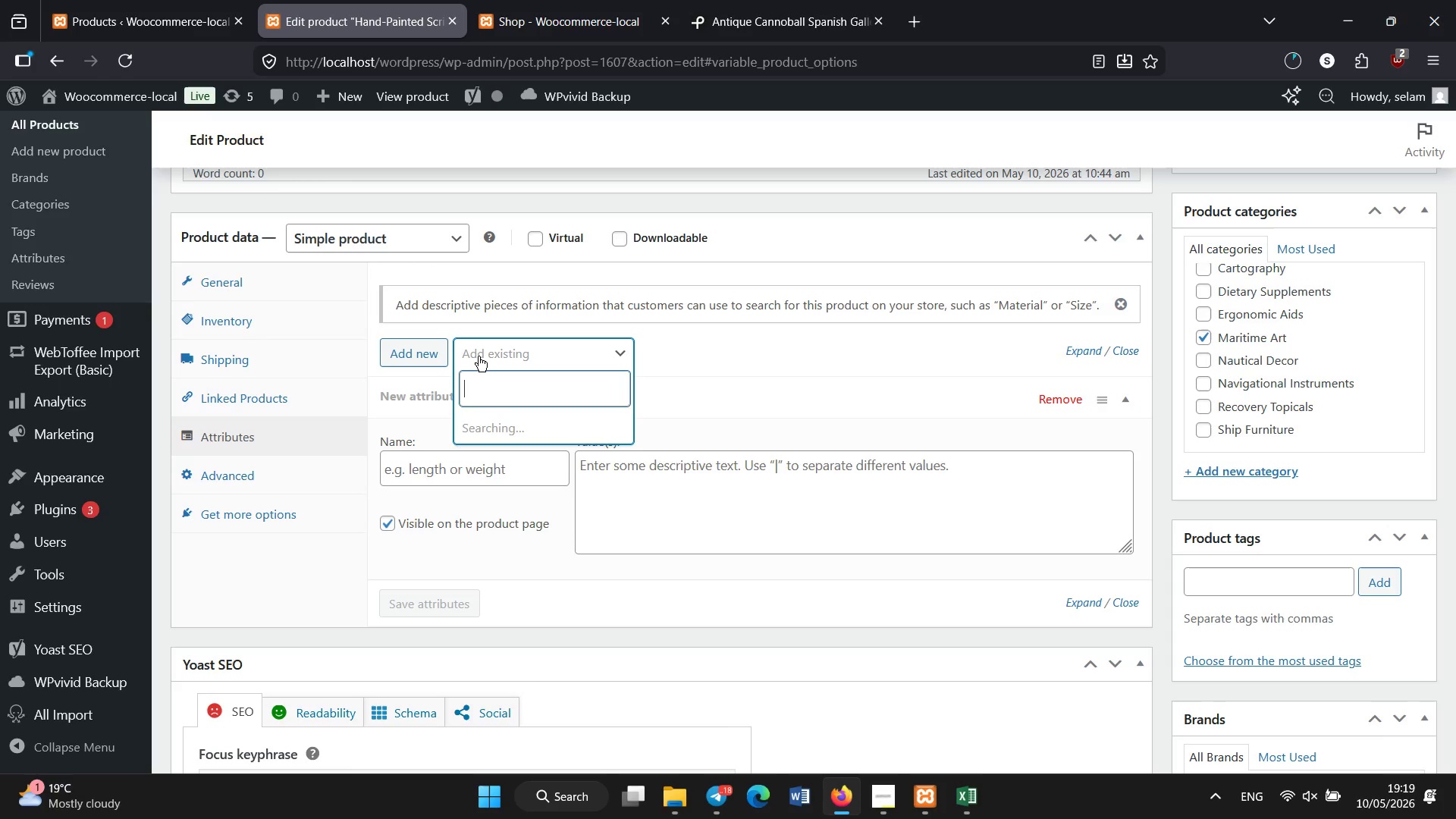 
left_click([494, 469])
 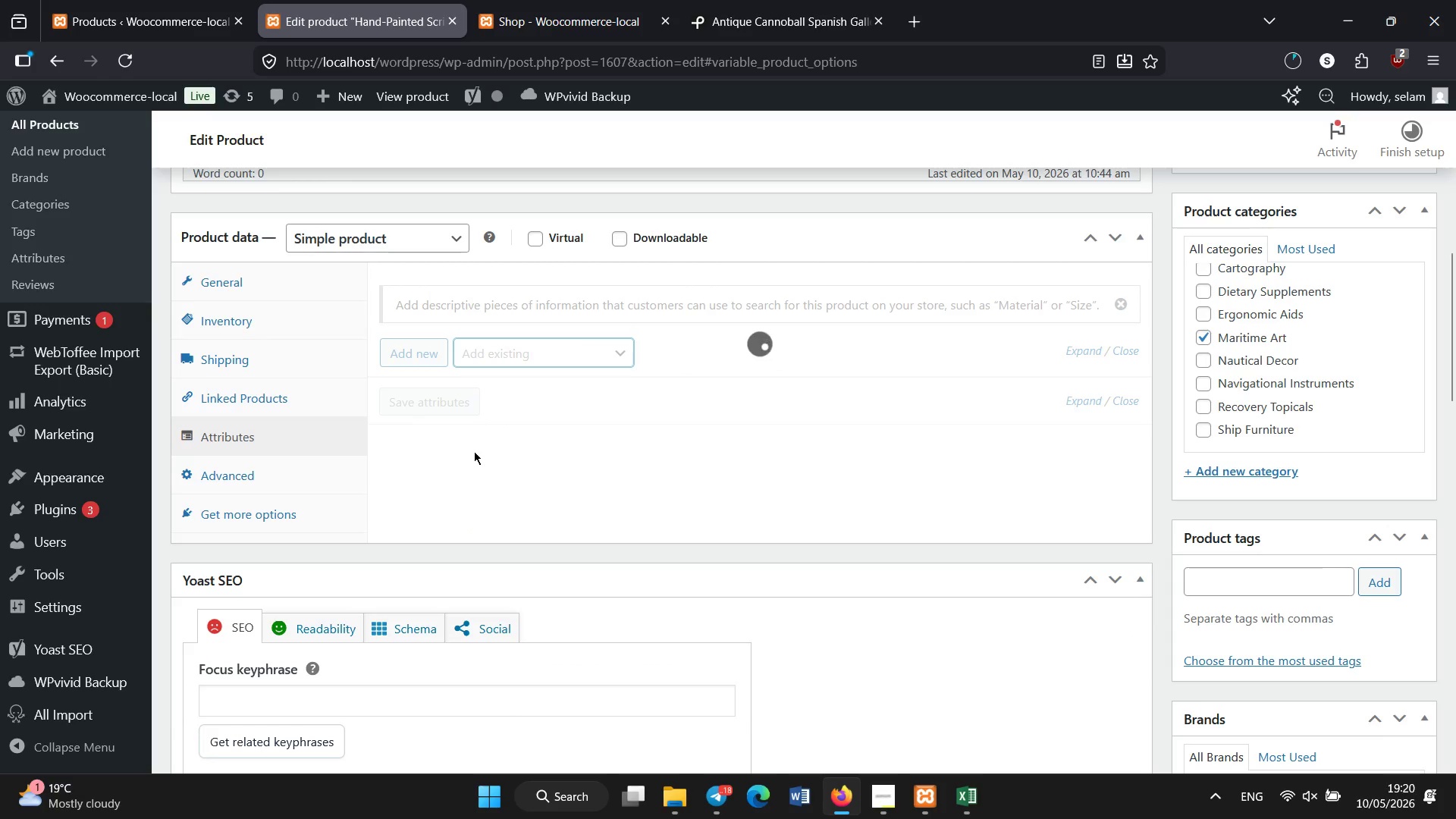 
wait(8.58)
 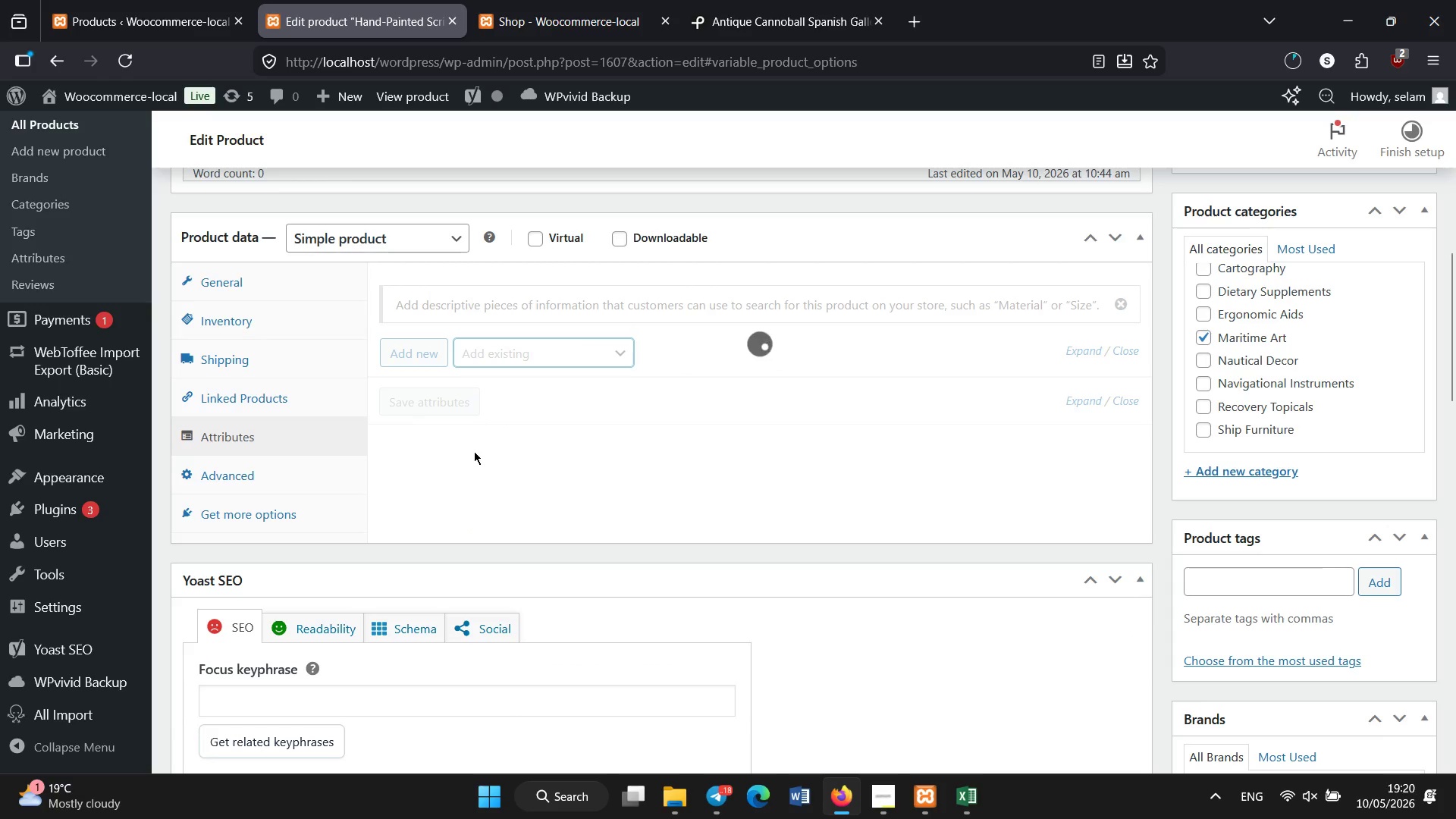 
left_click([485, 359])
 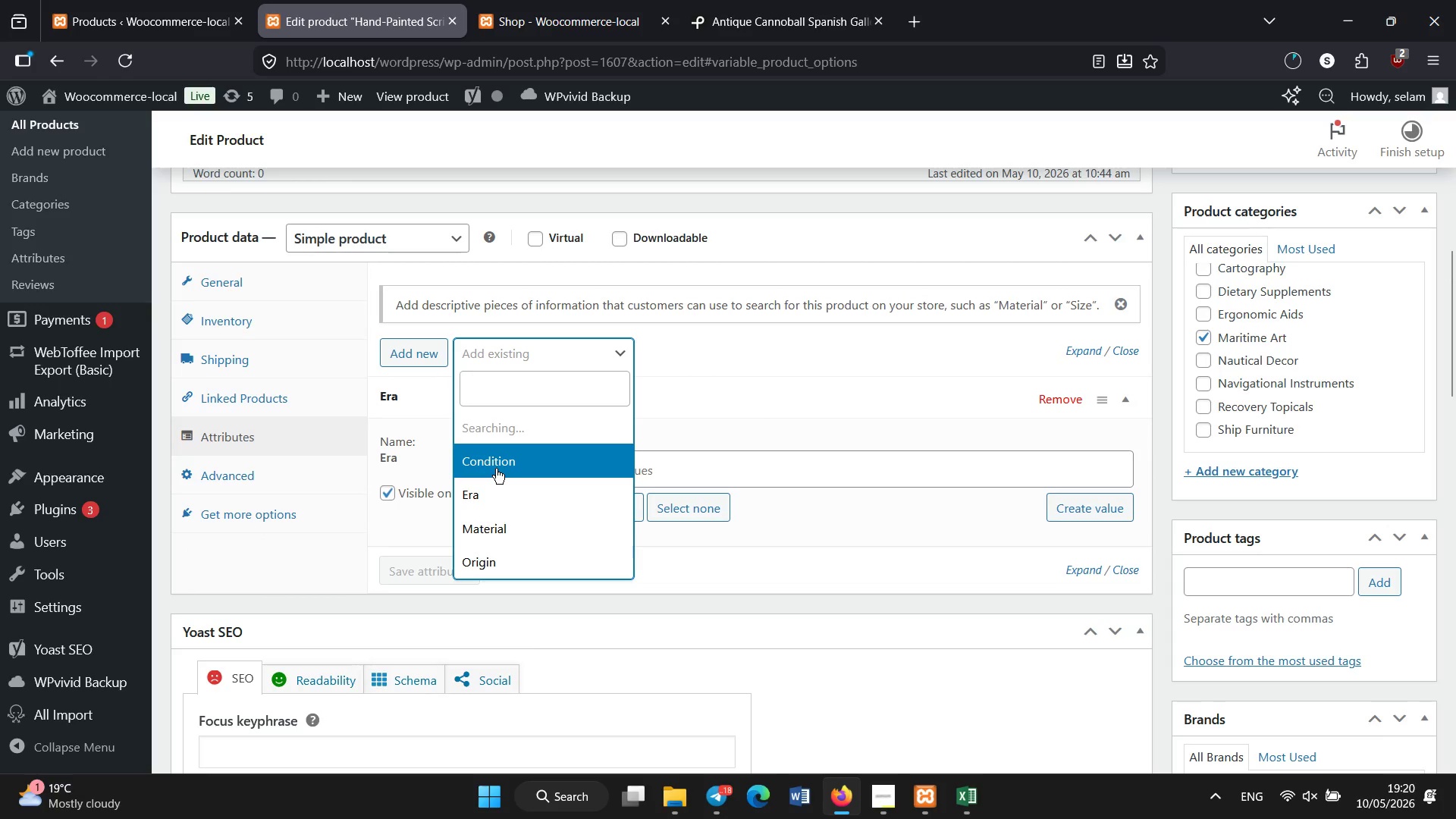 
left_click([496, 469])
 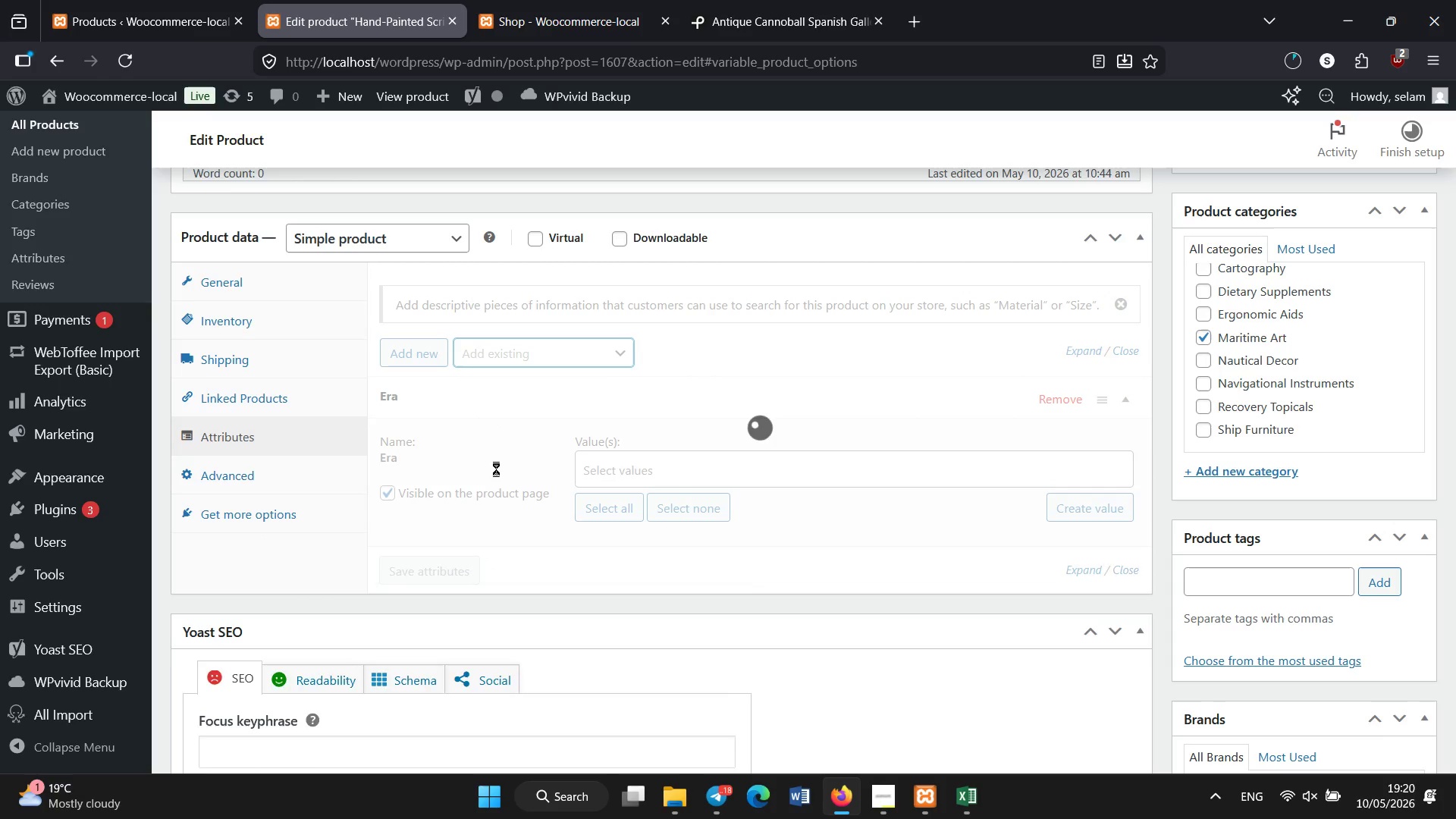 
wait(6.56)
 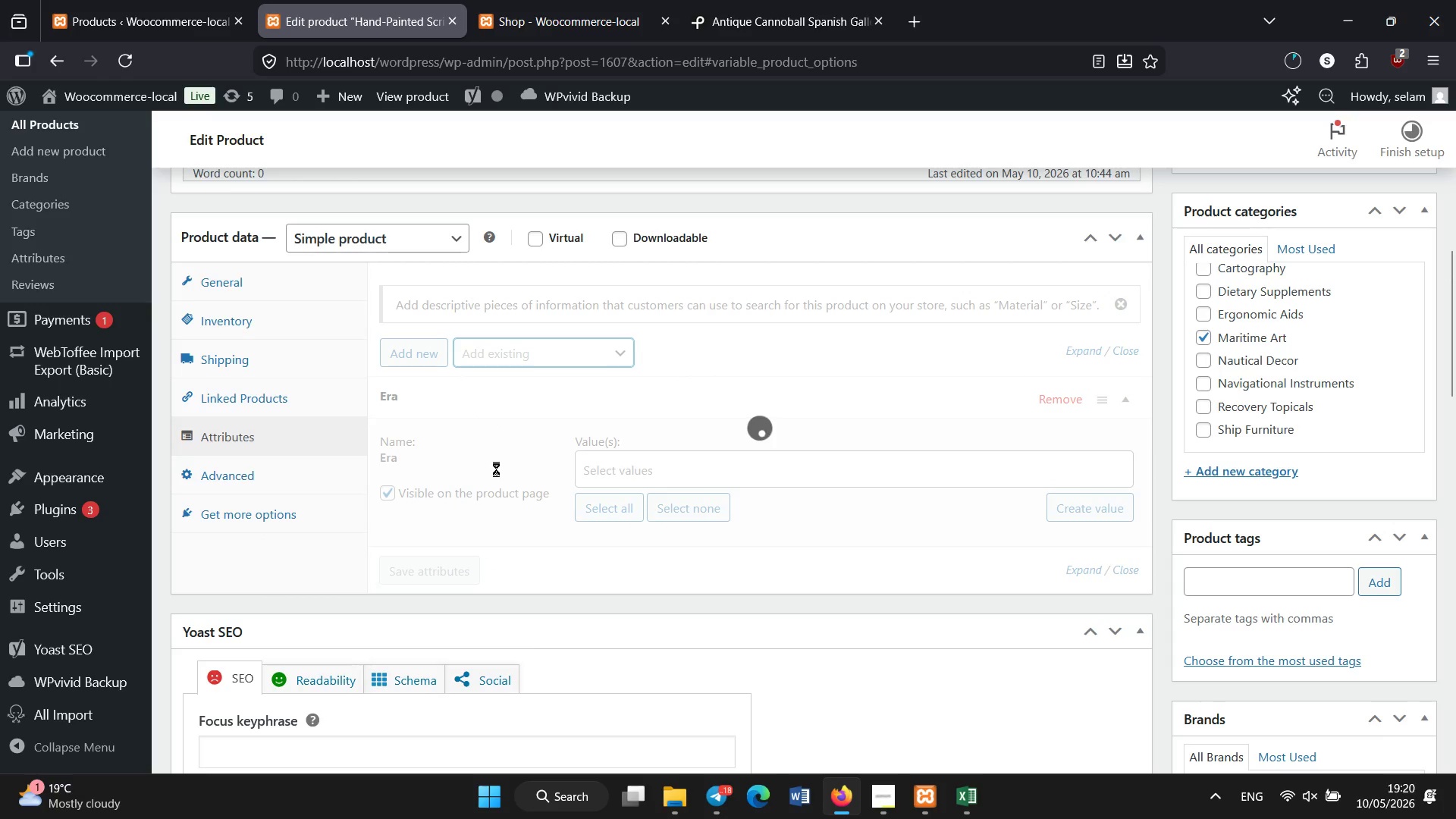 
left_click([519, 356])
 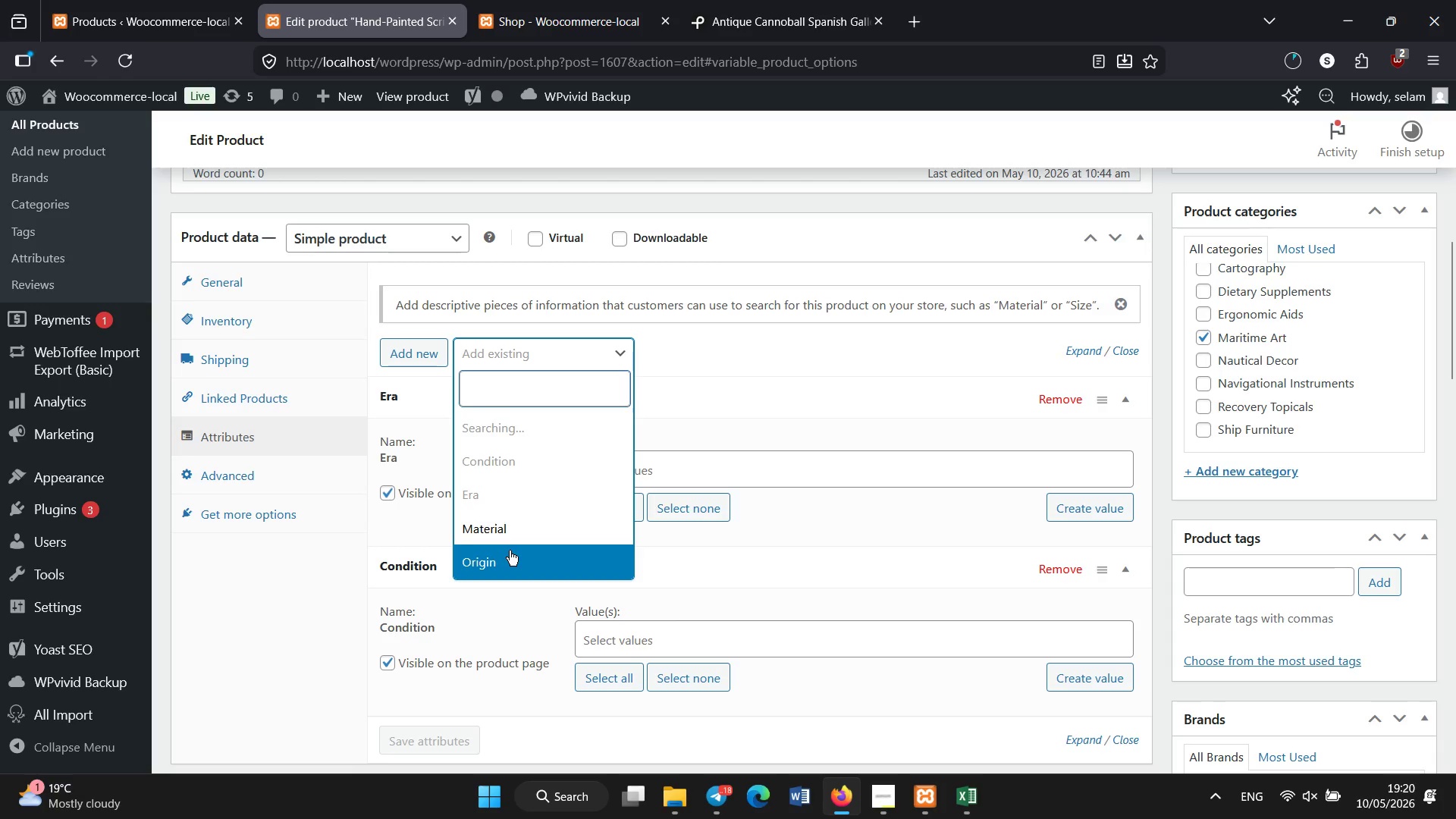 
left_click([506, 529])
 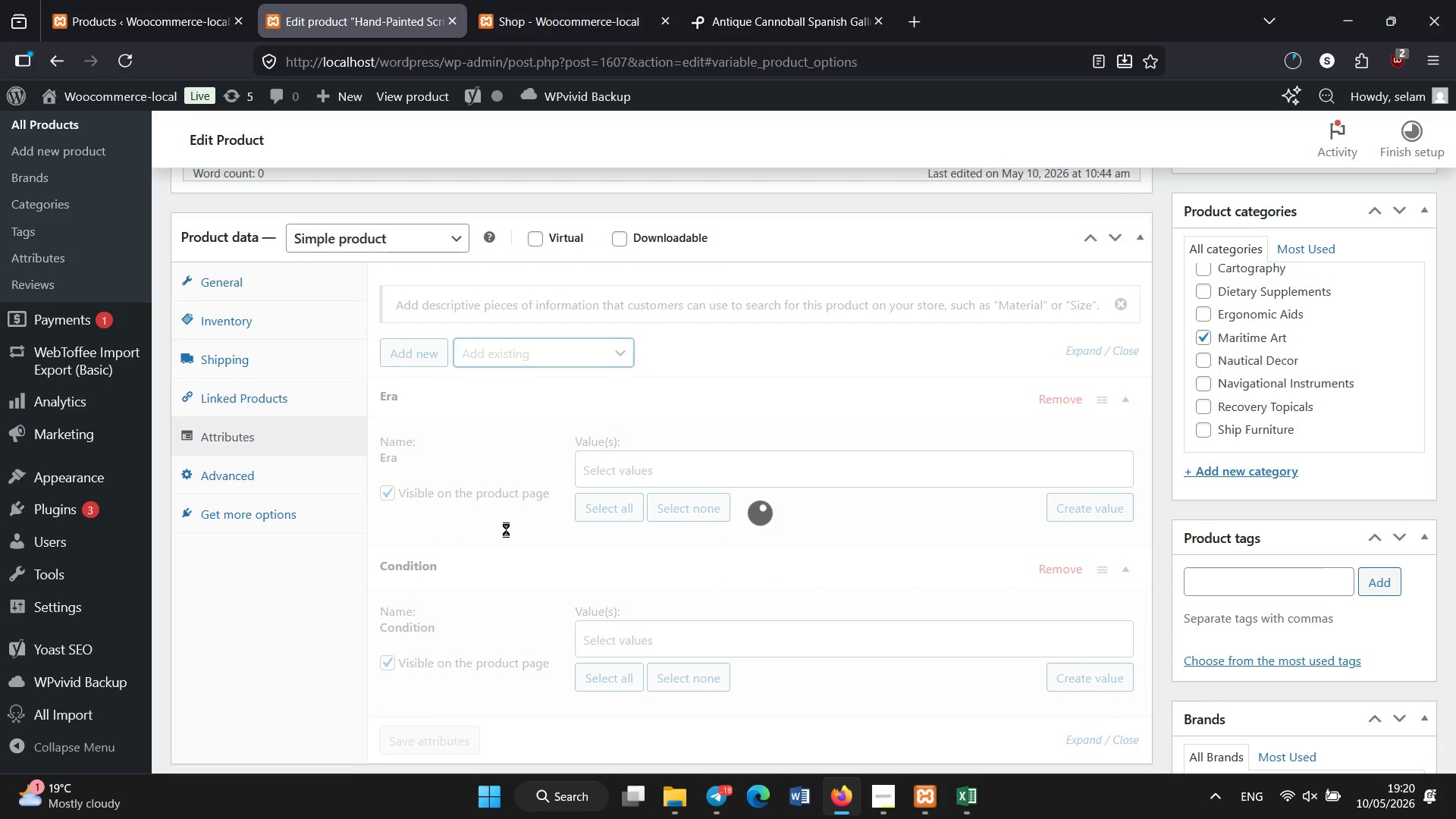 
wait(5.83)
 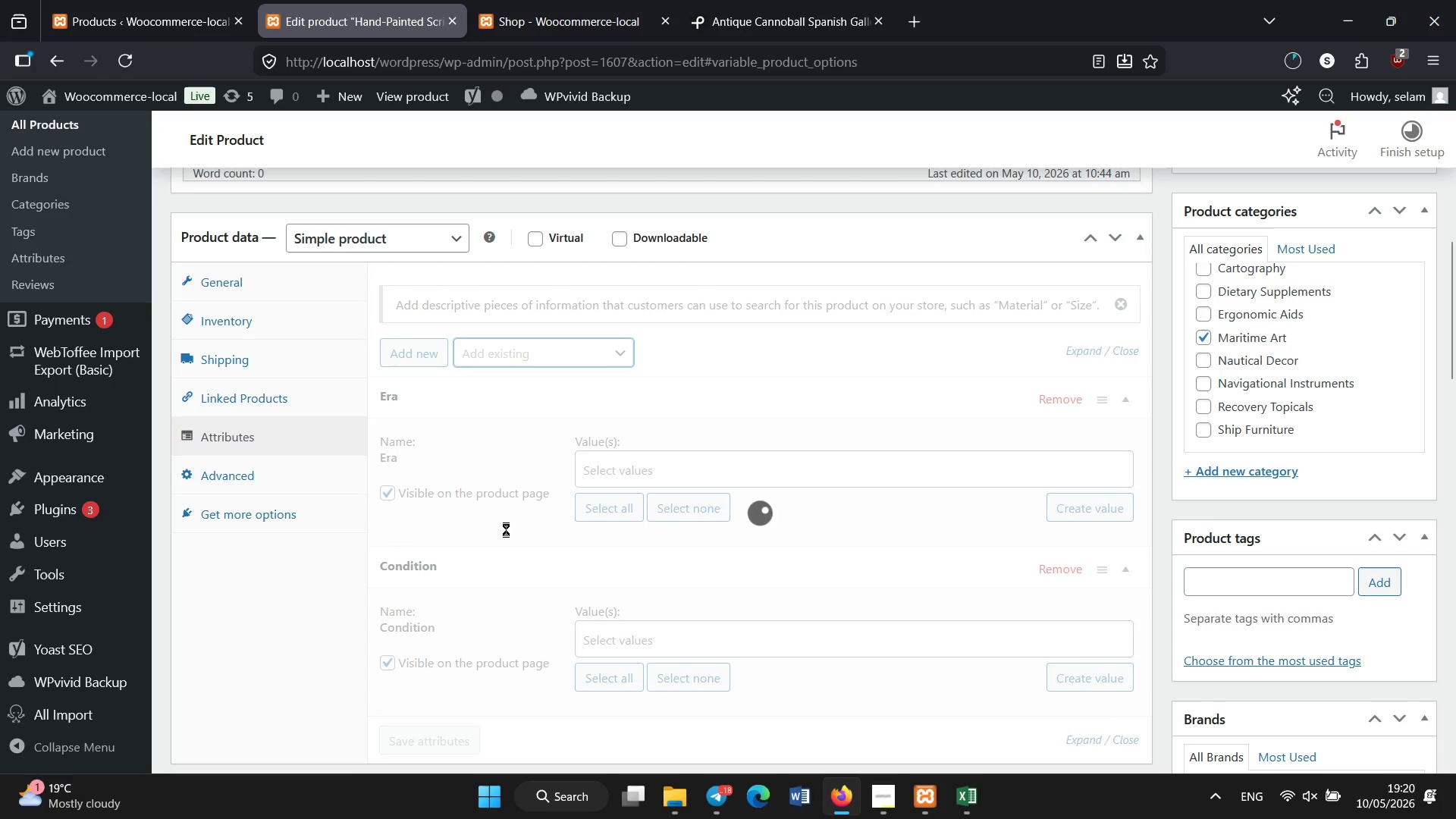 
left_click([534, 354])
 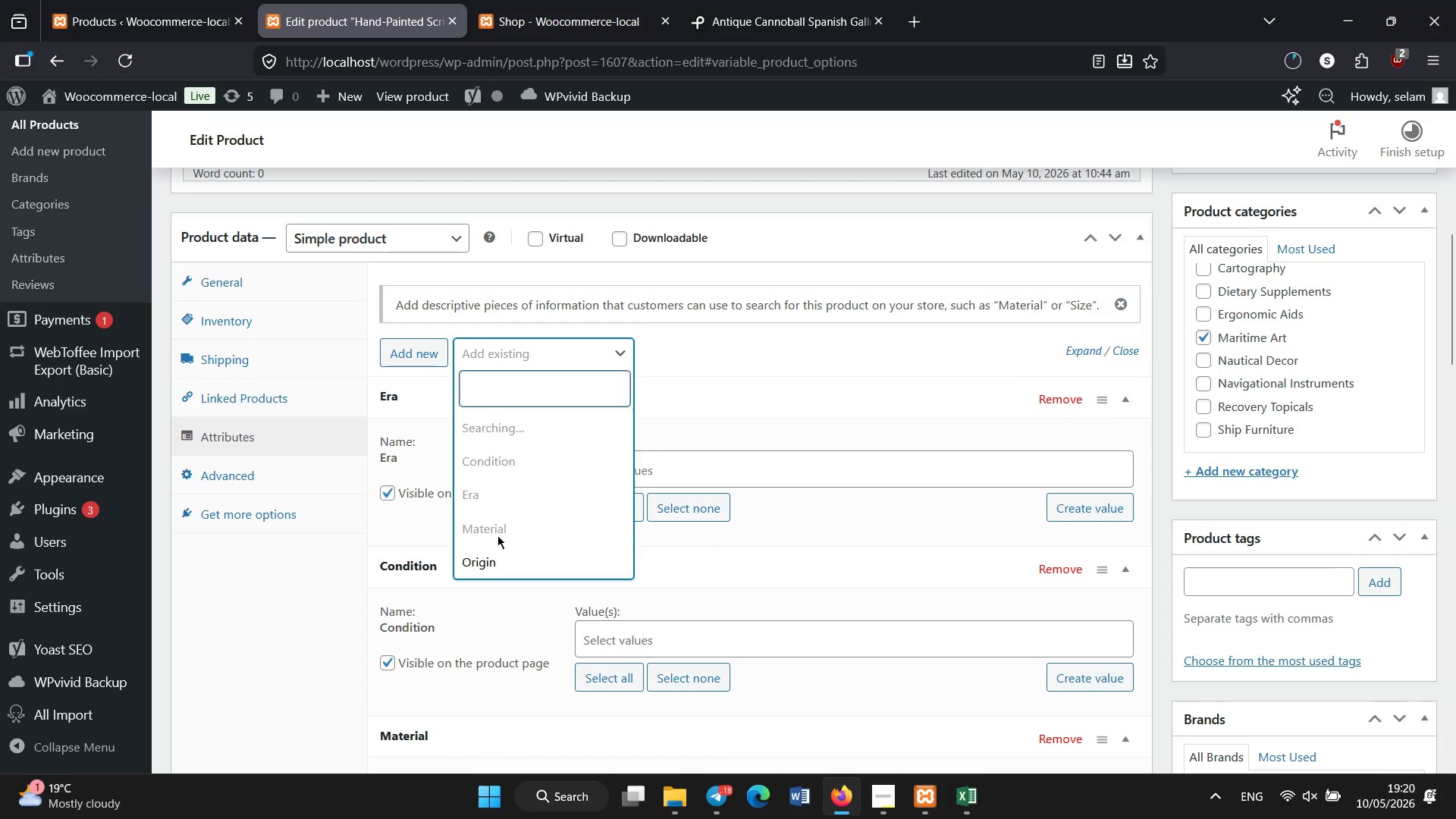 
left_click([496, 548])
 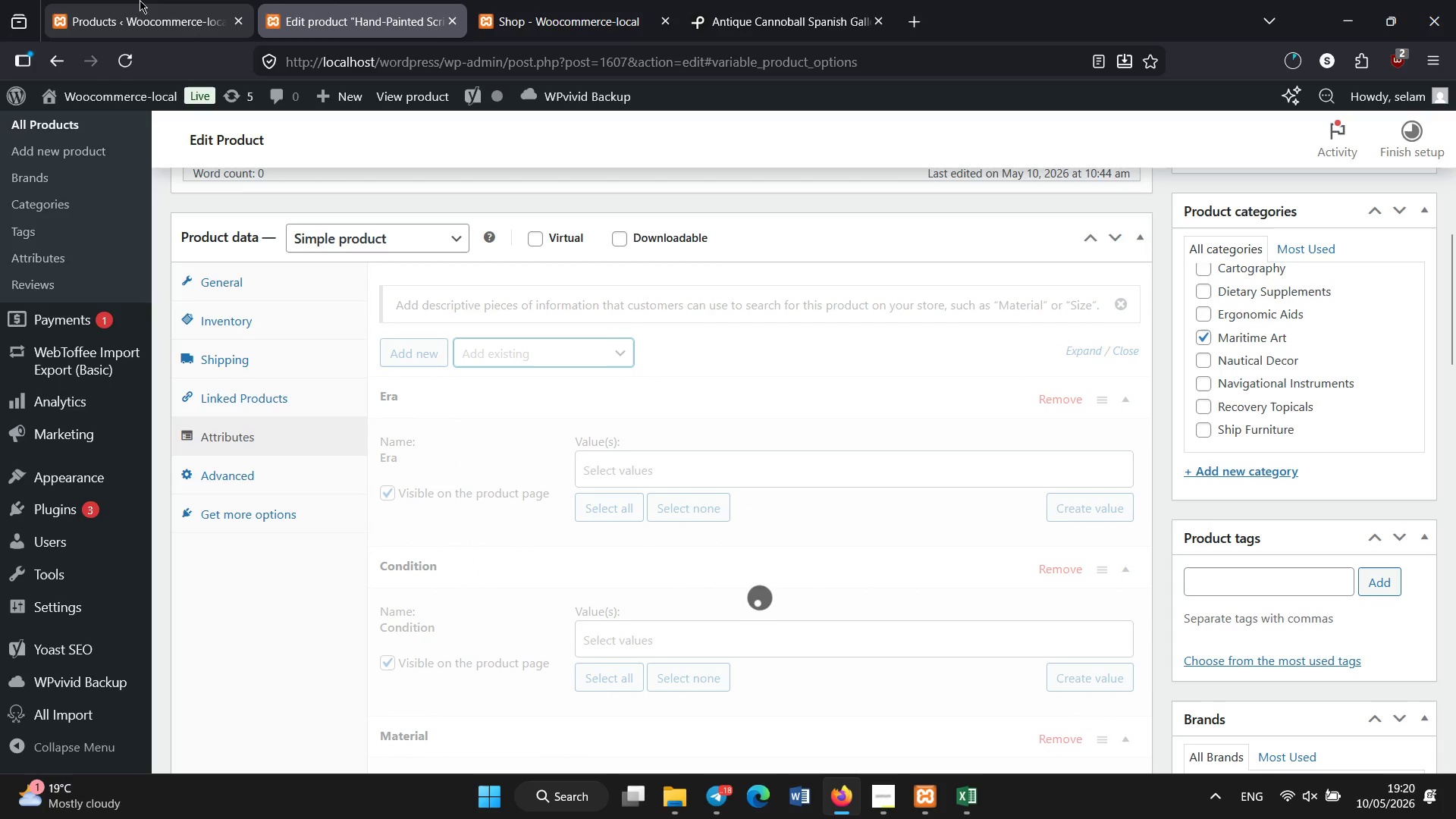 
left_click([138, 0])
 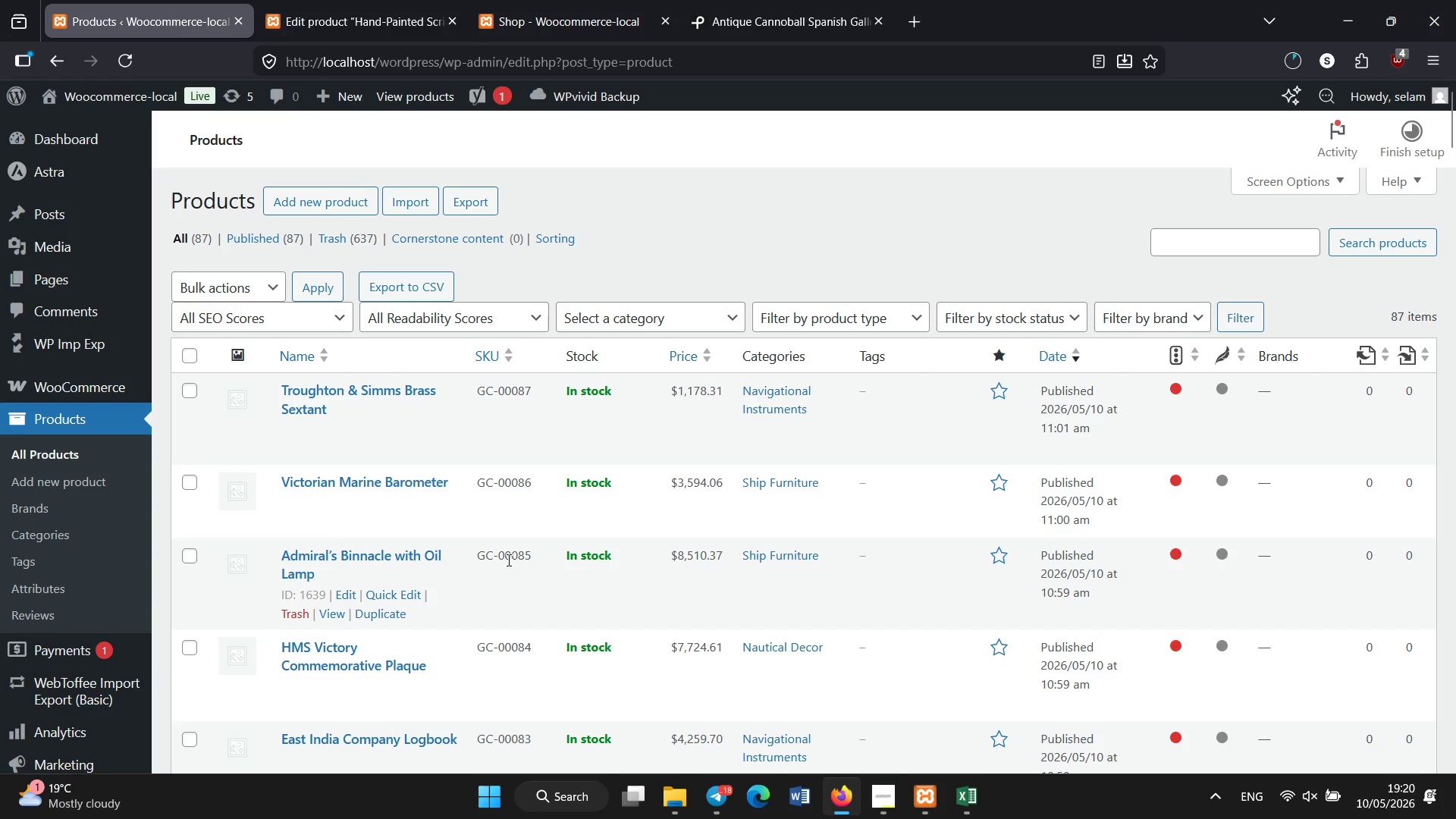 
scroll: coordinate [312, 456], scroll_direction: down, amount: 30.0
 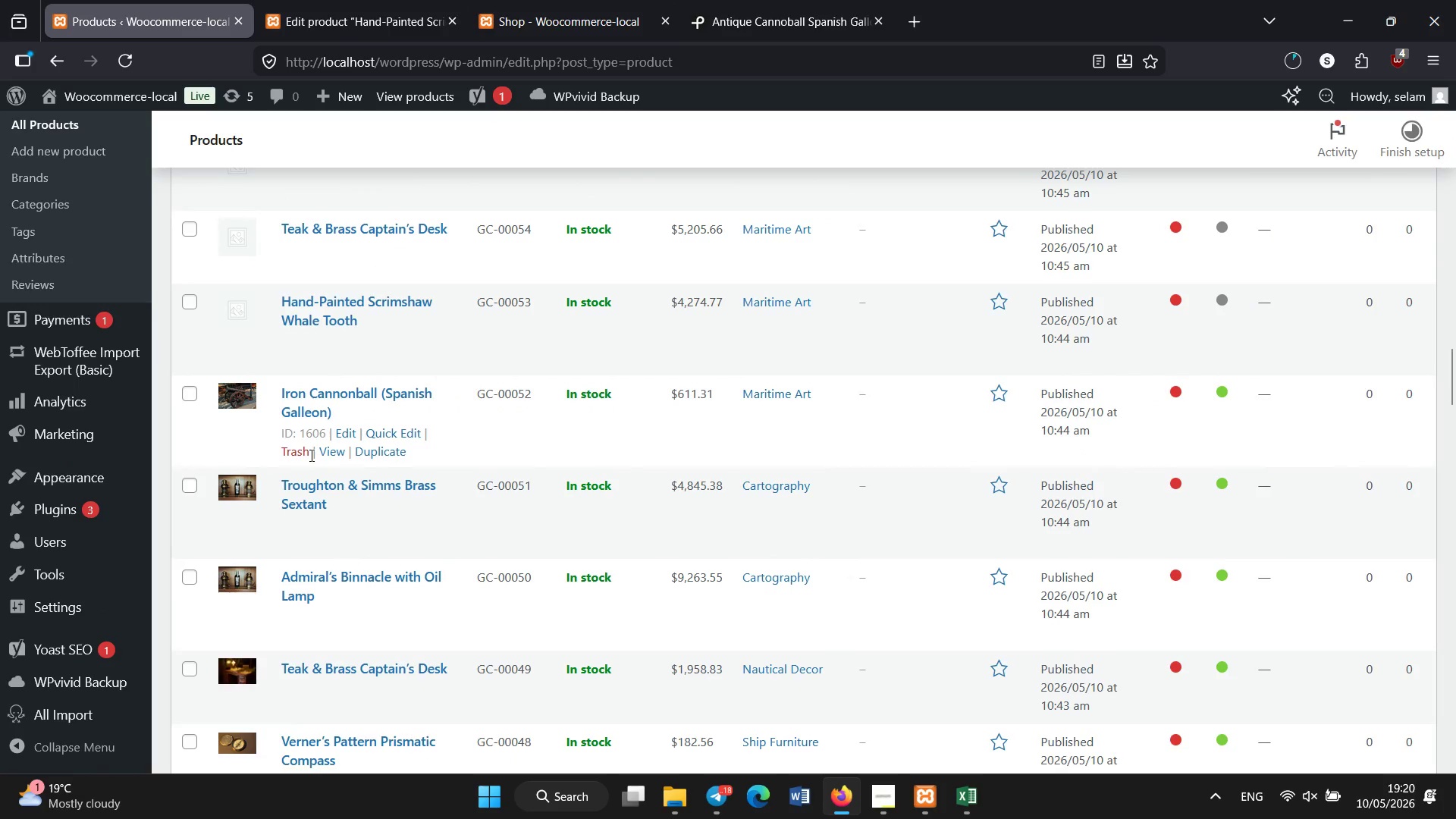 
scroll: coordinate [312, 456], scroll_direction: up, amount: 1.0
 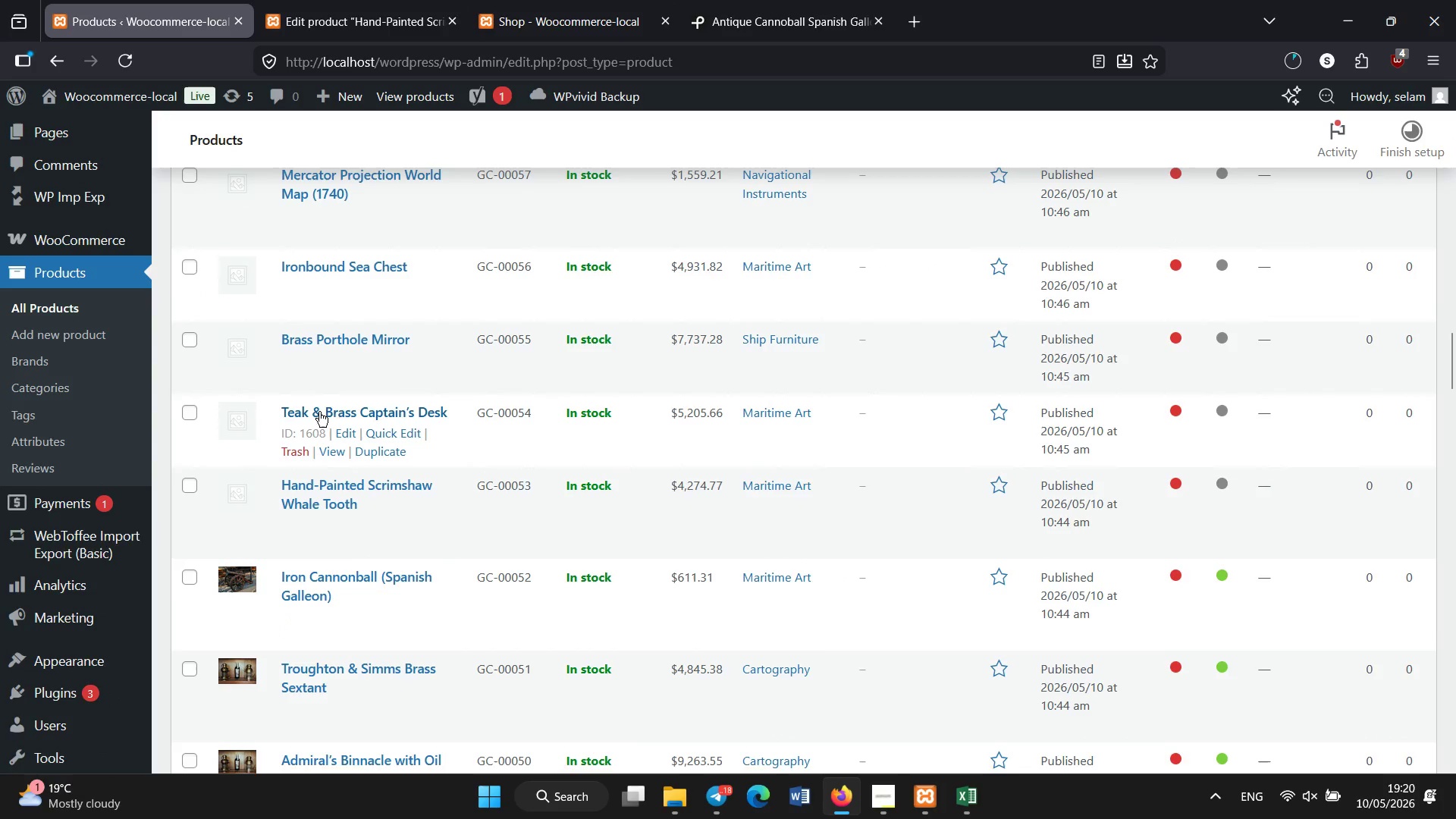 
left_click([321, 412])
 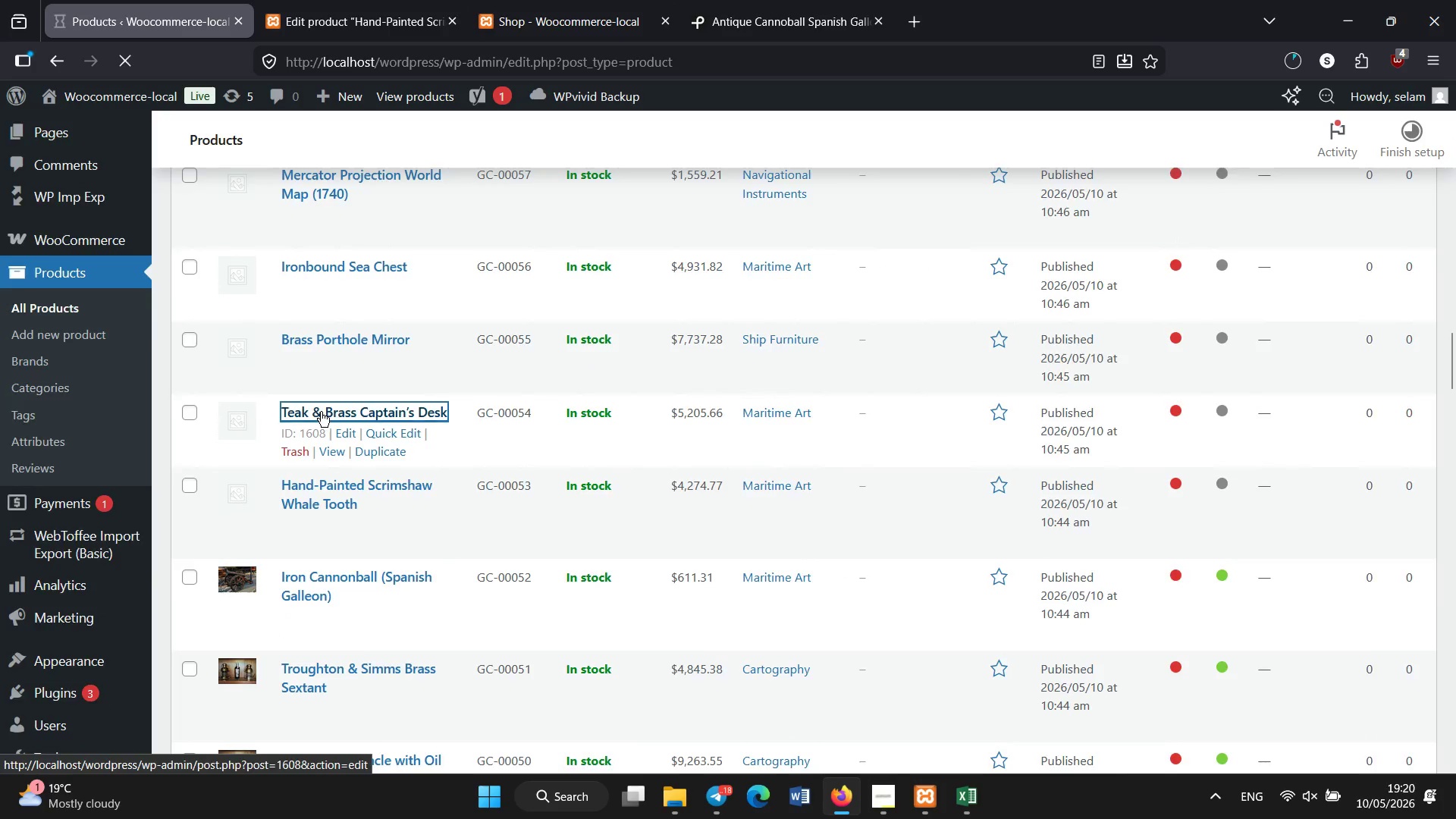 
left_click([363, 0])
 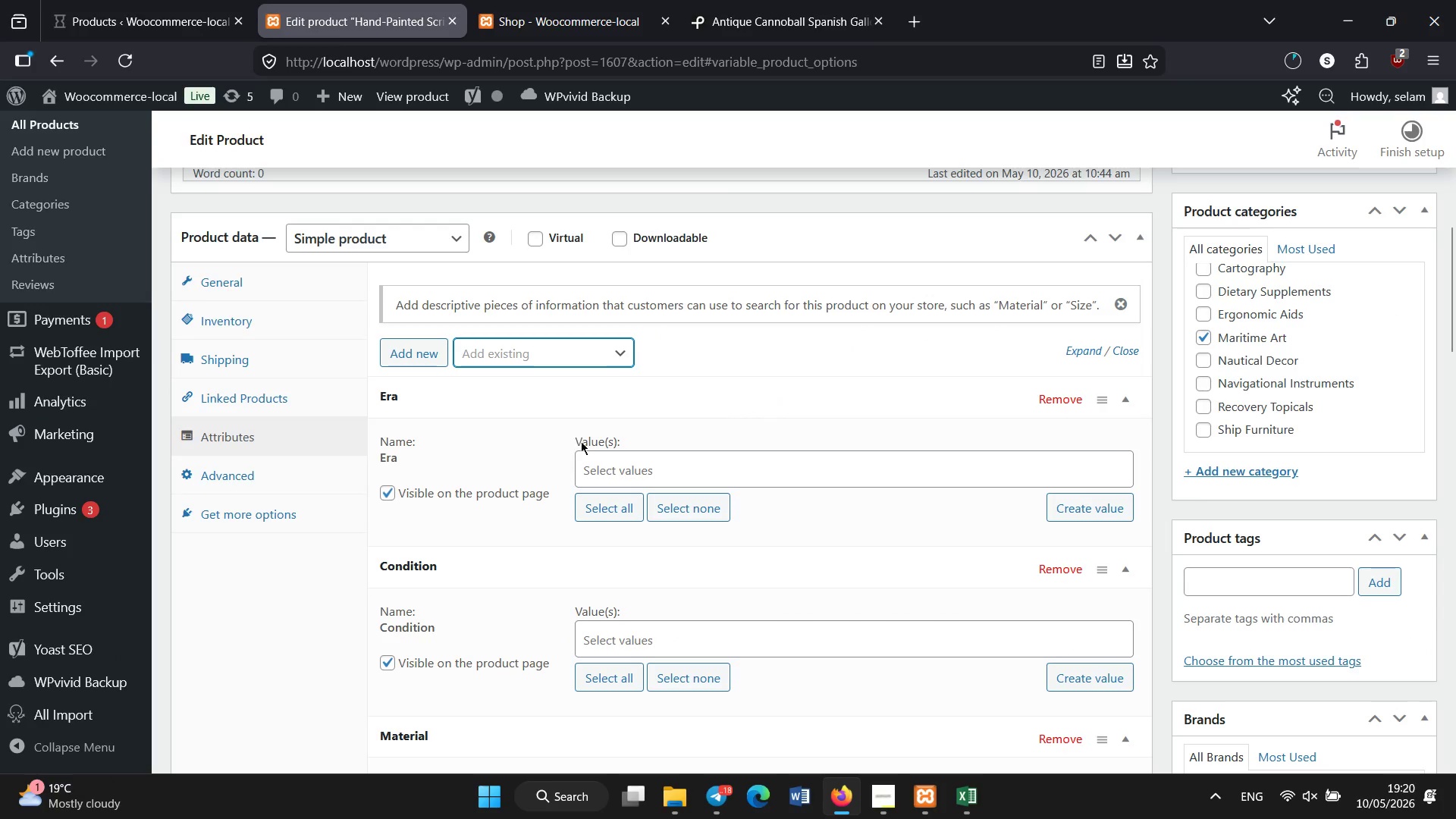 
scroll: coordinate [321, 393], scroll_direction: up, amount: 30.0
 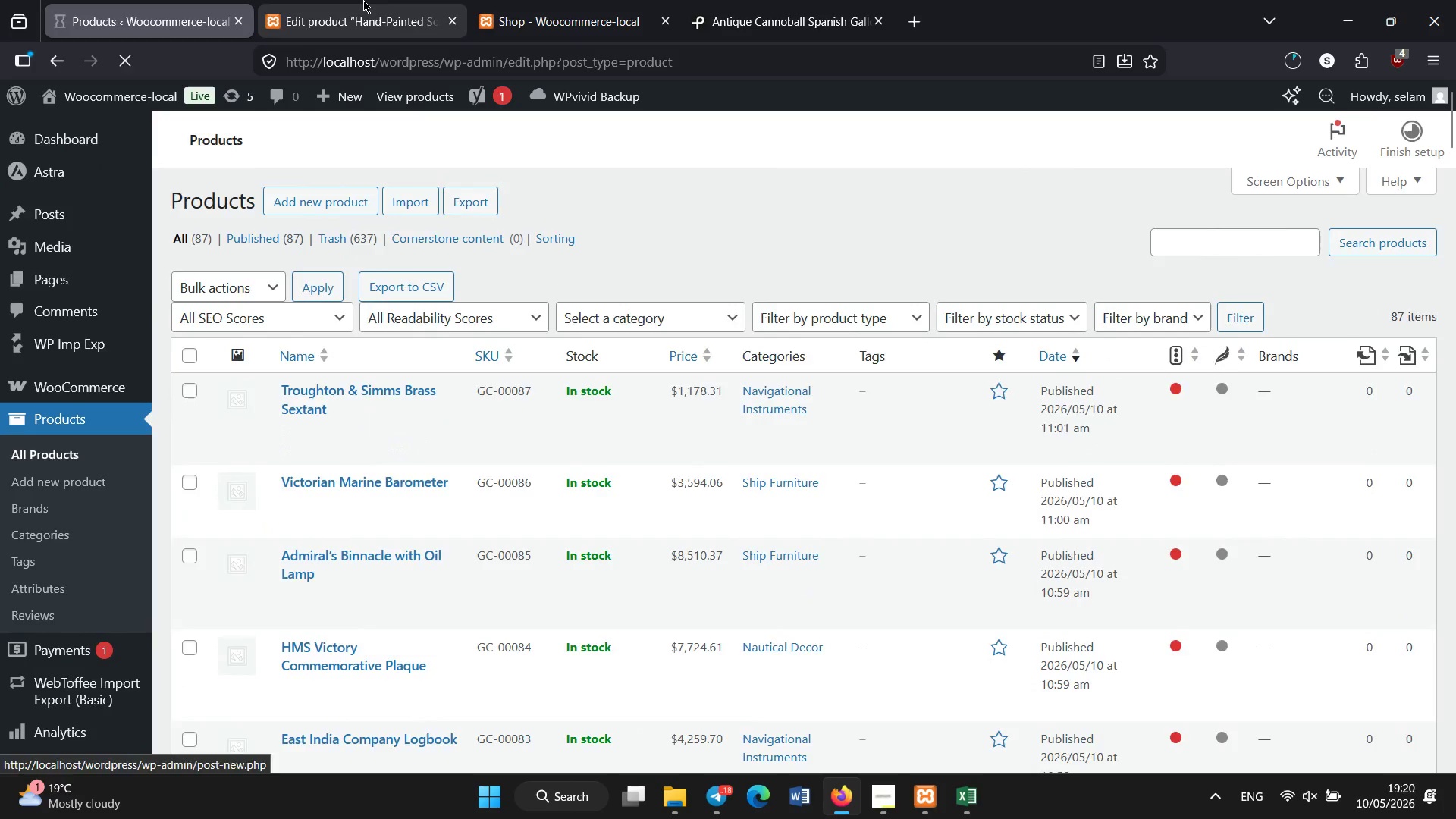 
left_click([603, 458])
 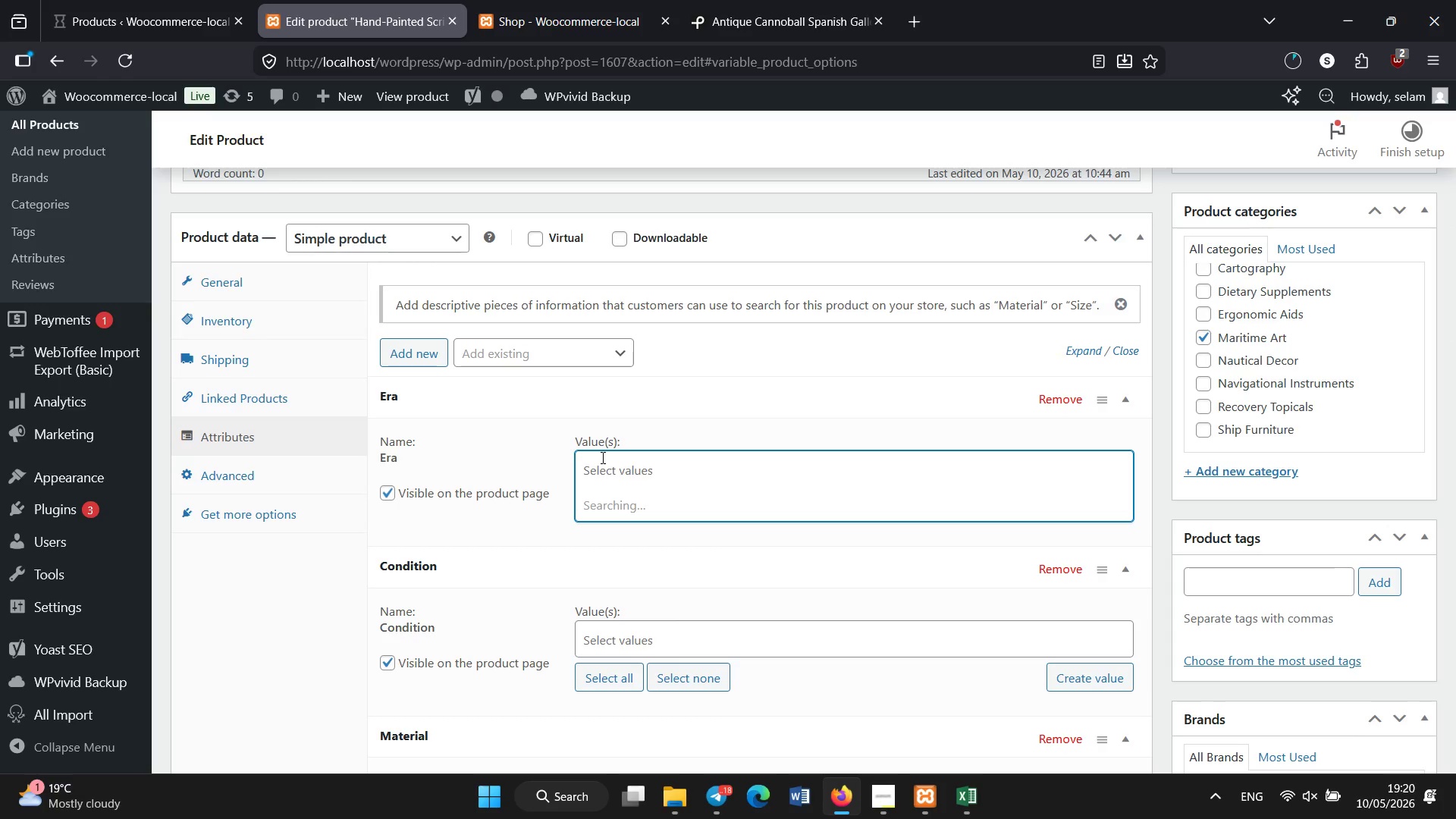 
left_click([236, 315])
 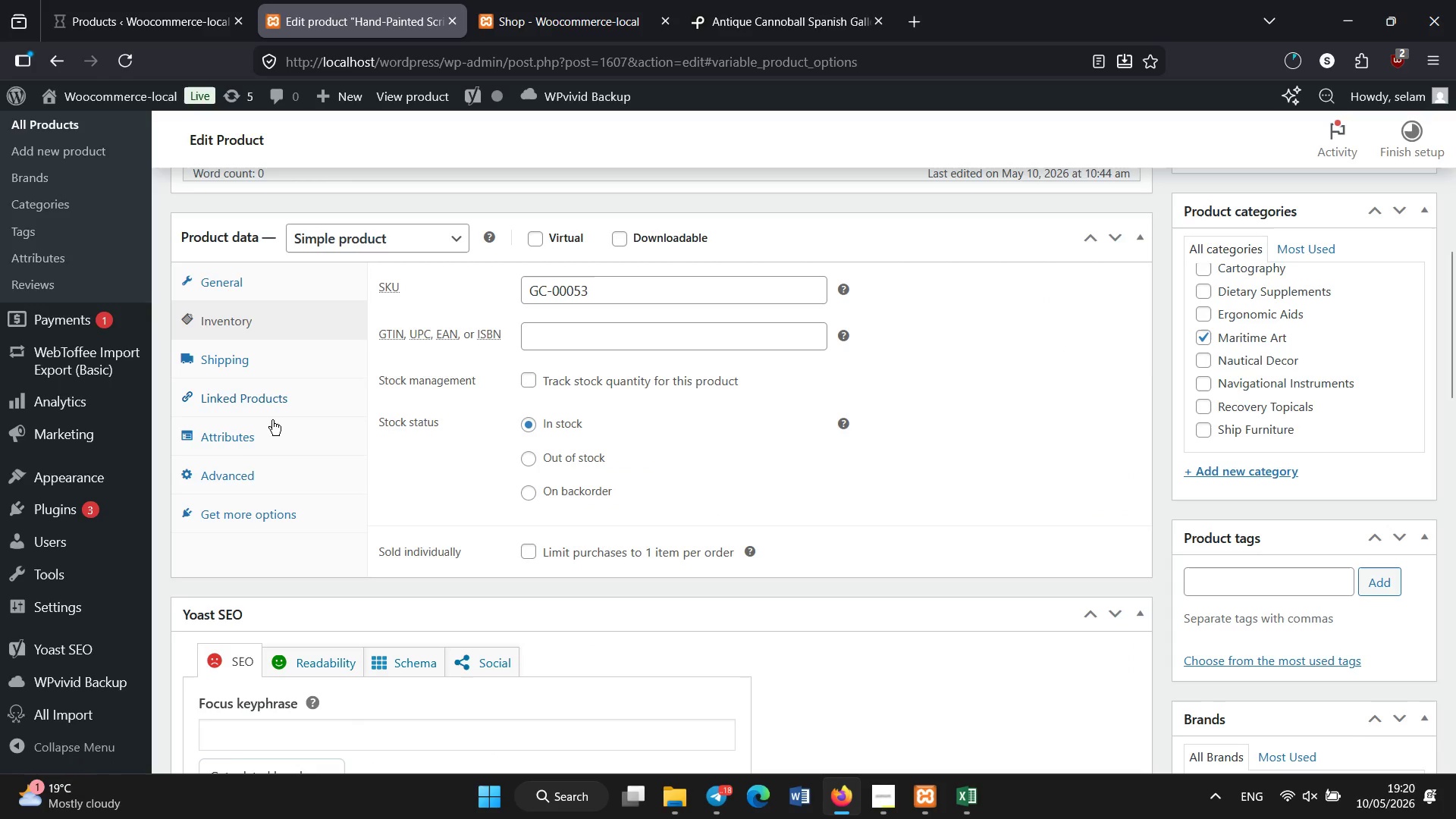 
left_click([254, 435])
 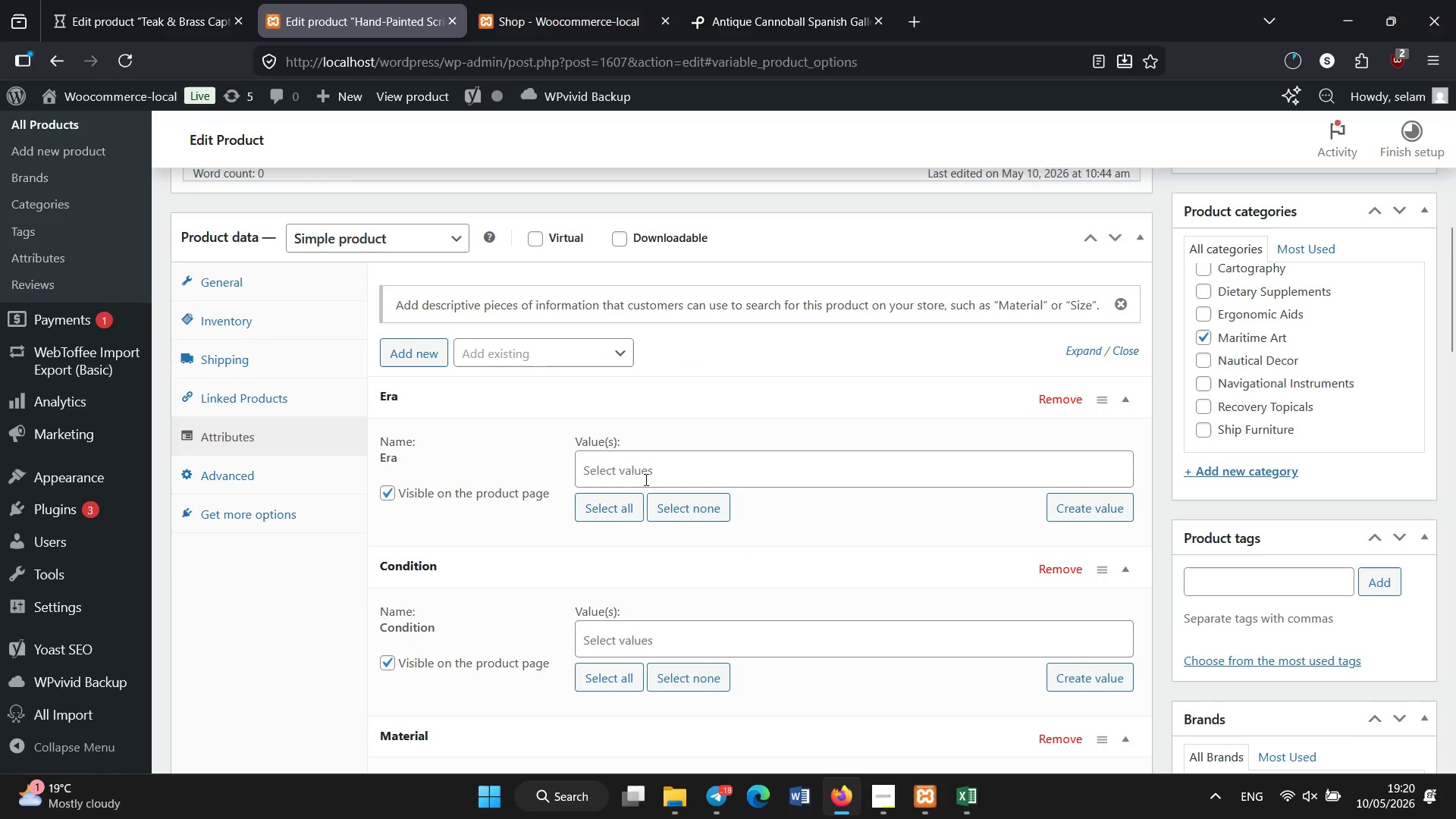 
left_click([645, 465])
 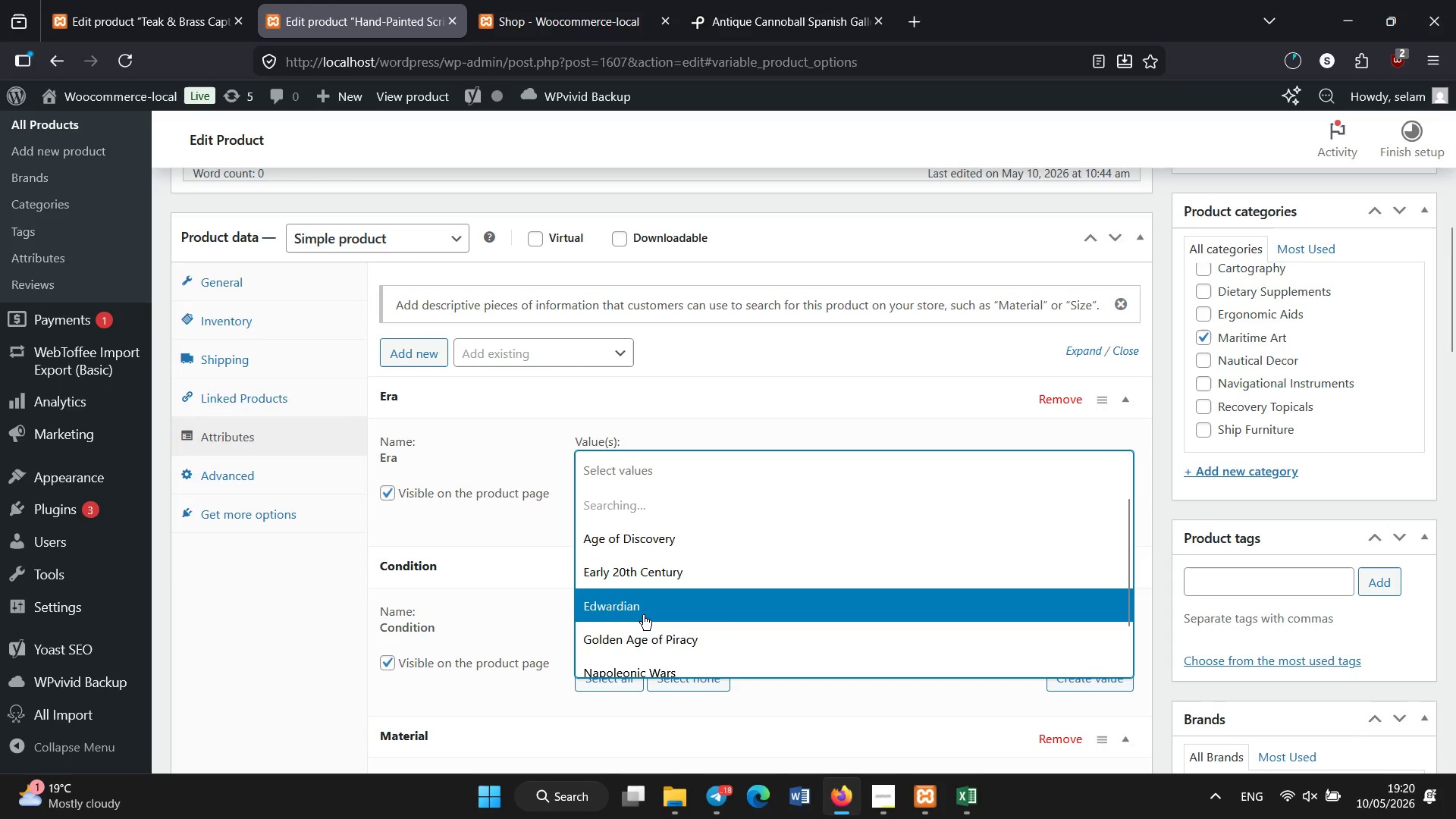 
wait(6.47)
 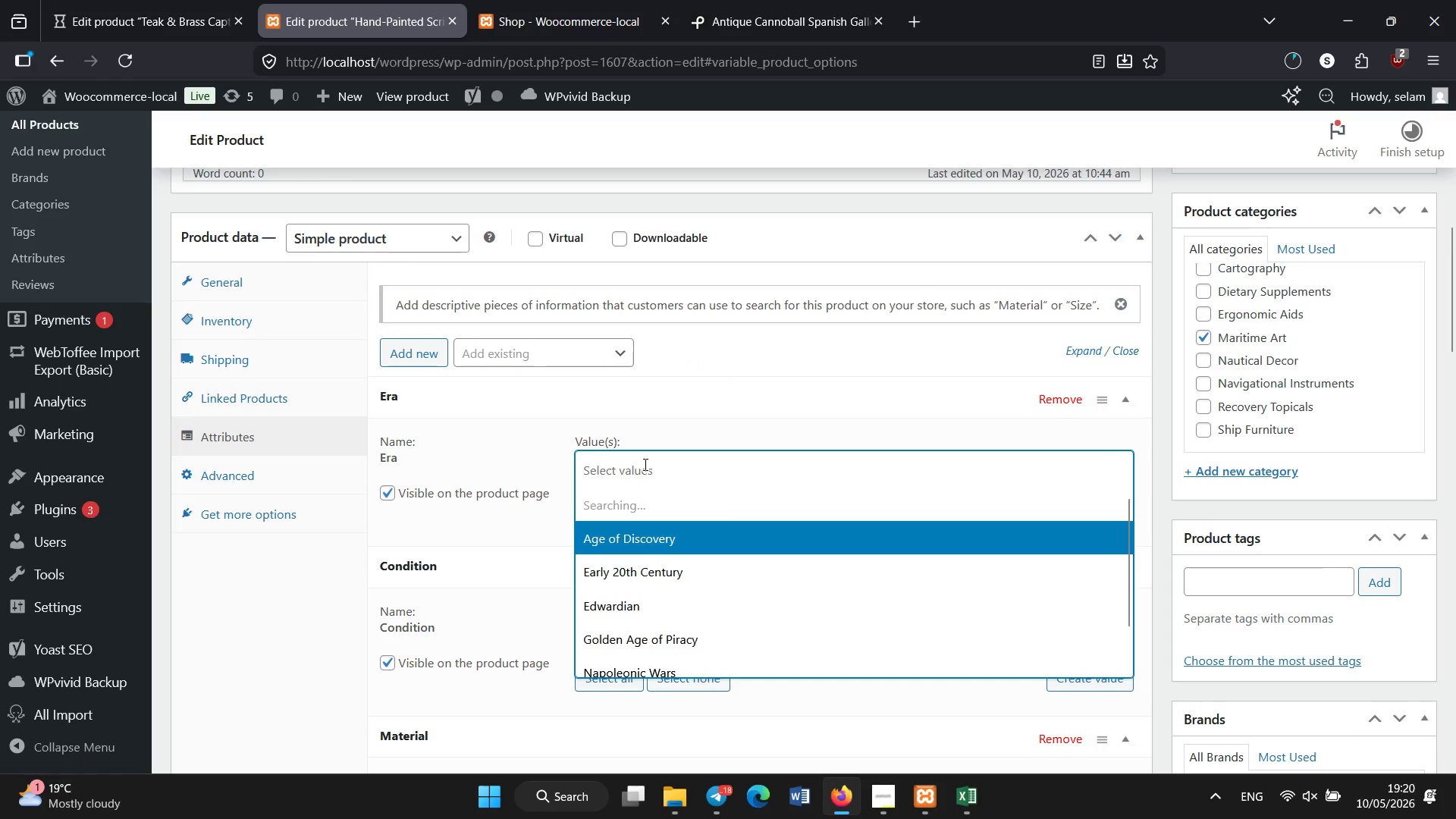 
left_click([651, 584])
 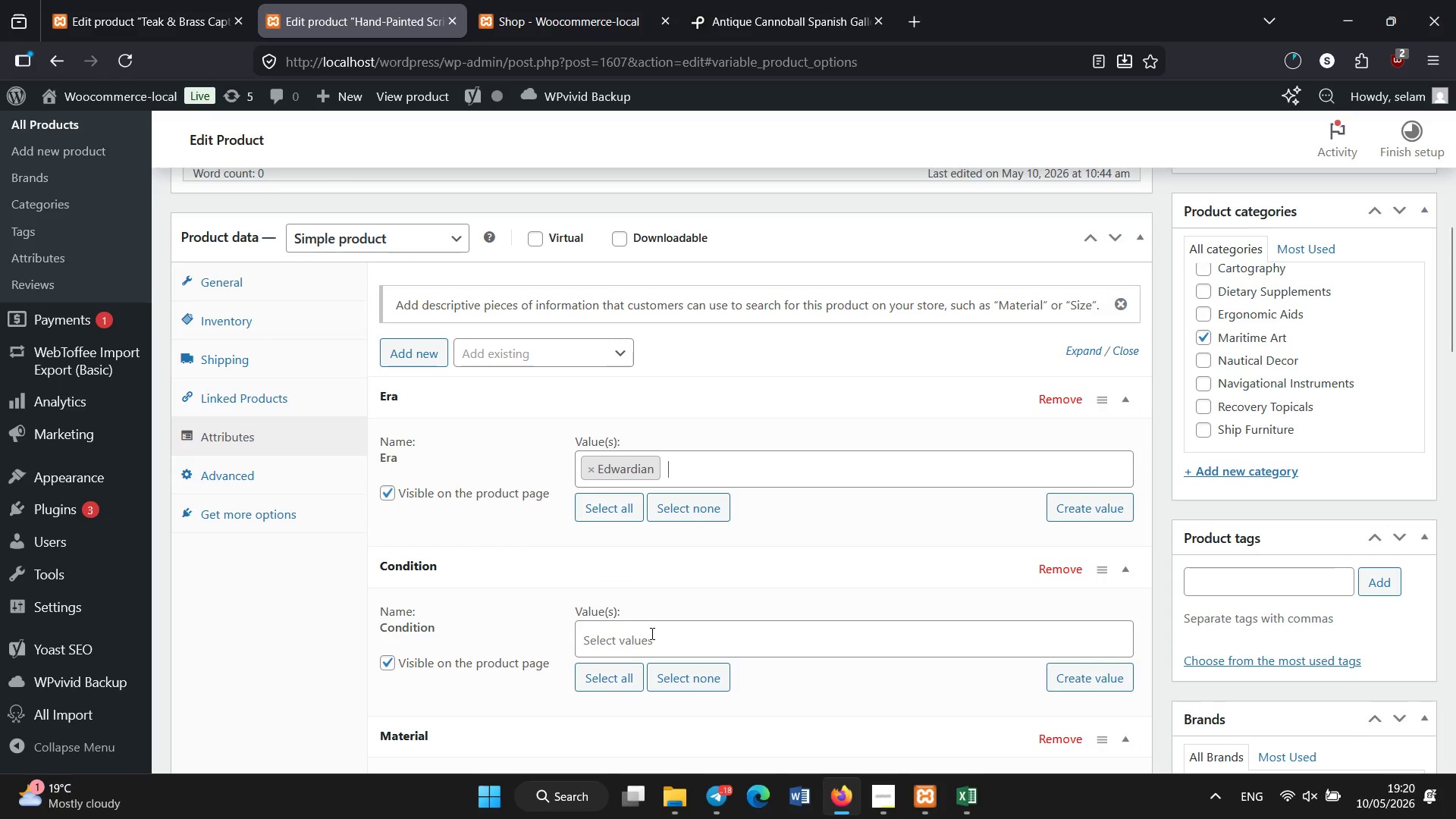 
left_click([652, 634])
 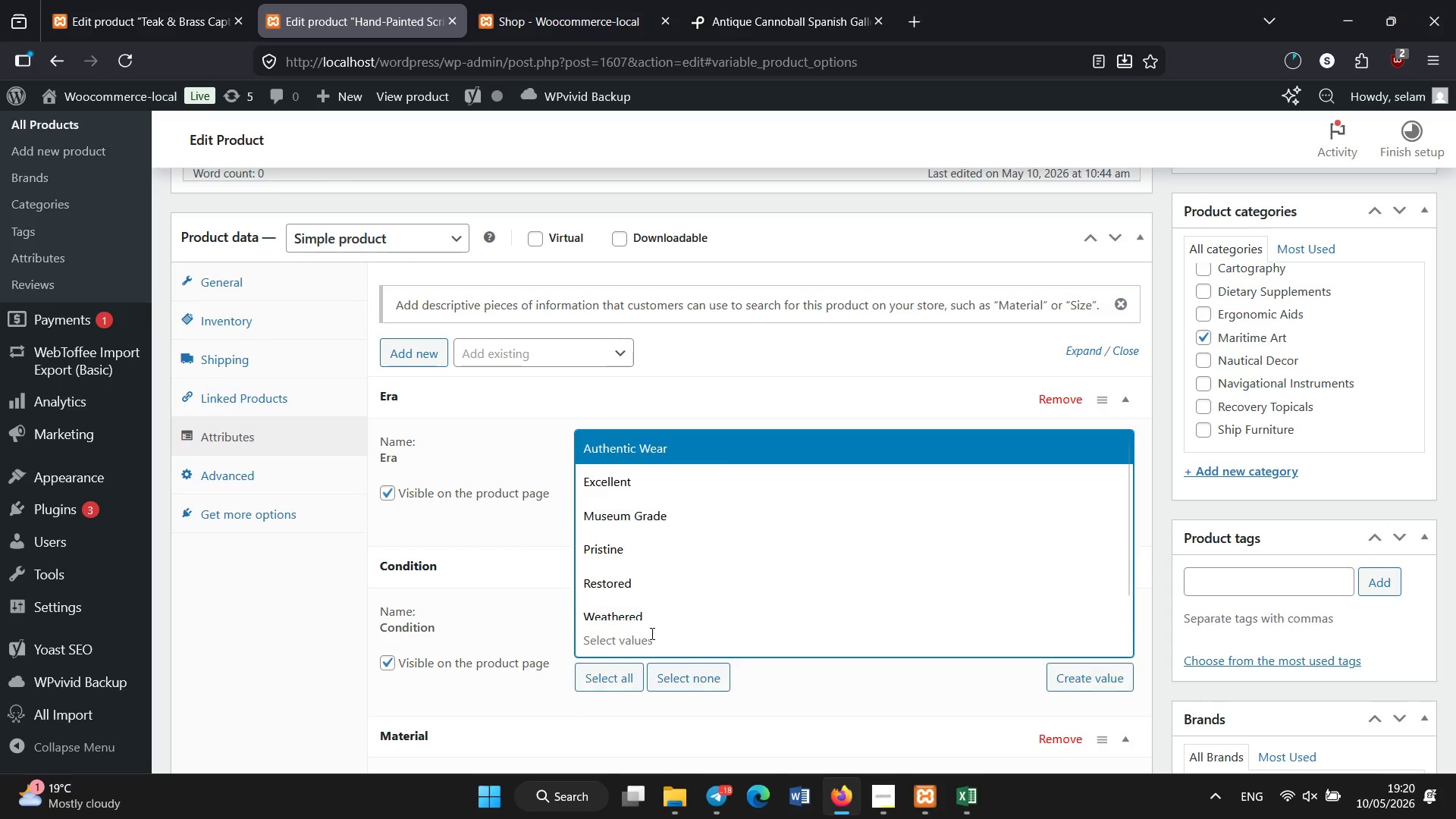 
wait(6.89)
 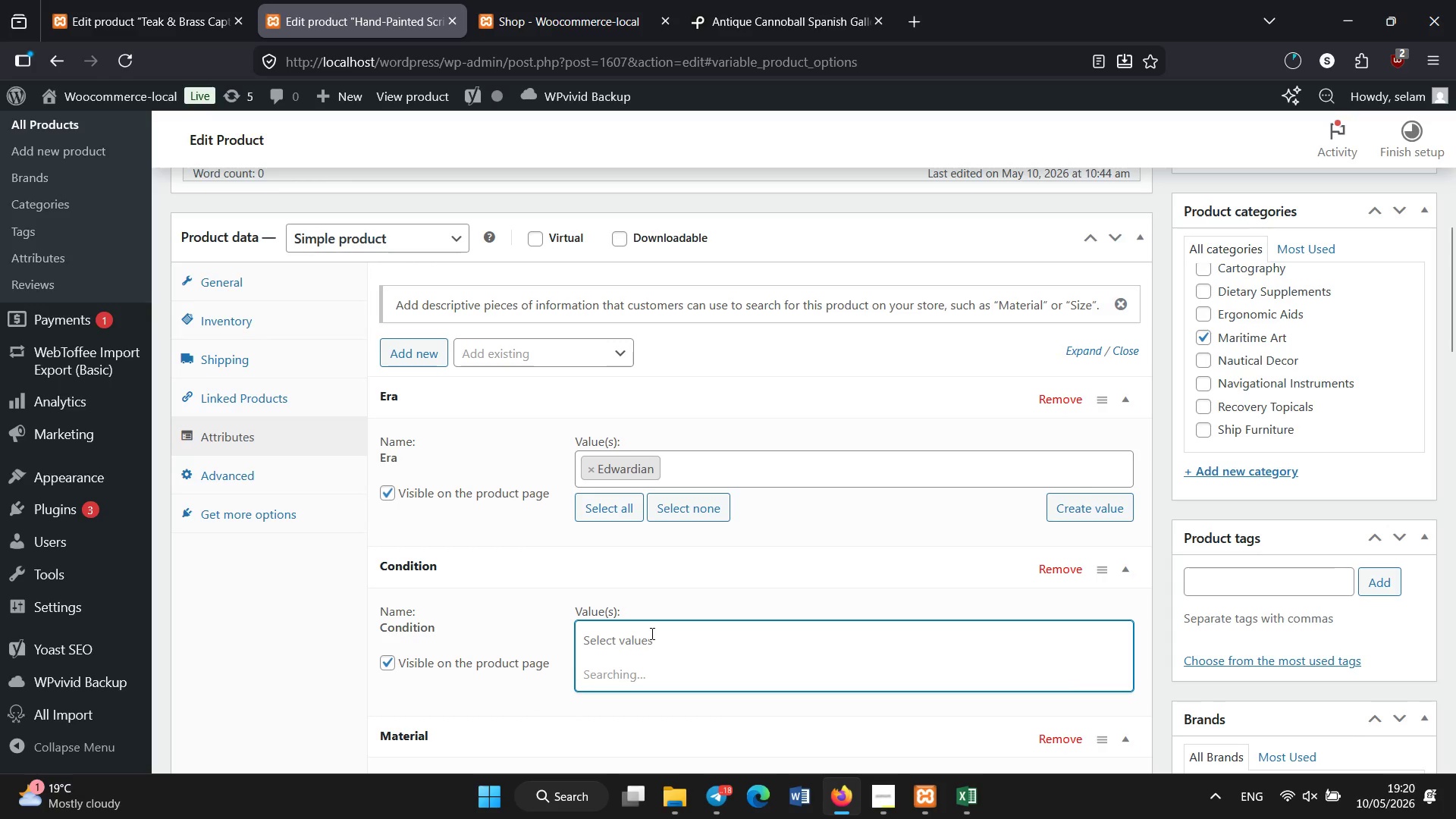 
left_click([658, 485])
 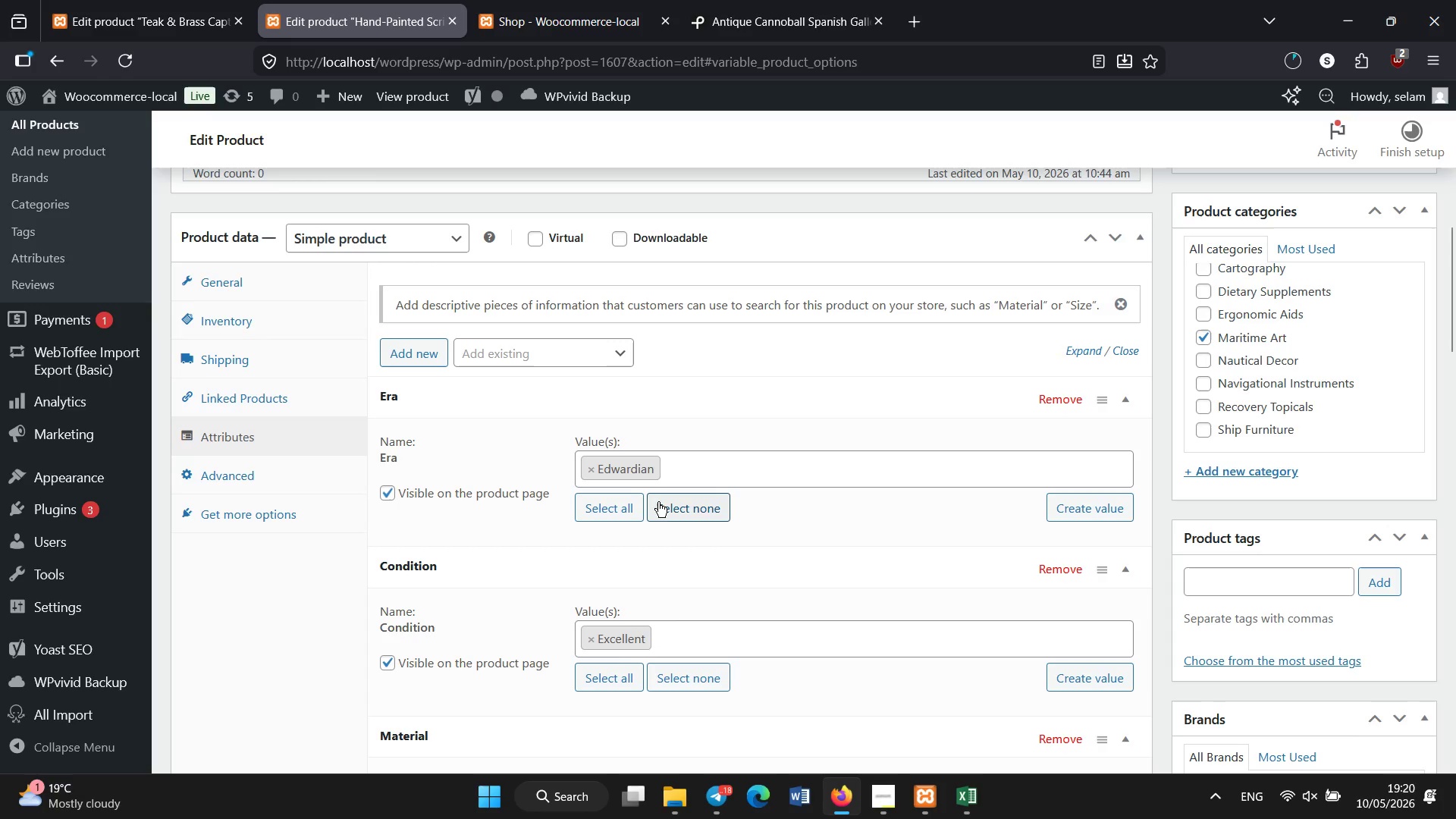 
scroll: coordinate [665, 546], scroll_direction: down, amount: 2.0
 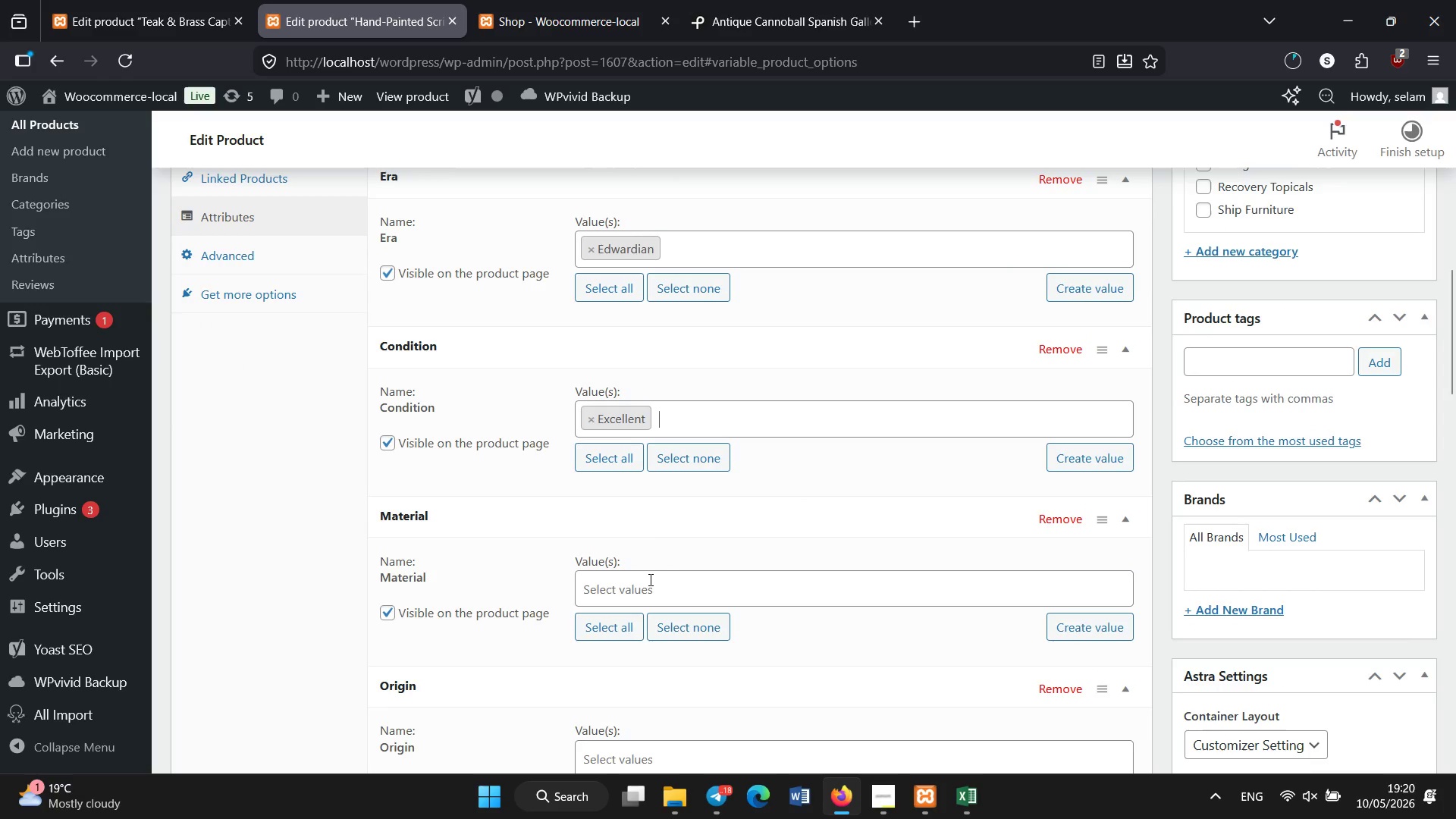 
left_click([651, 580])
 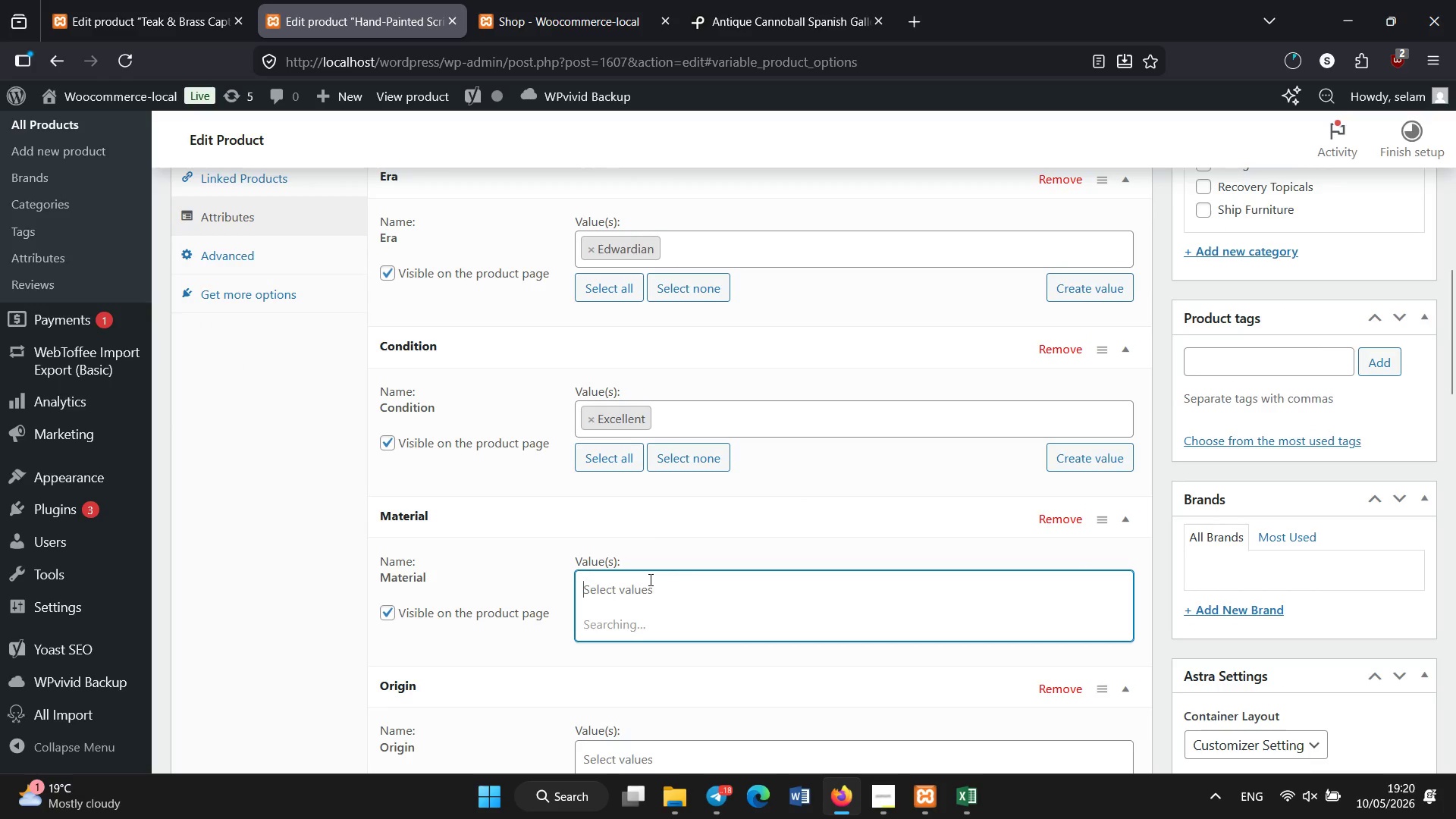 
scroll: coordinate [651, 580], scroll_direction: down, amount: 1.0
 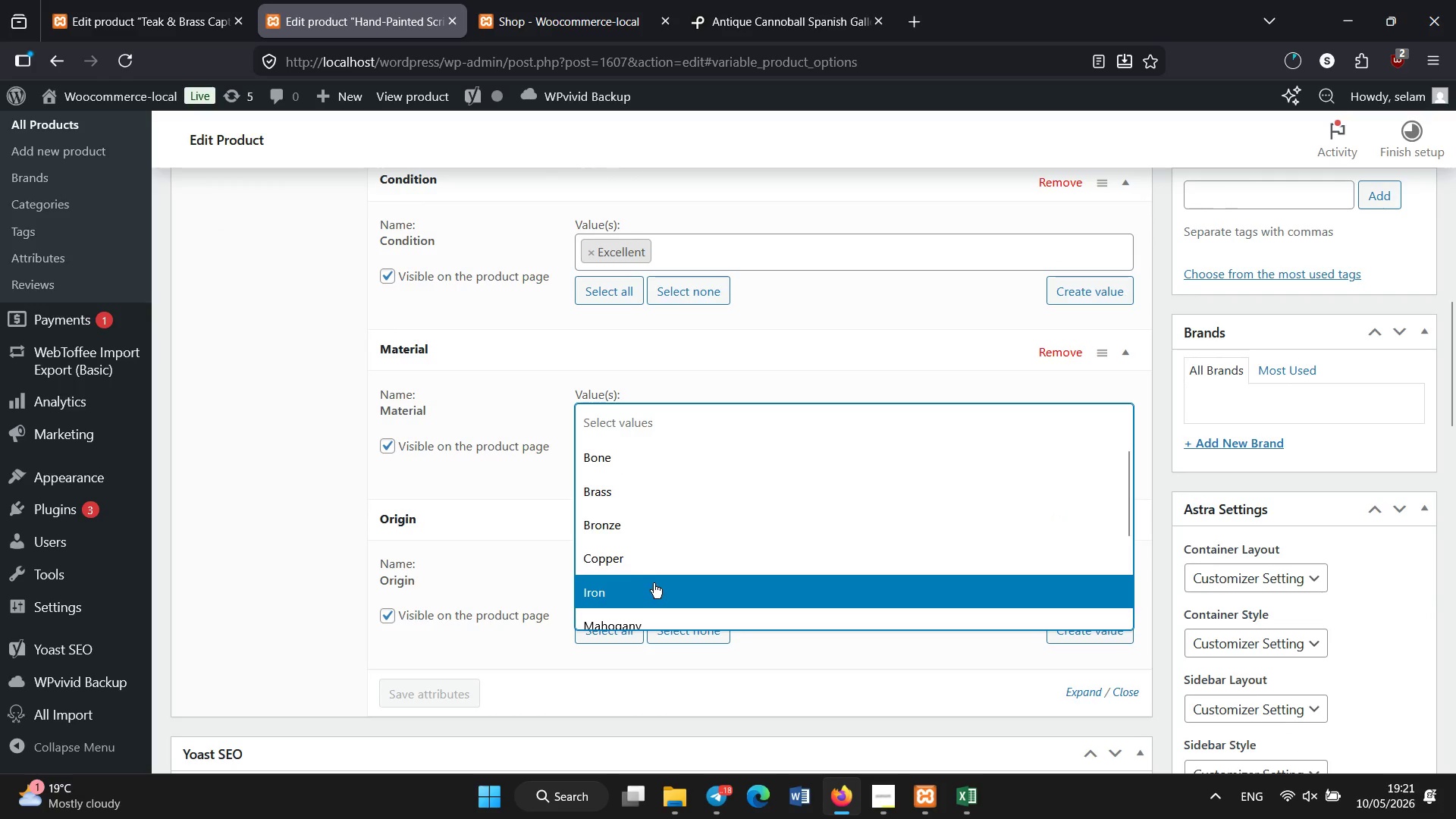 
left_click([651, 624])
 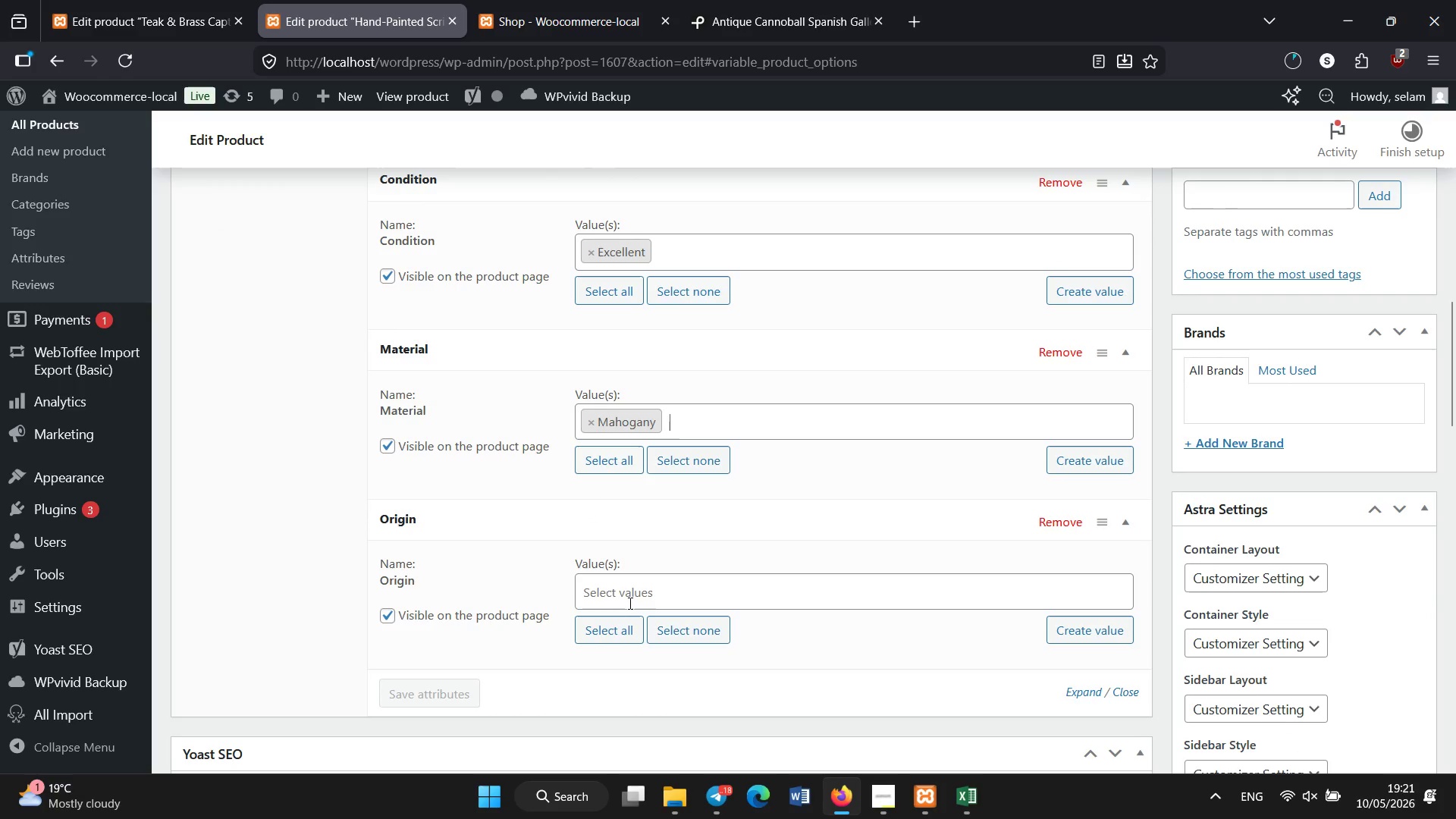 
left_click([630, 604])
 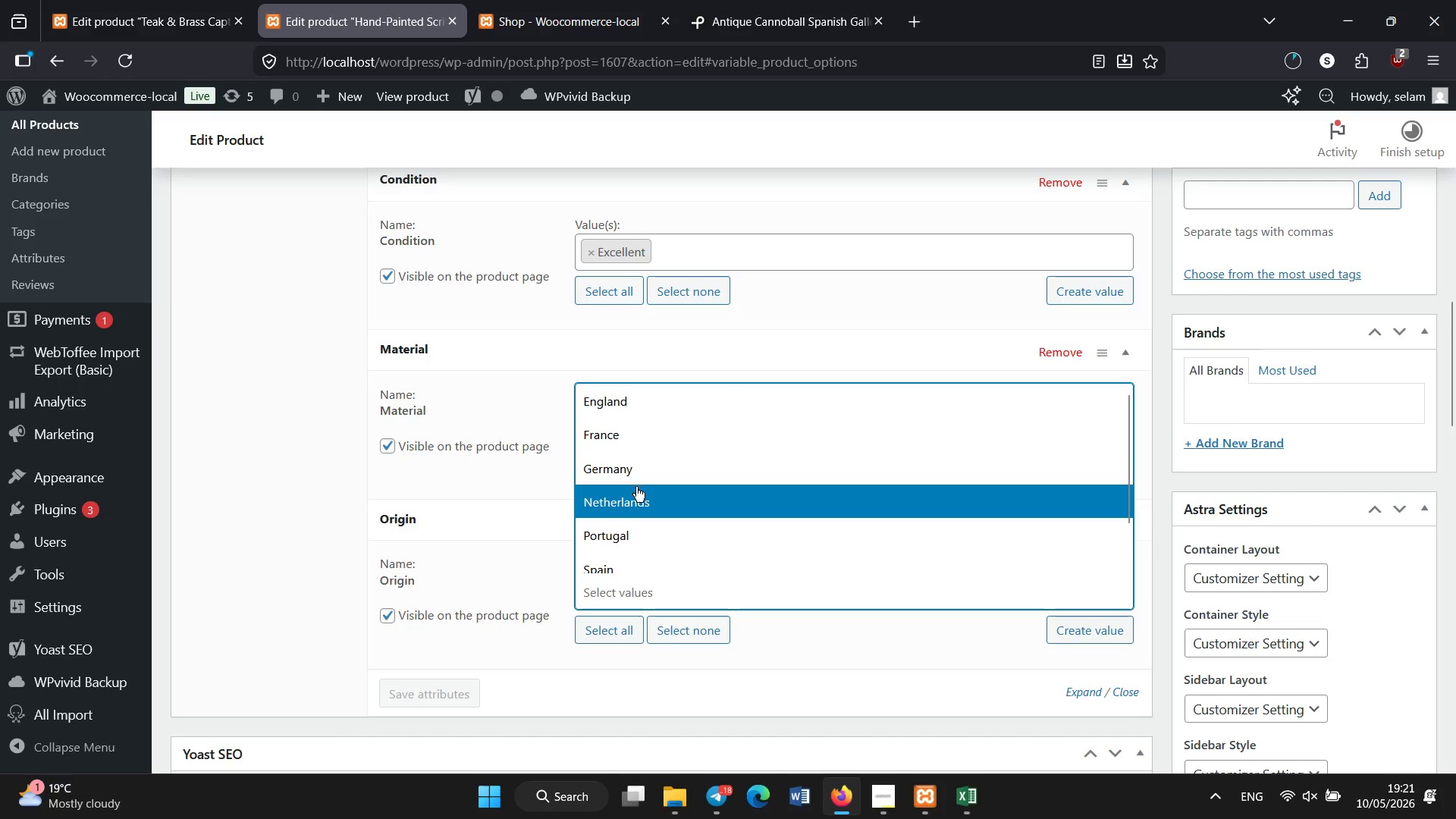 
wait(11.95)
 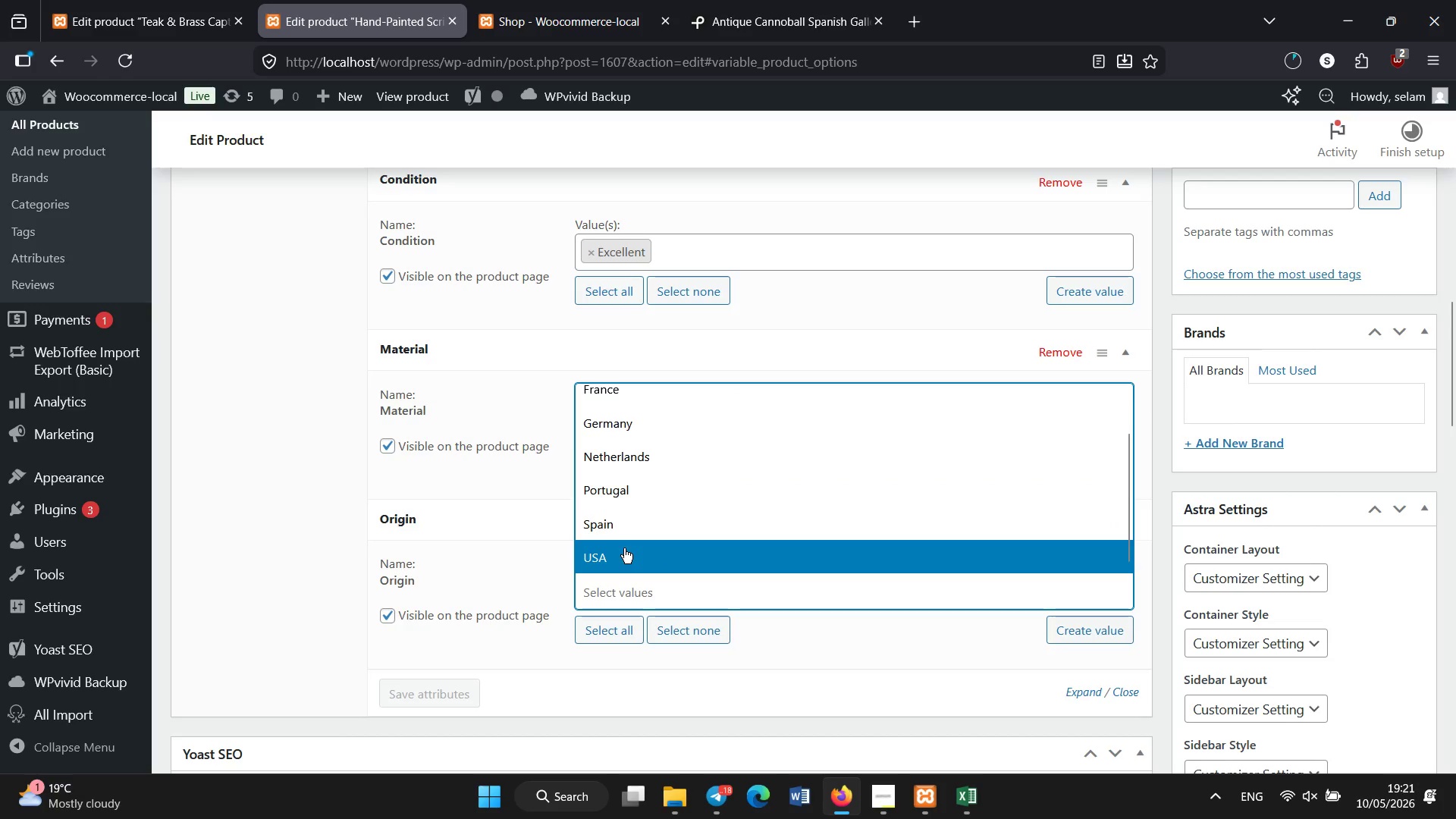 
left_click([624, 548])
 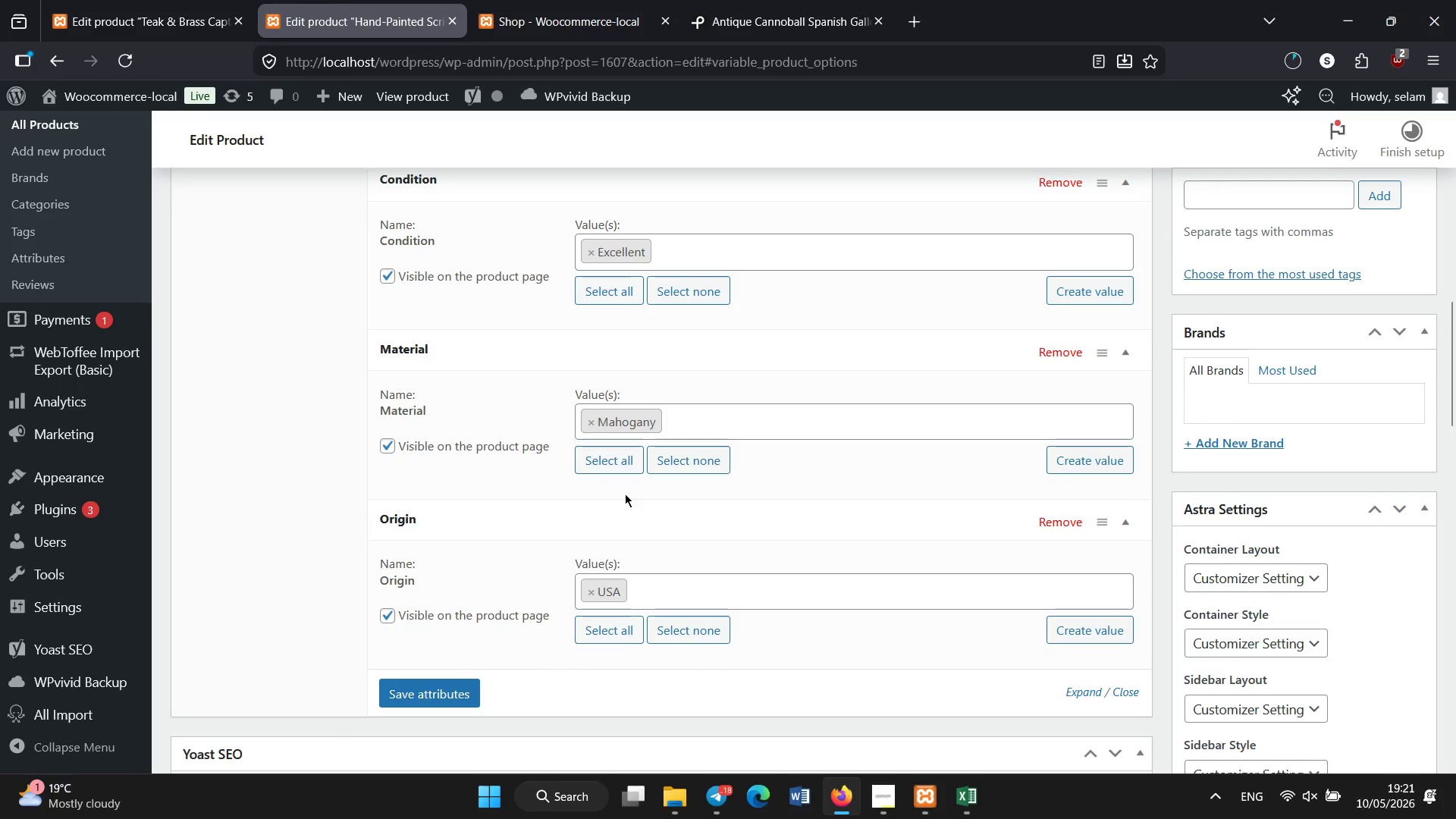 
scroll: coordinate [629, 563], scroll_direction: down, amount: 2.0
 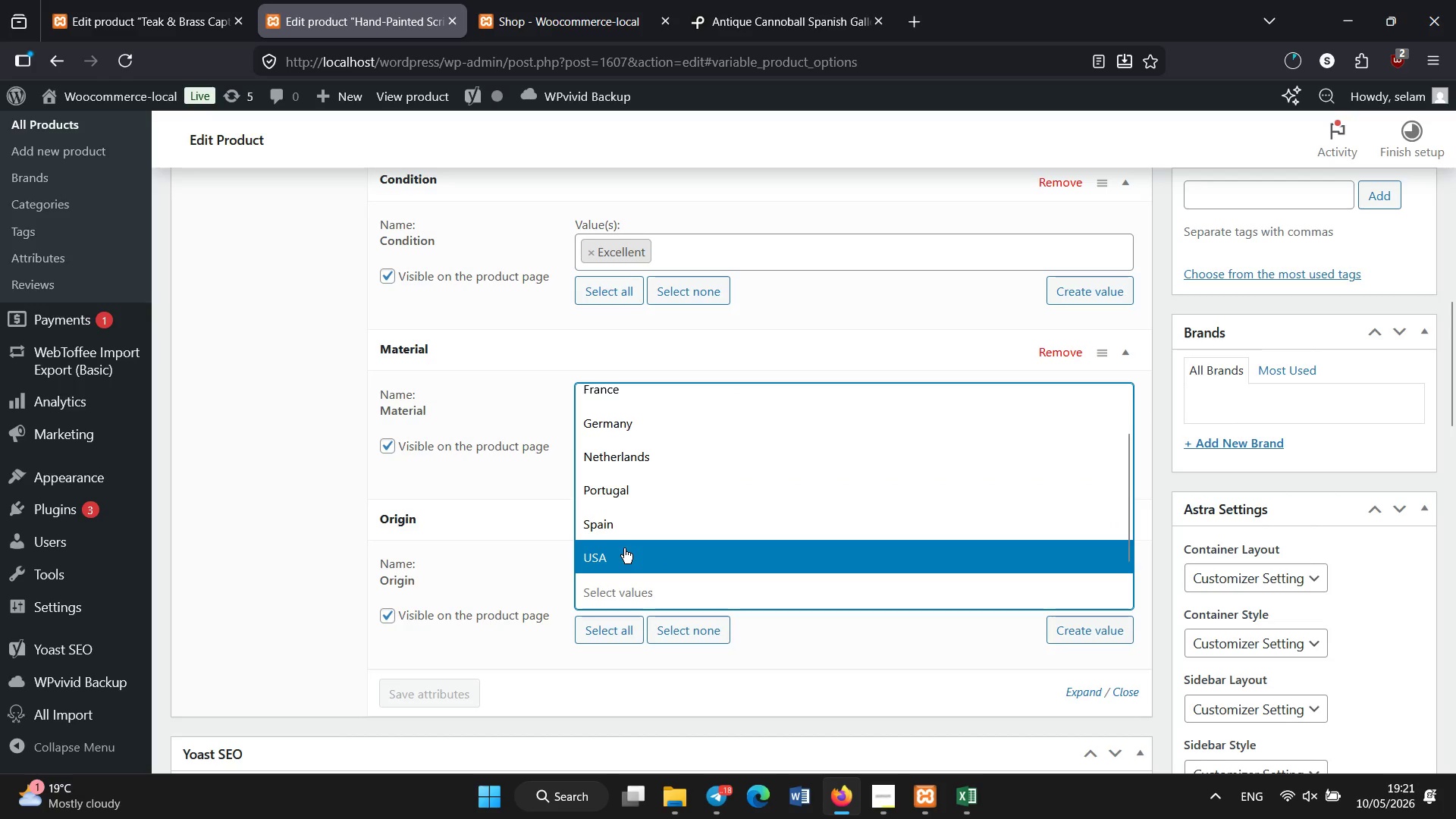 
scroll: coordinate [625, 494], scroll_direction: none, amount: 0.0
 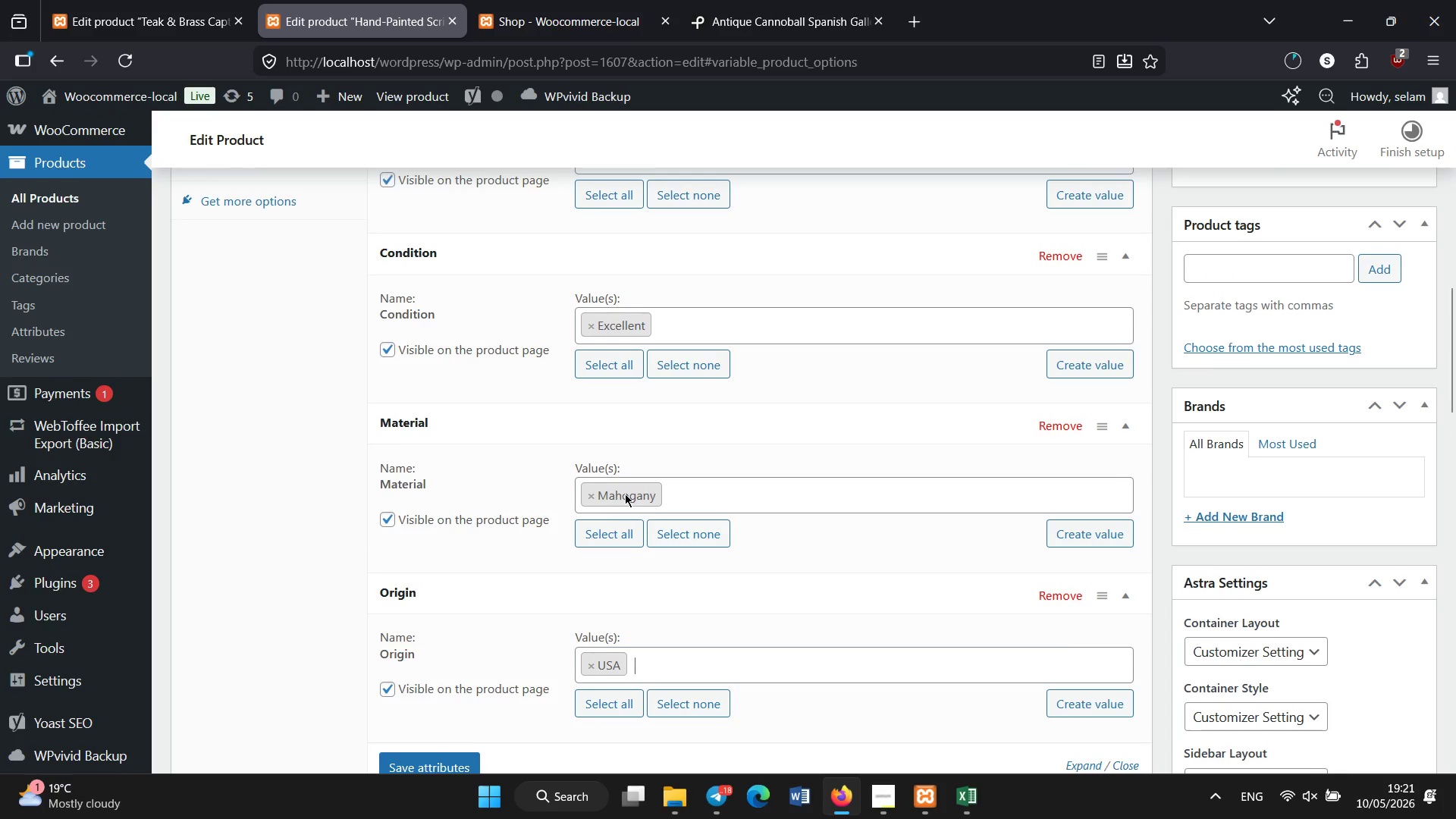 
left_click([449, 491])
 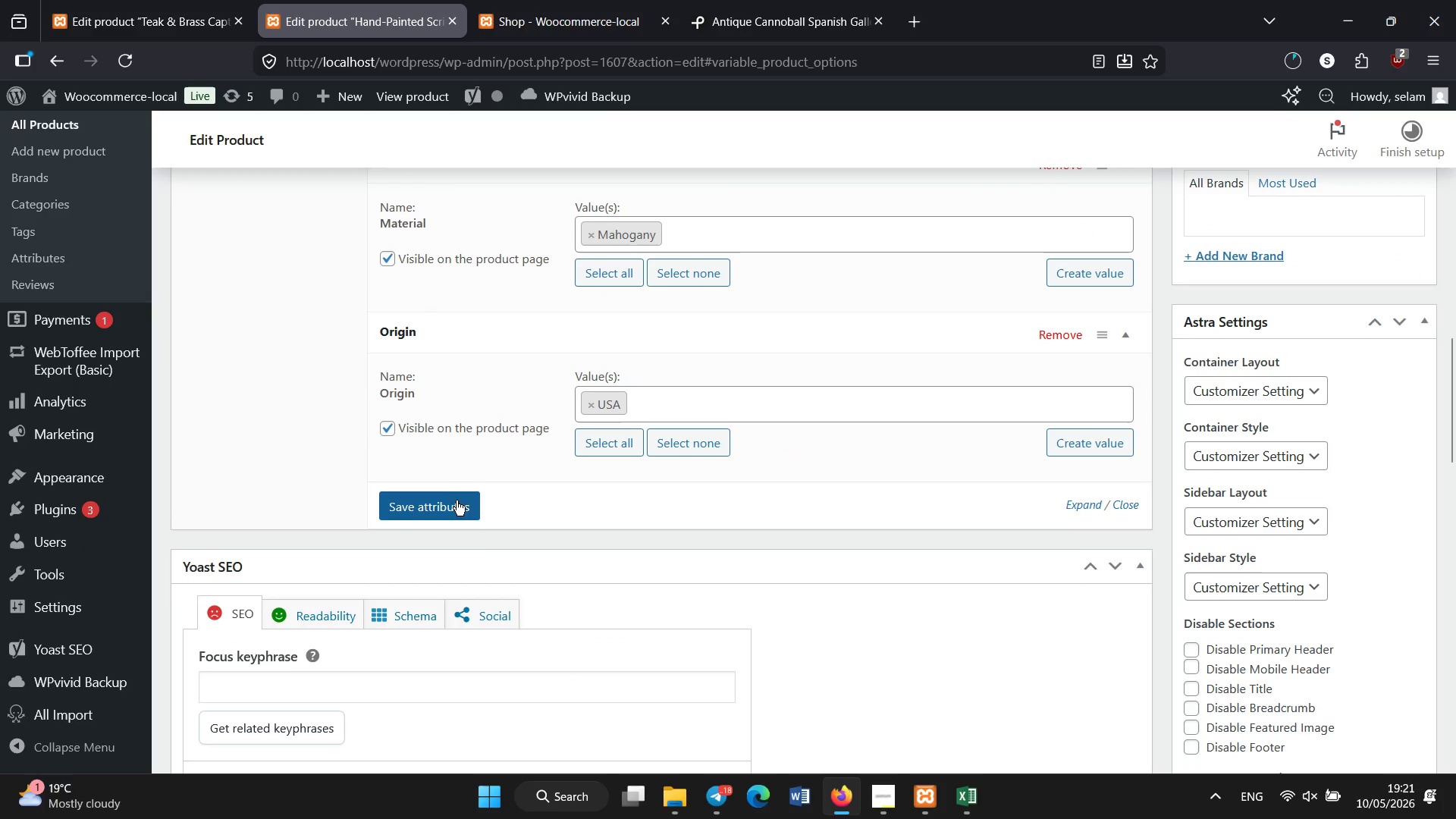 
scroll: coordinate [588, 539], scroll_direction: down, amount: 2.0
 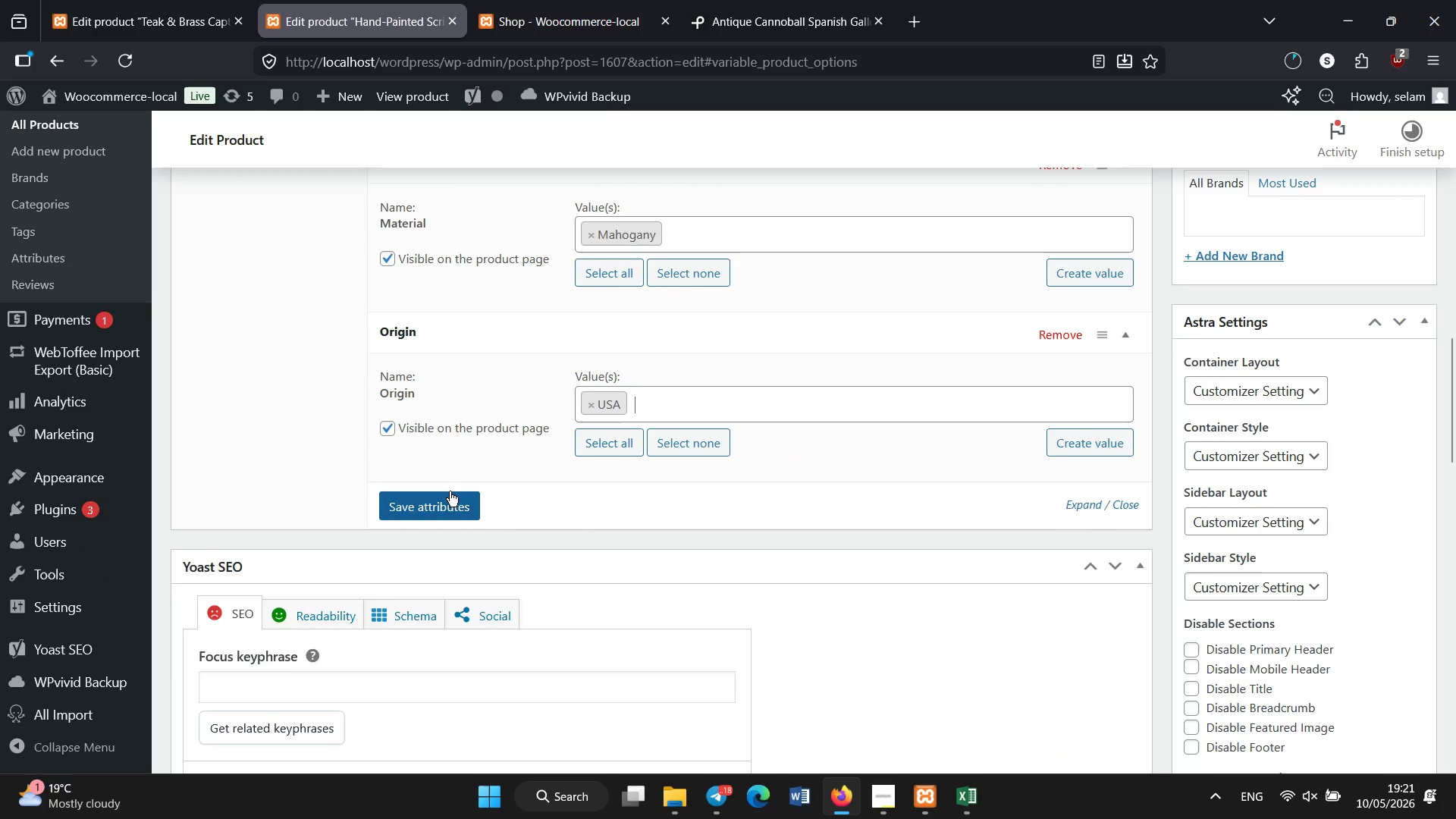 
left_click([458, 502])
 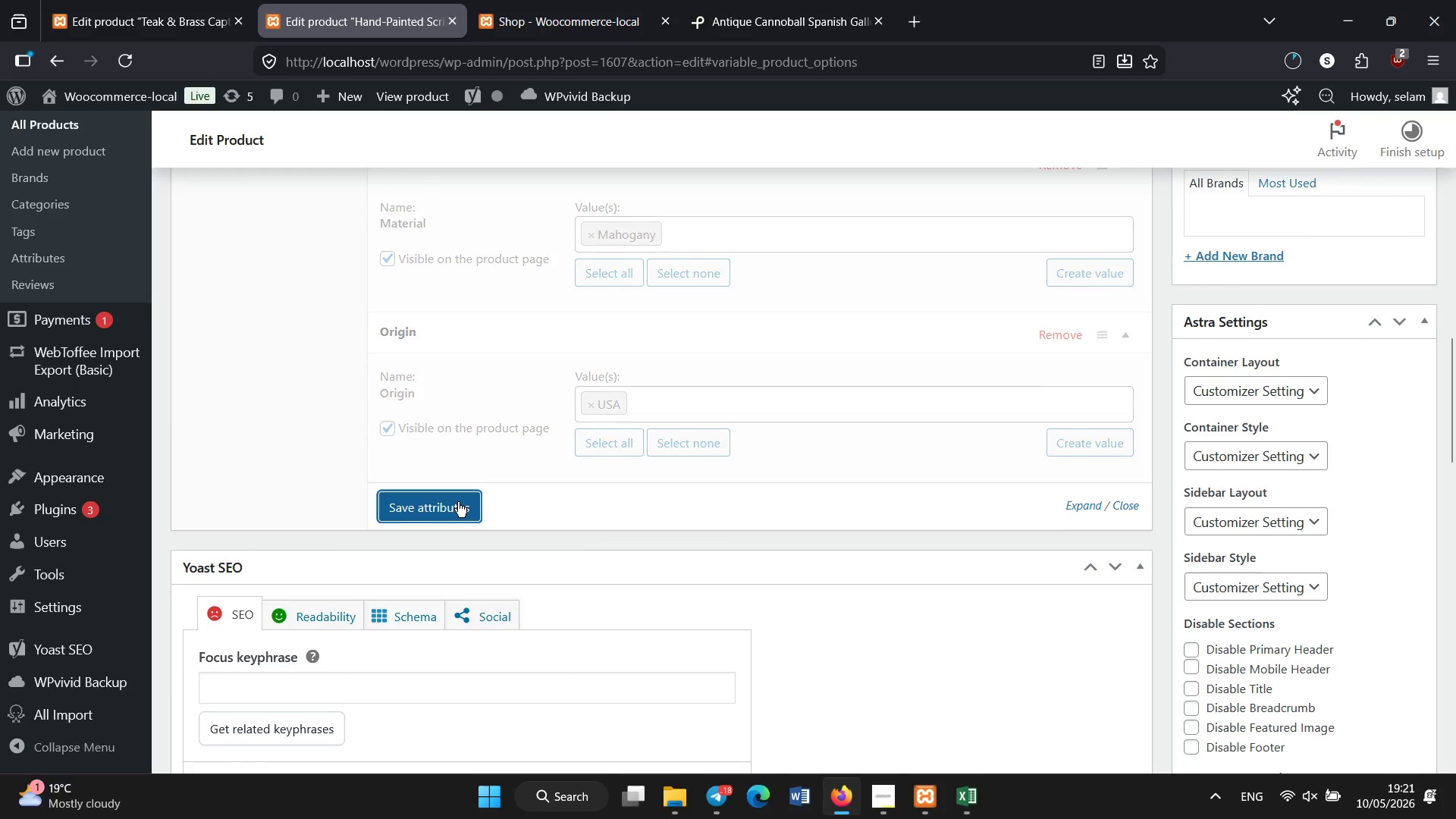 
scroll: coordinate [458, 502], scroll_direction: none, amount: 0.0
 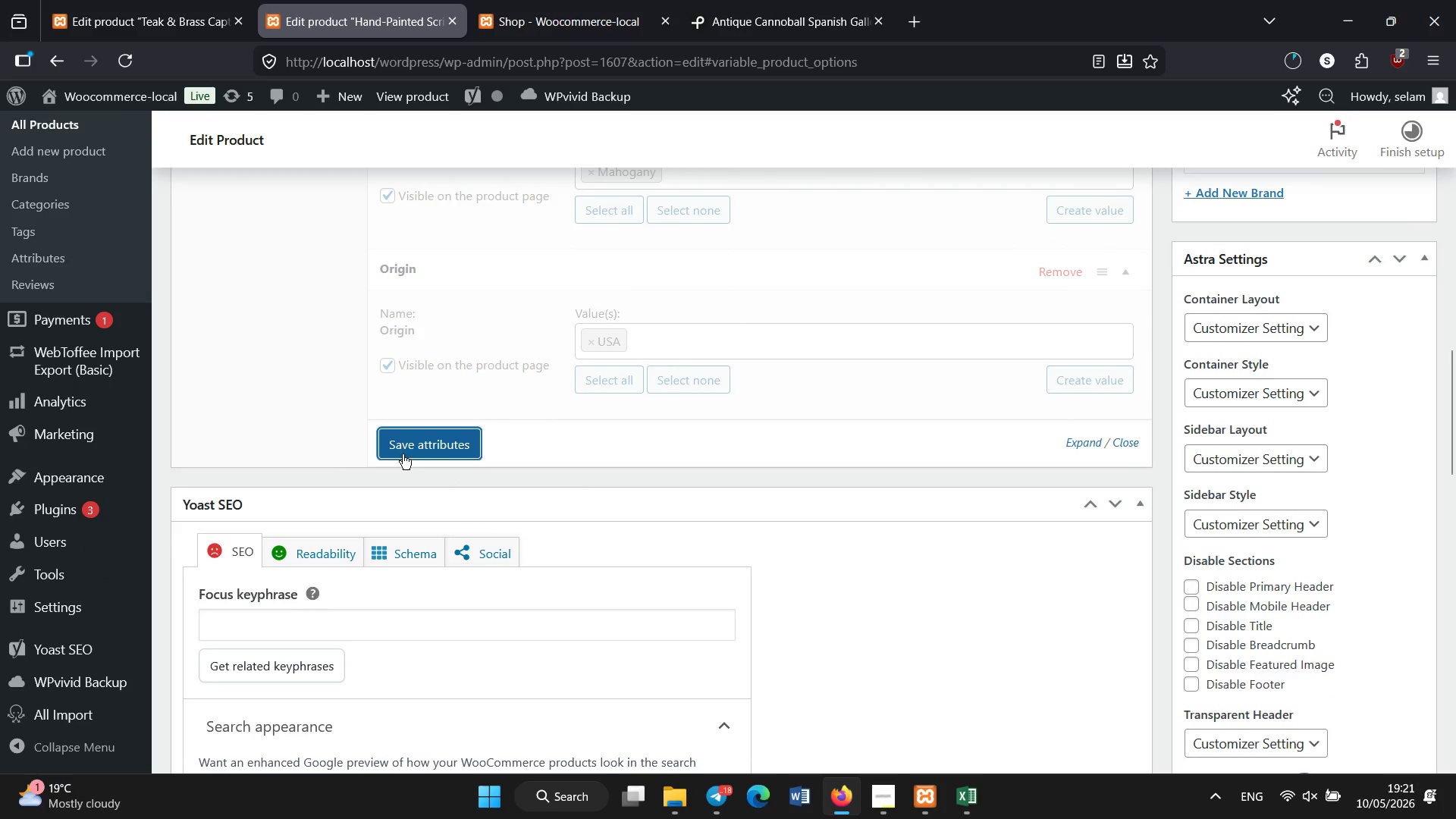 
double_click([406, 444])
 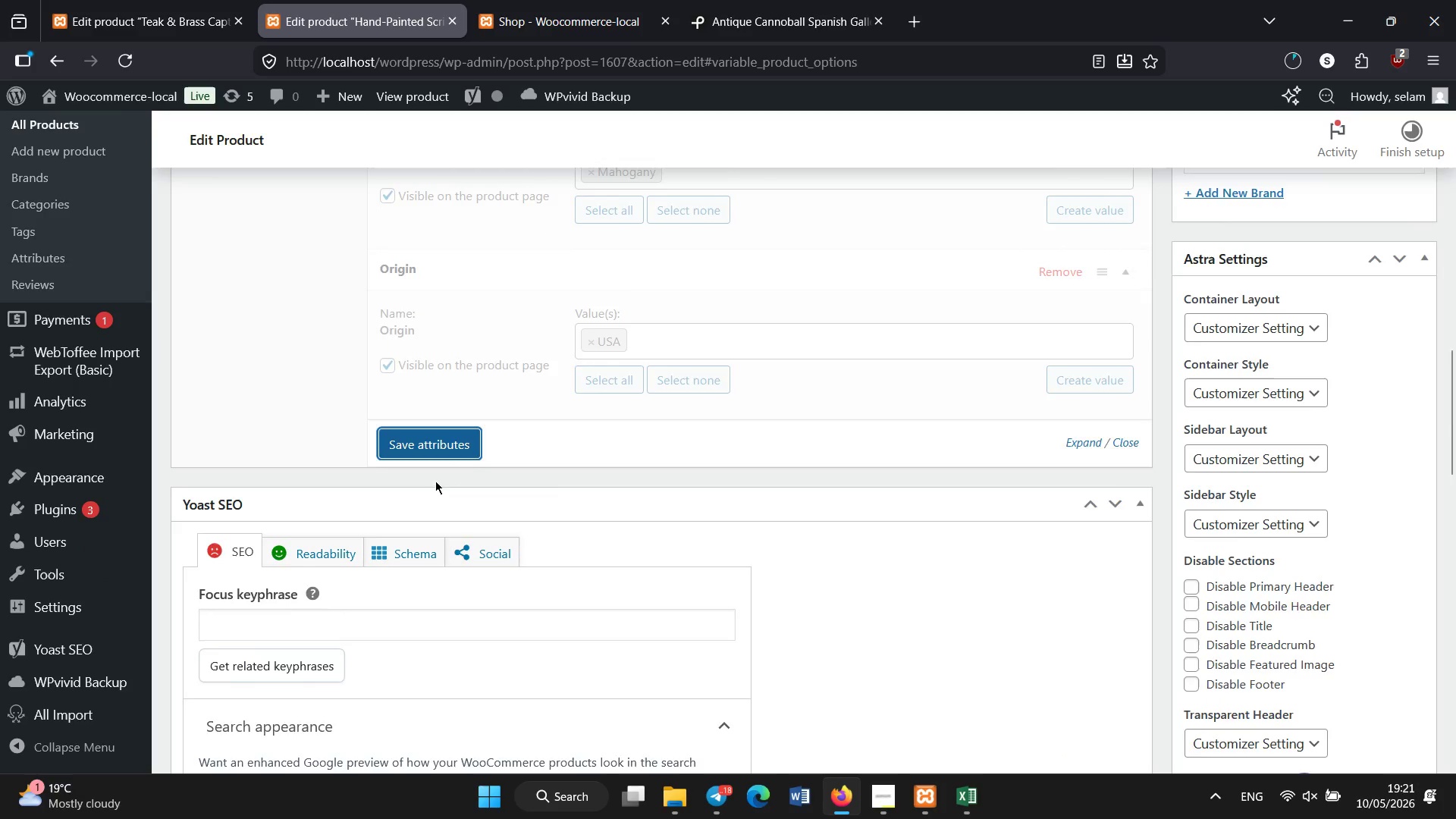 
scroll: coordinate [429, 614], scroll_direction: down, amount: 8.0
 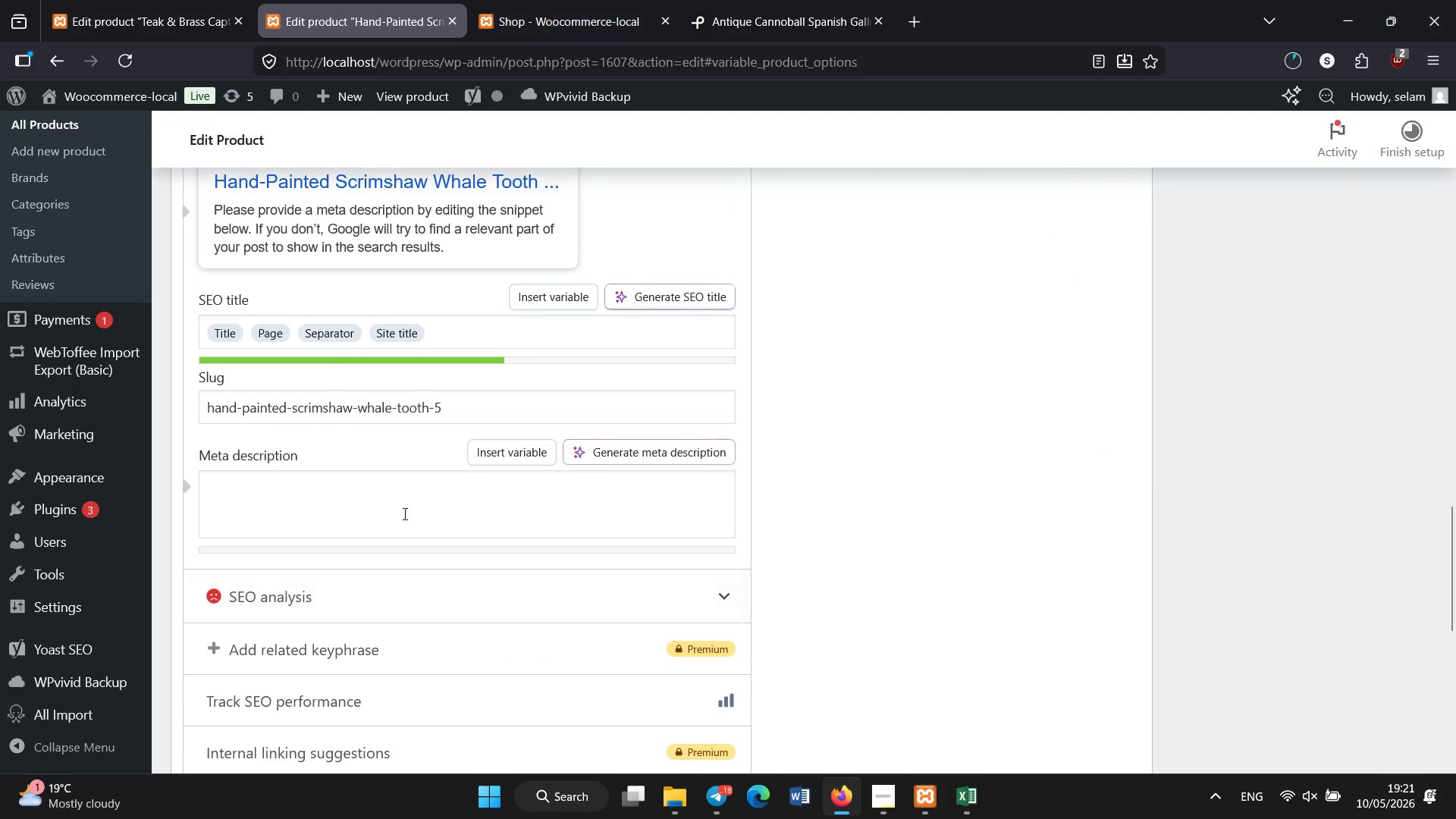 
left_click([406, 513])
 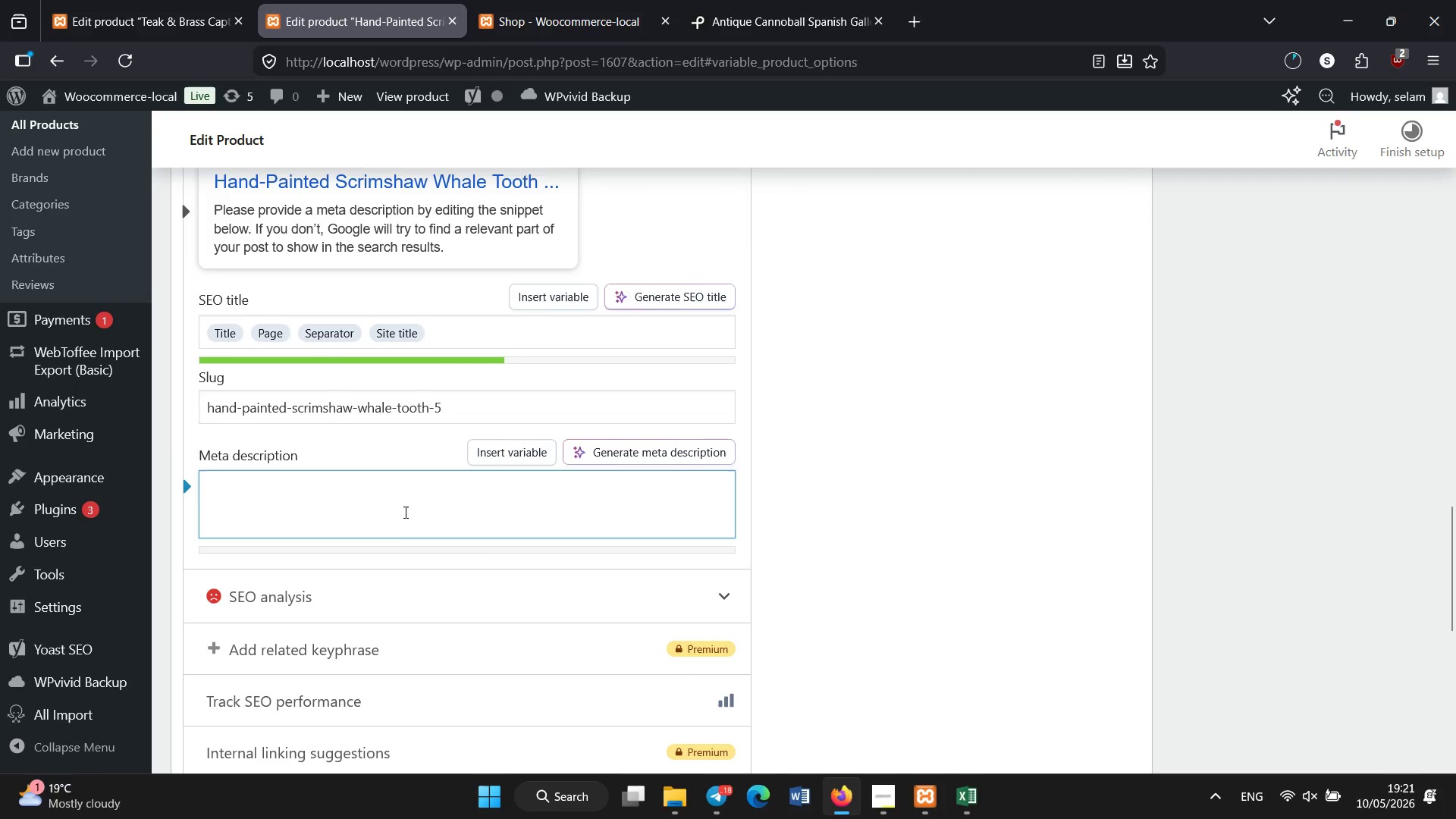 
type(Edwardian hand-painted scimshaw whale tooth )
 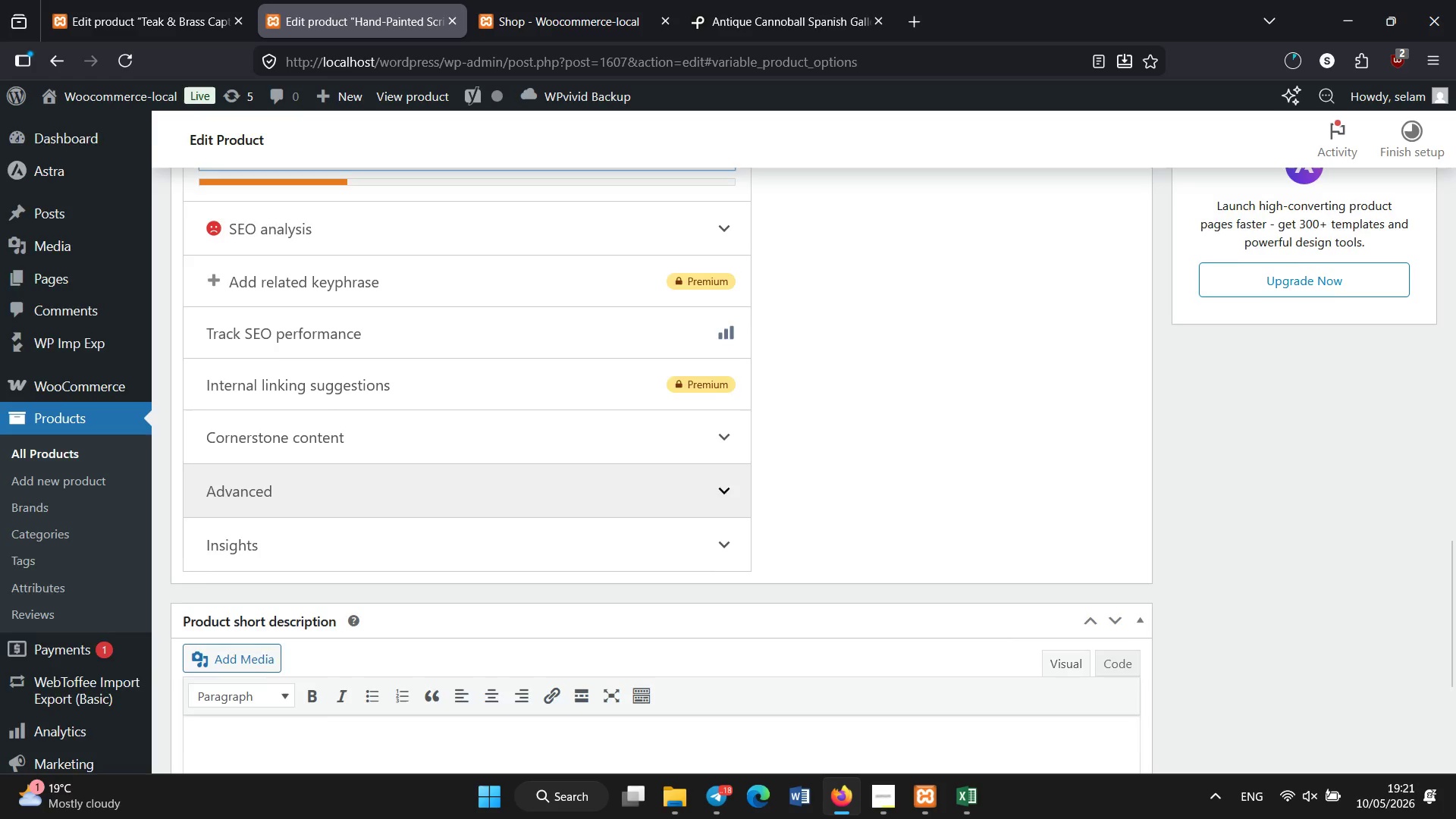 
scroll: coordinate [406, 513], scroll_direction: none, amount: 0.0
 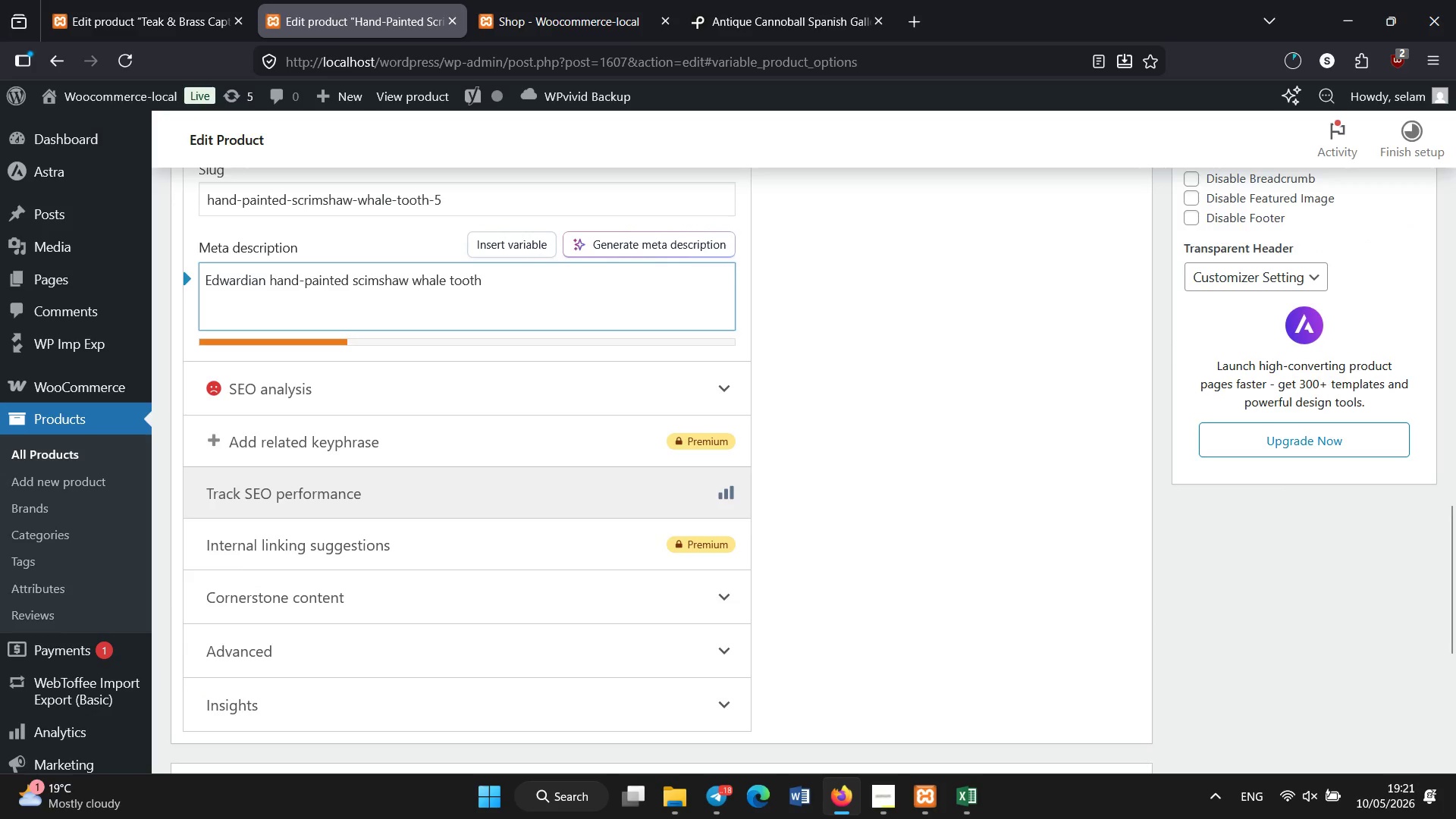 
type(carved in fine detail. A martime art collectible showcasing whaling )
key(Backspace)
type(-era craftsmanship and heritage.)
 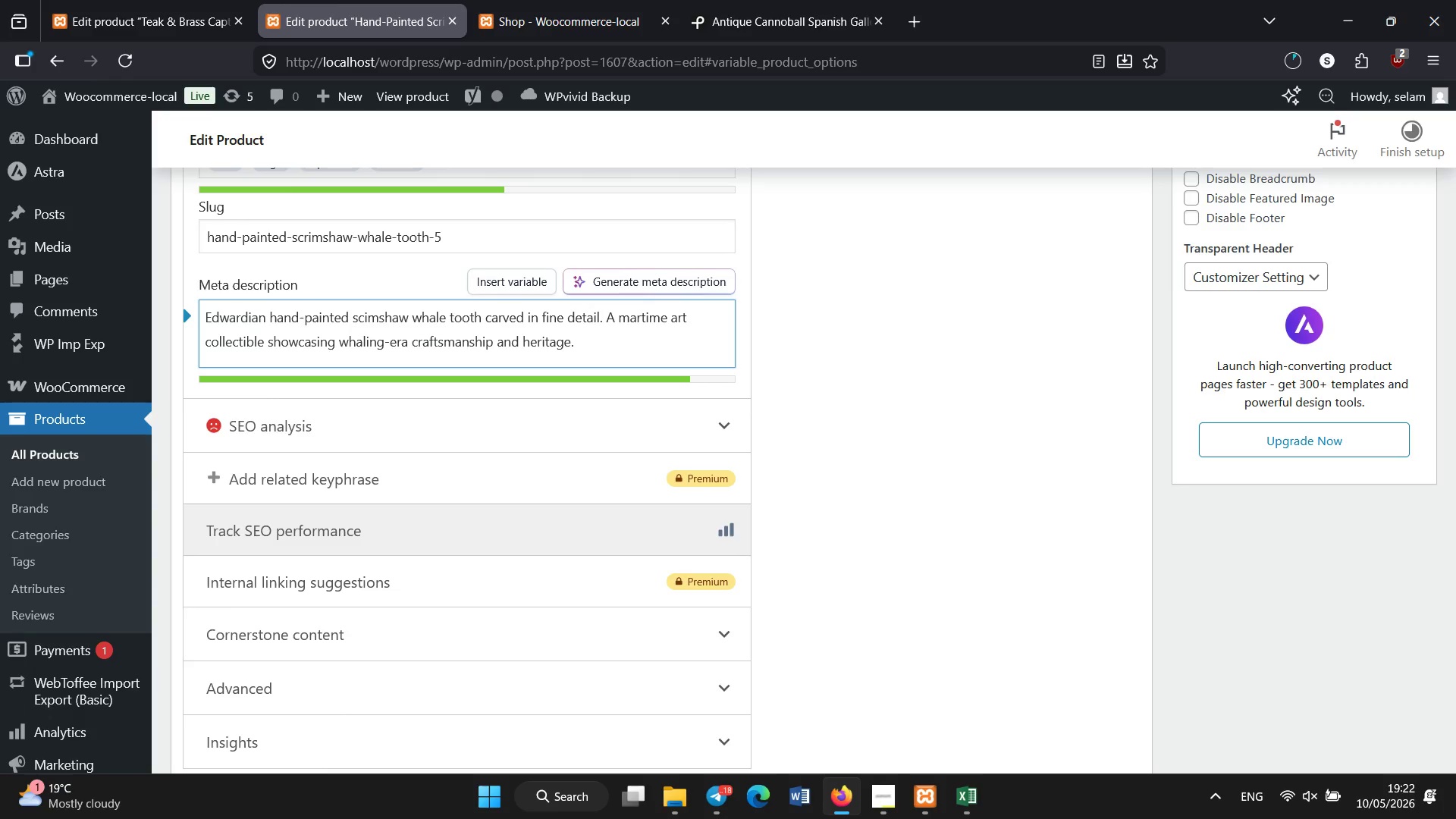 
scroll: coordinate [599, 421], scroll_direction: up, amount: 14.0
 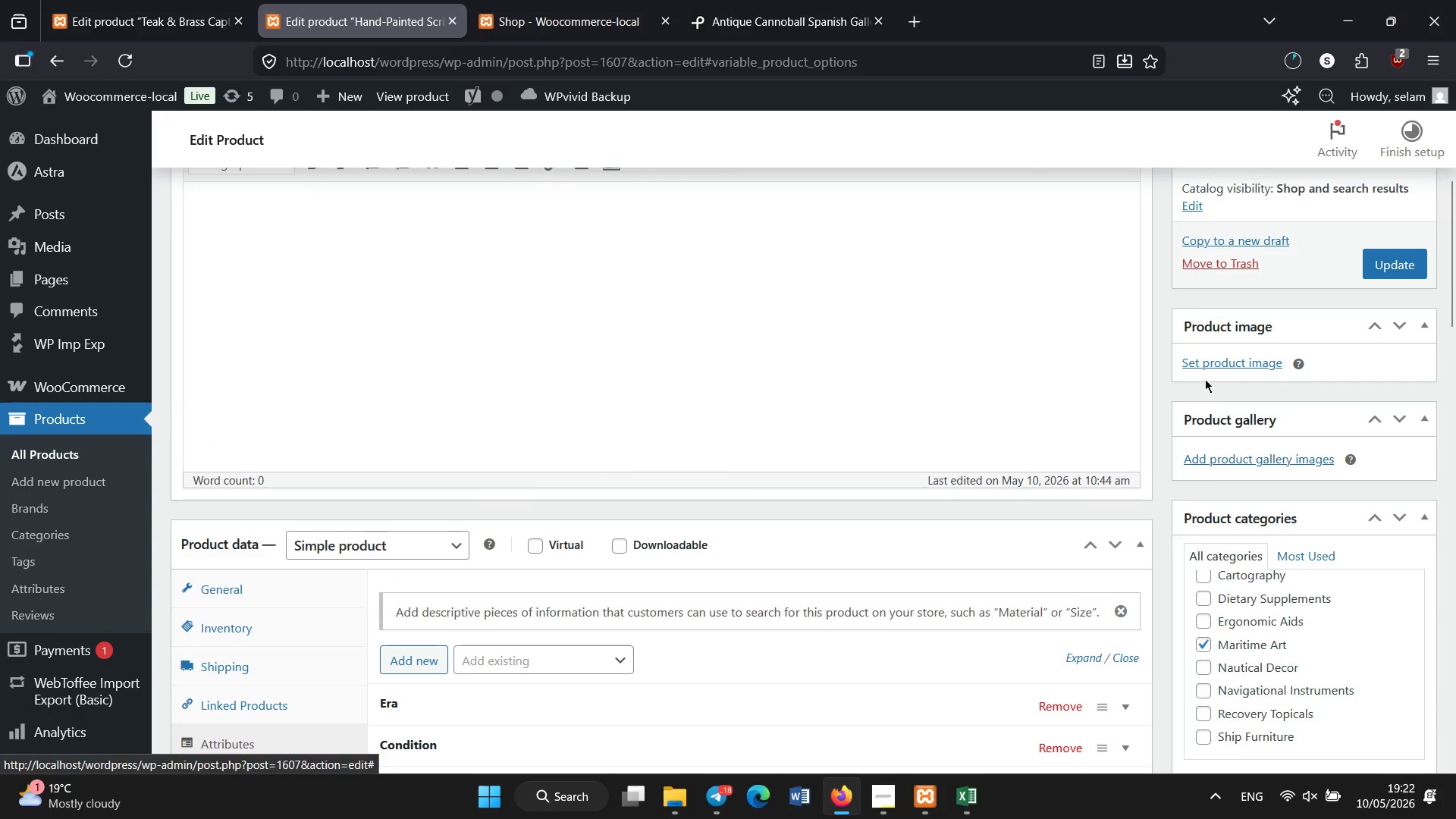 
left_click([1198, 366])
 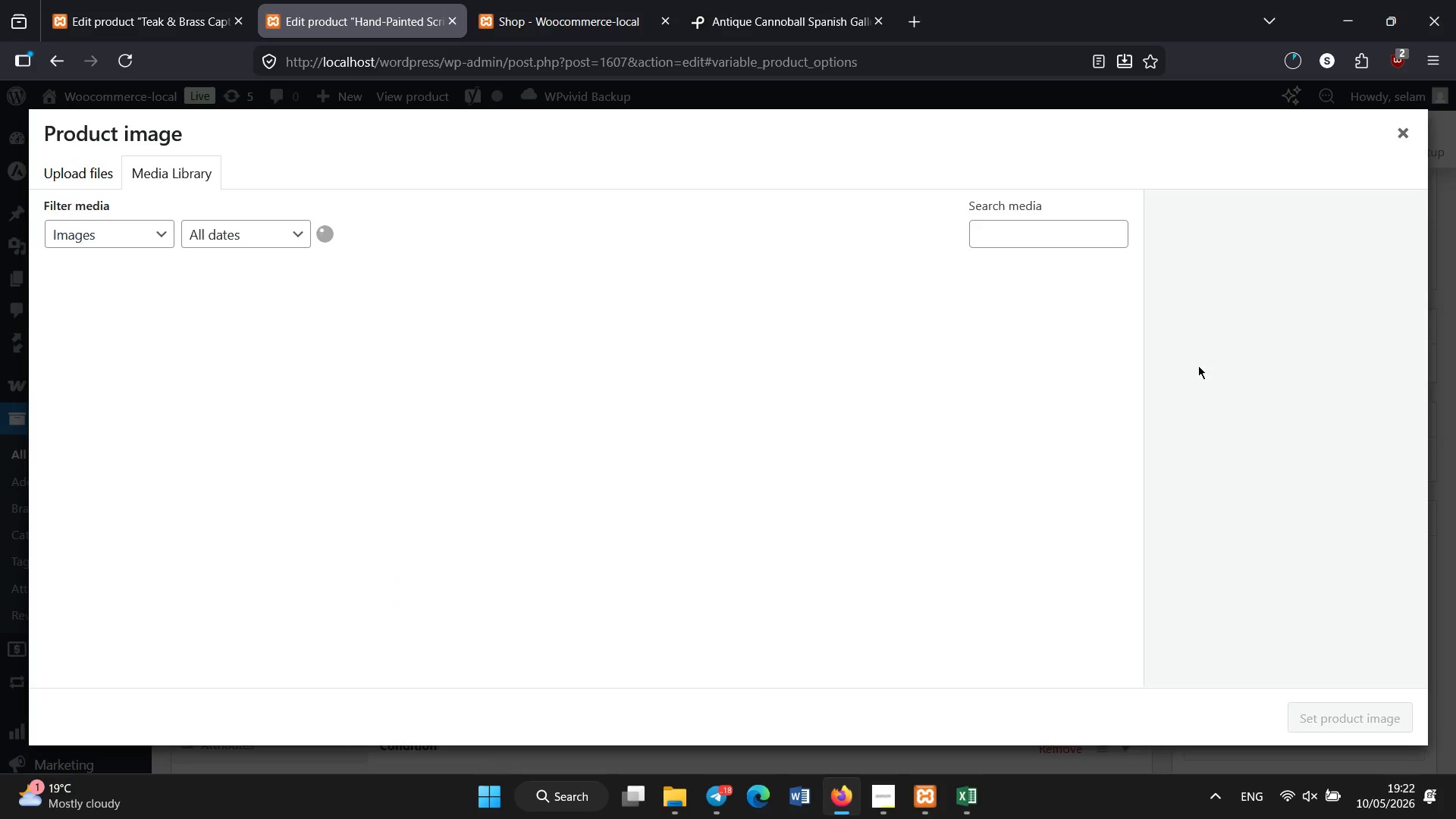 
left_click([196, 0])
 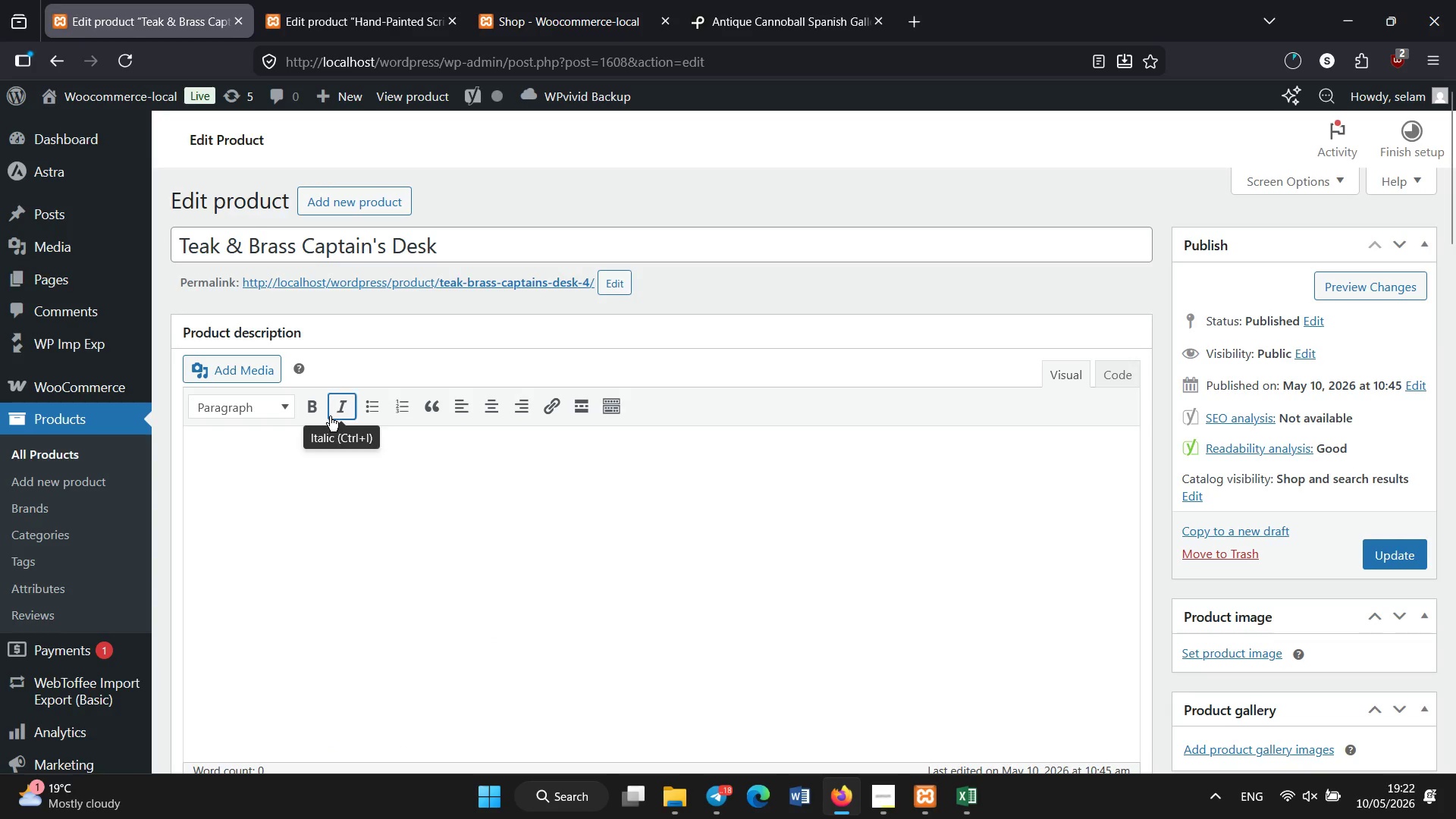 
scroll: coordinate [330, 421], scroll_direction: down, amount: 6.0
 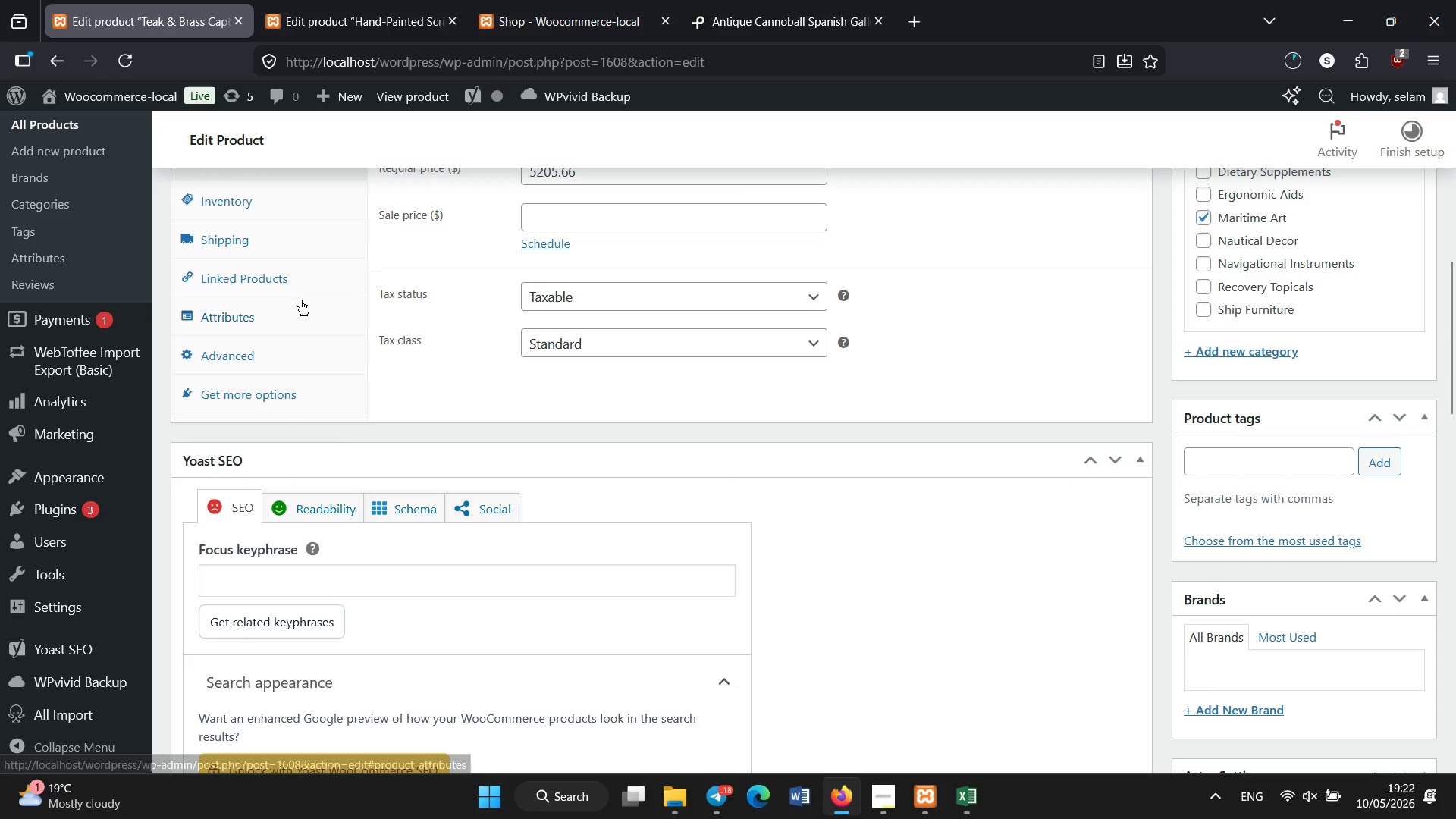 
left_click([300, 300])
 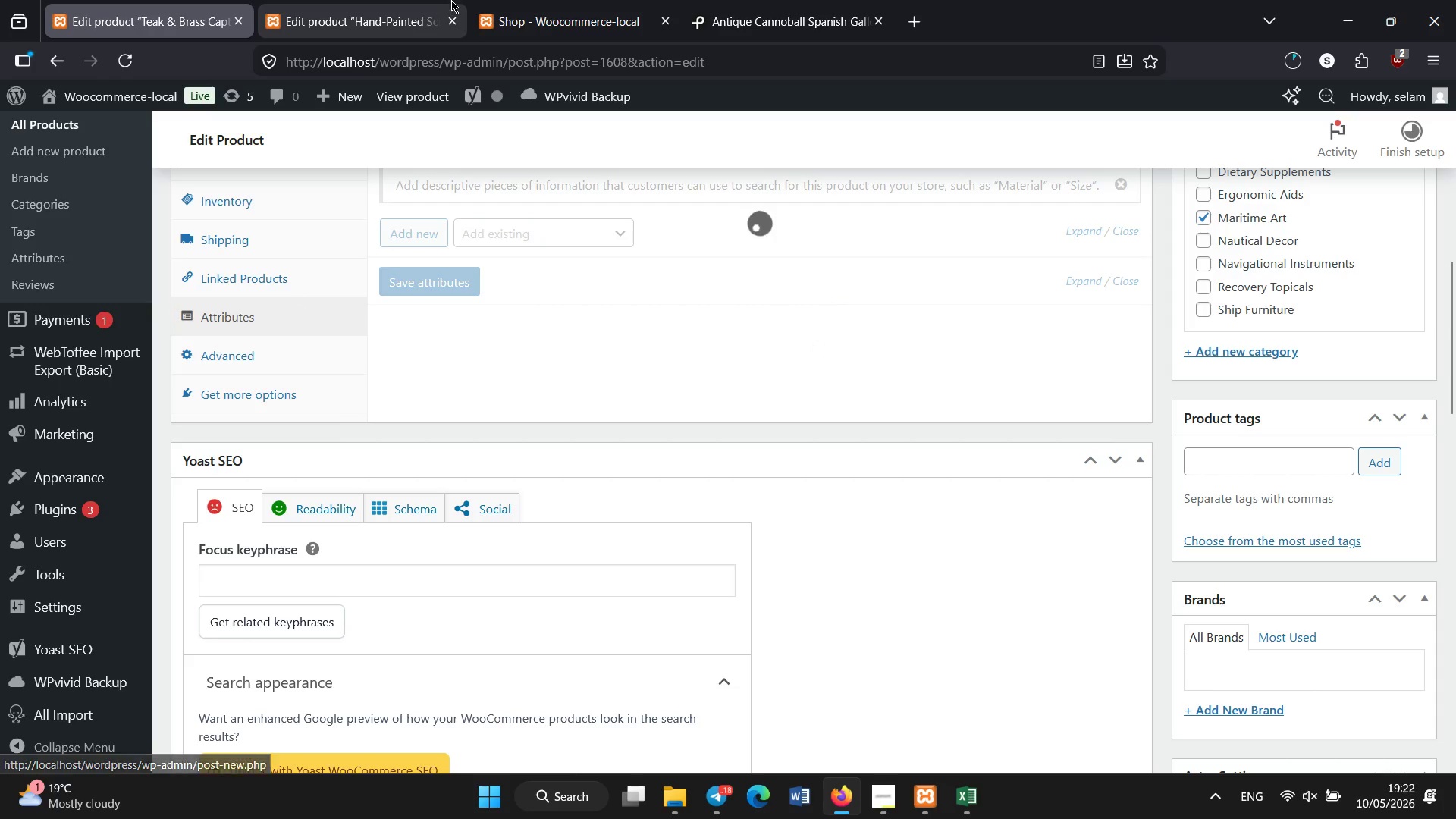 
left_click([406, 0])
 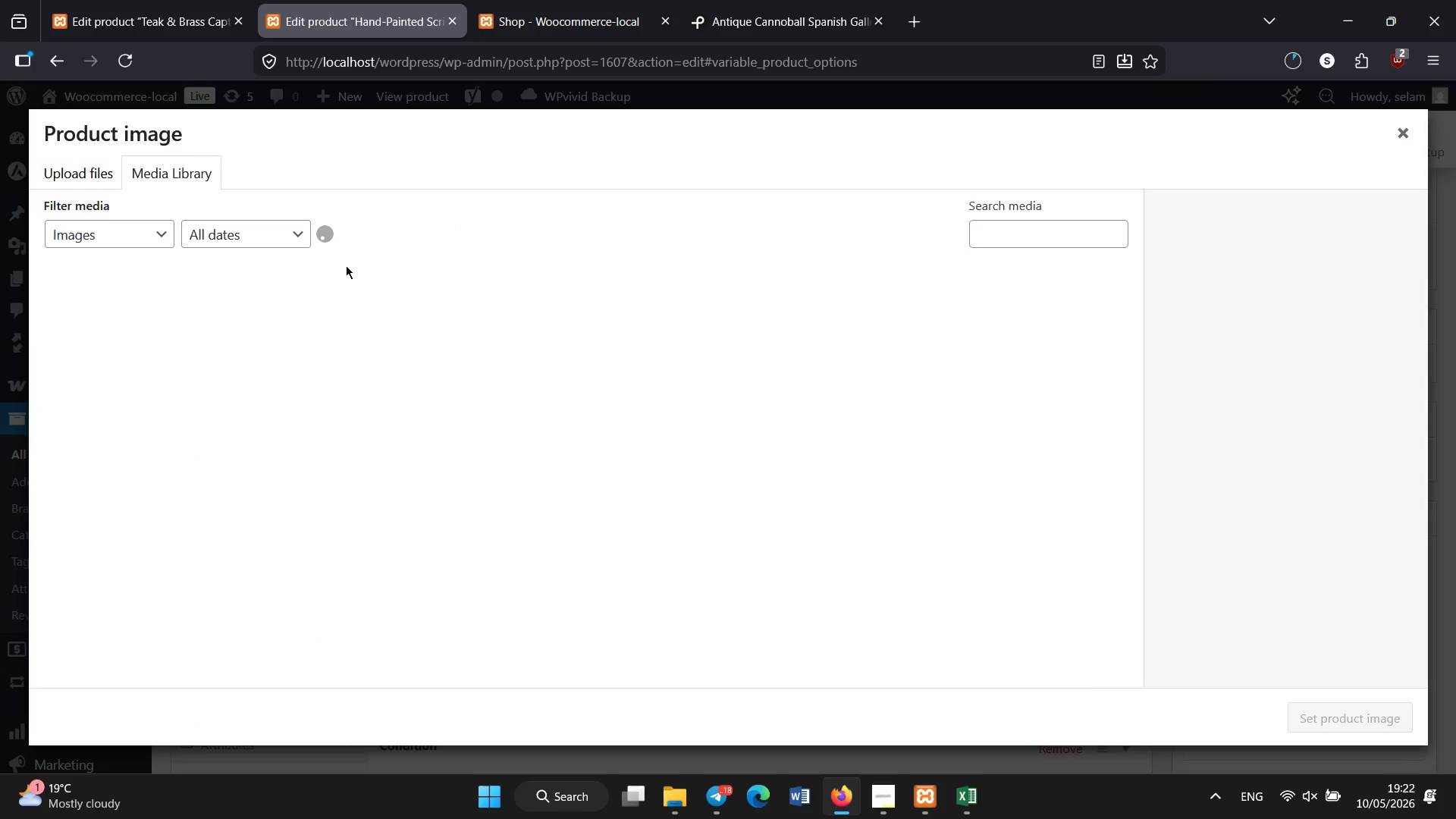 
left_click([122, 0])
 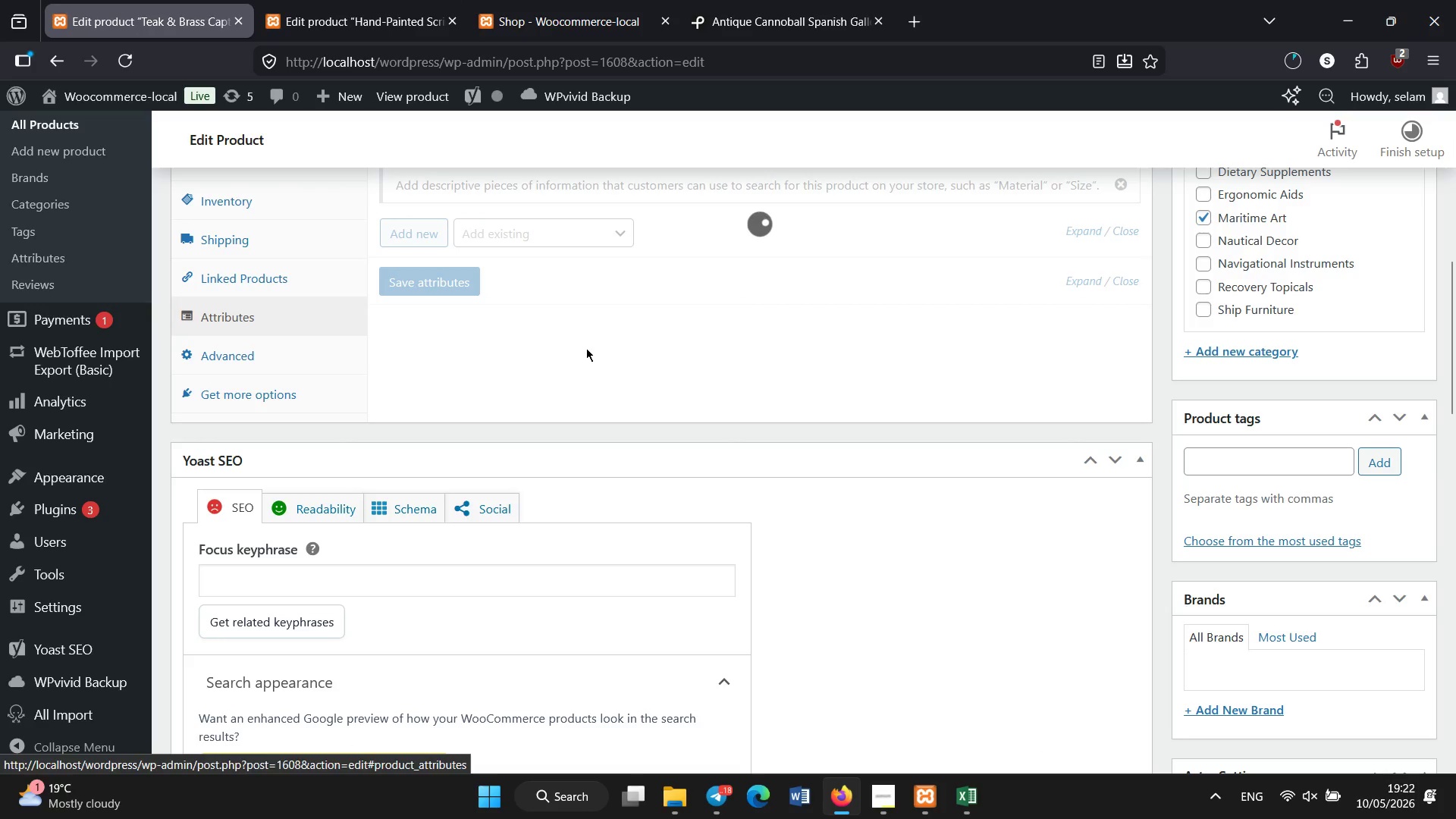 
scroll: coordinate [96, 818], scroll_direction: up, amount: 51.0
 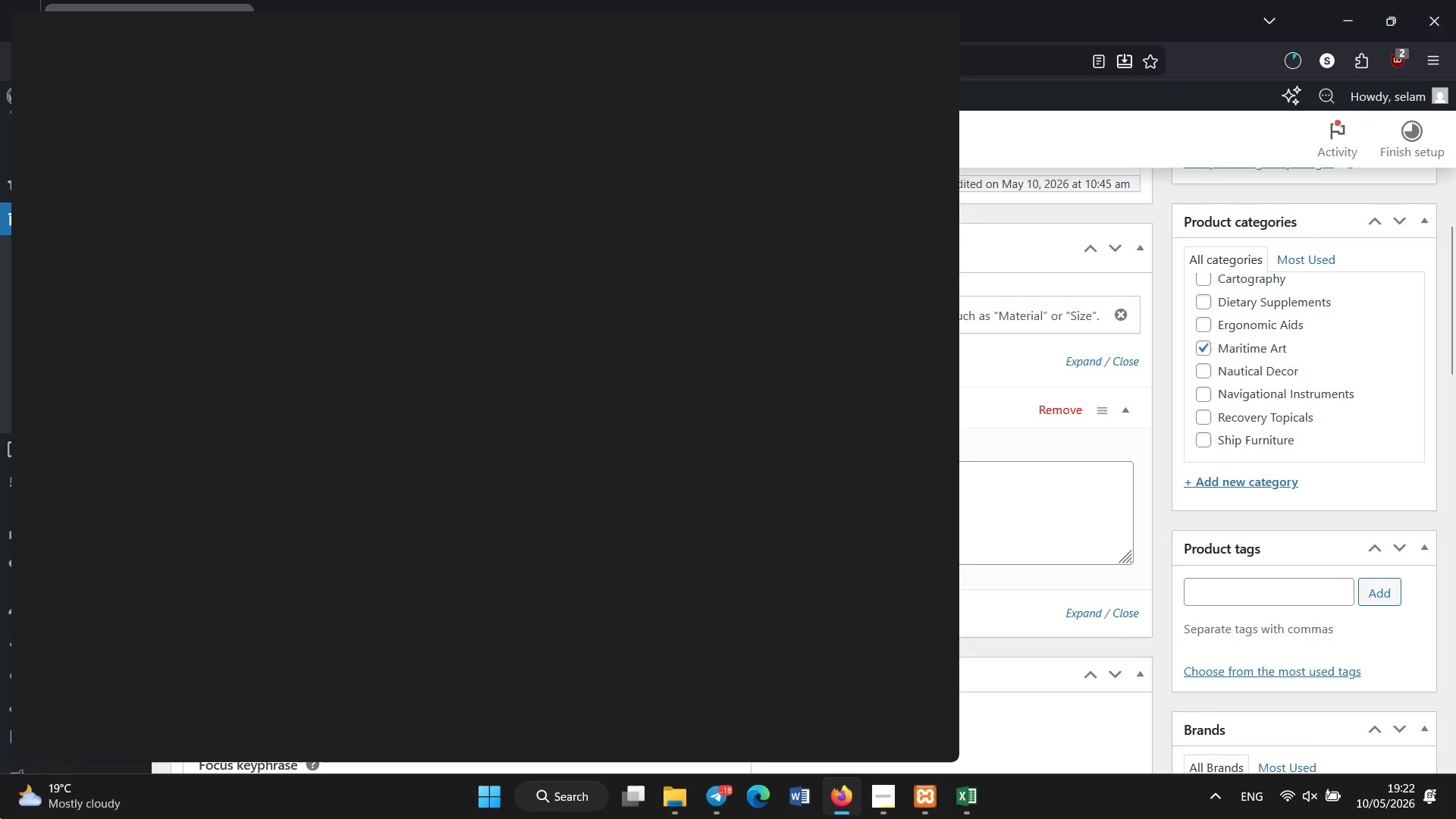 
left_click([0, 818])
 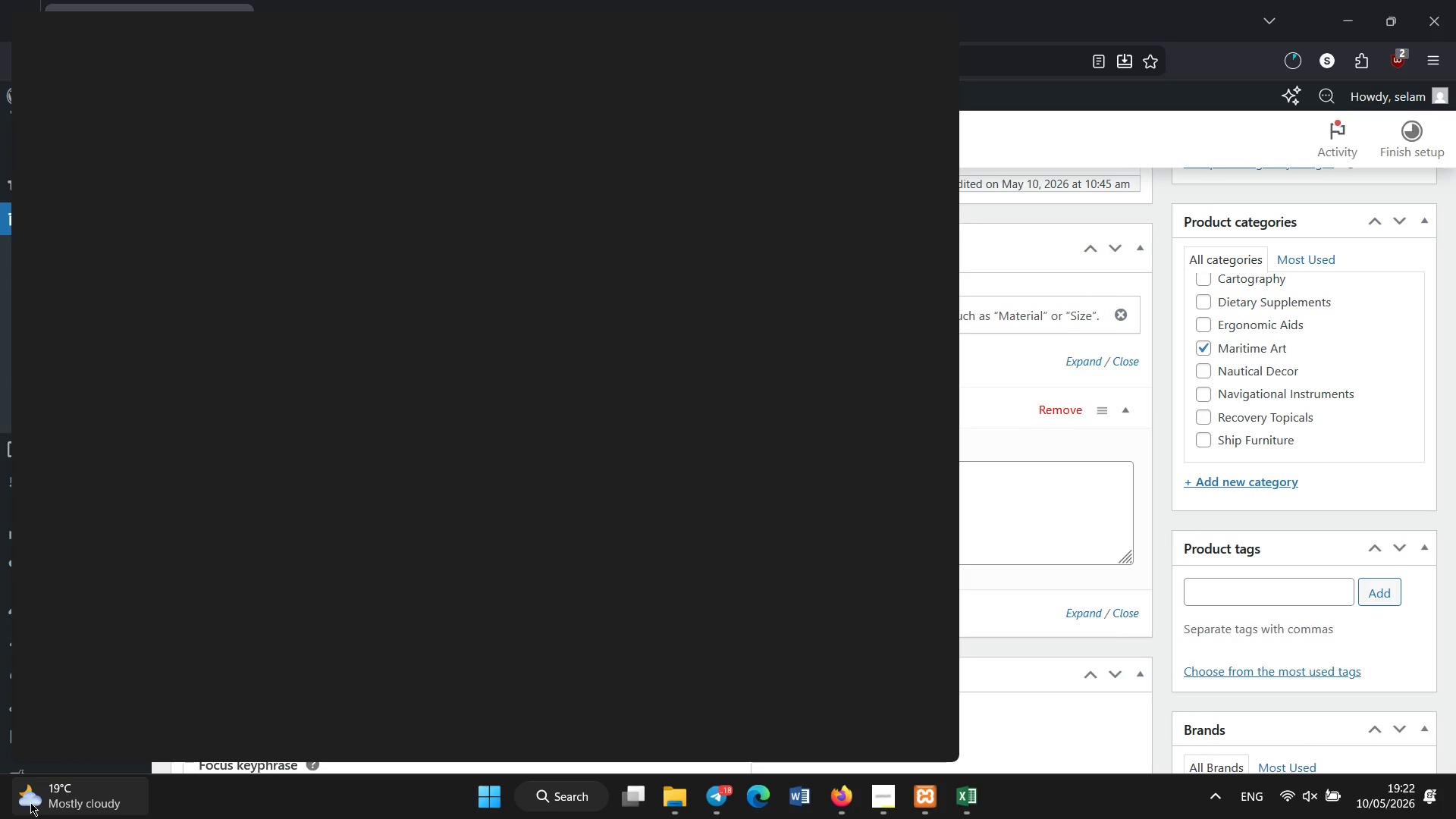 
left_click([33, 802])
 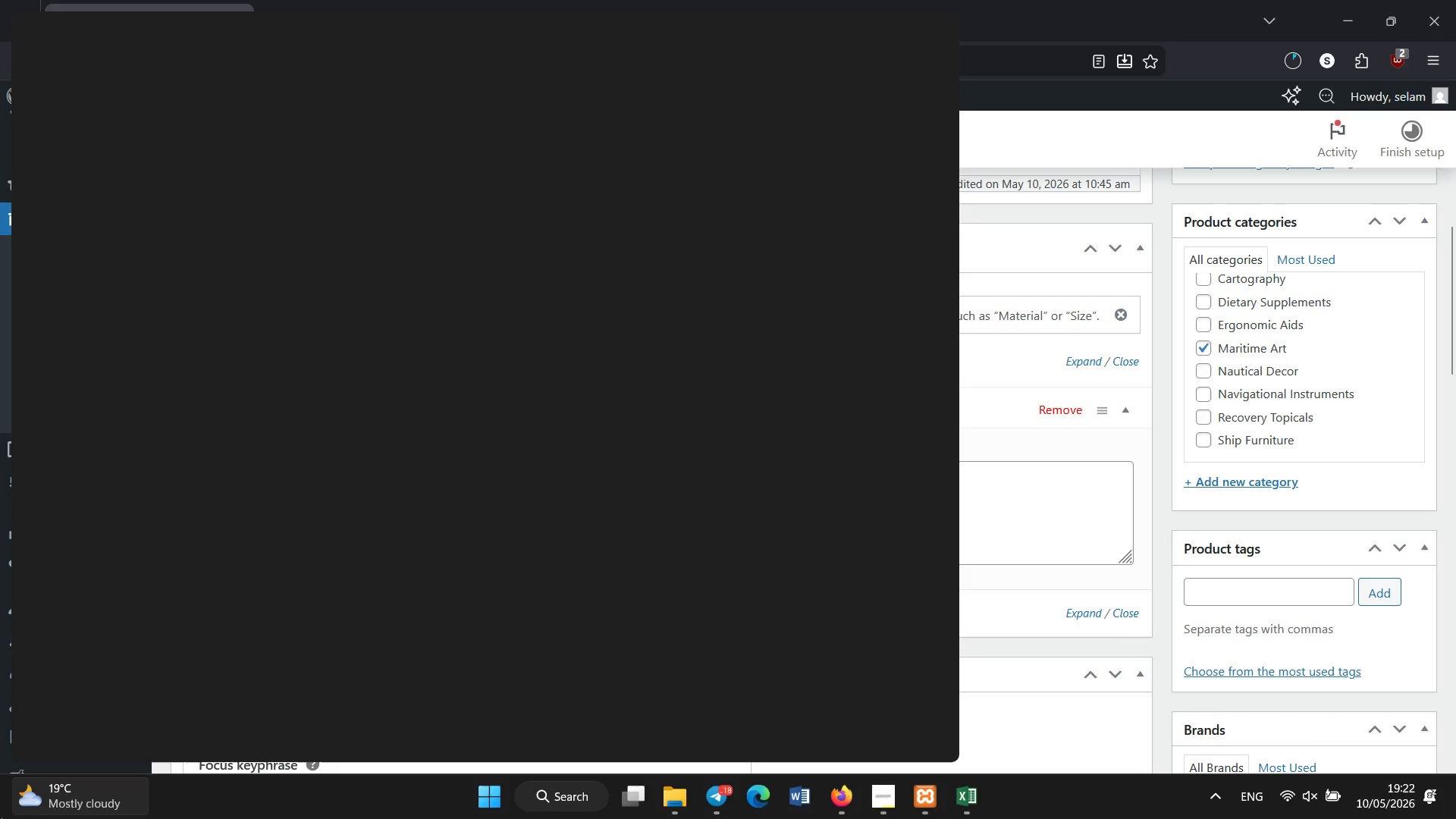 
left_click([52, 795])
 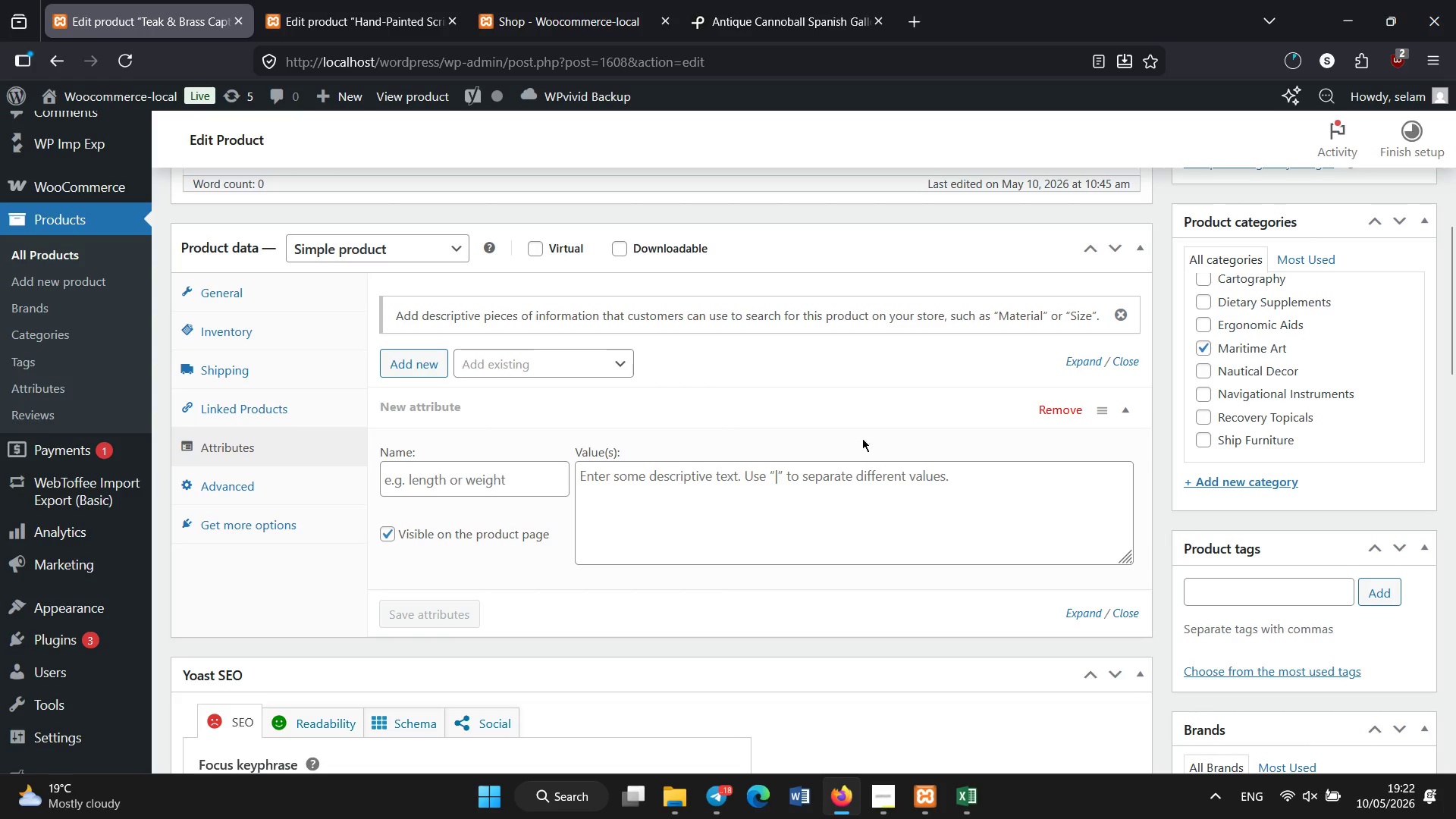 
left_click([598, 366])
 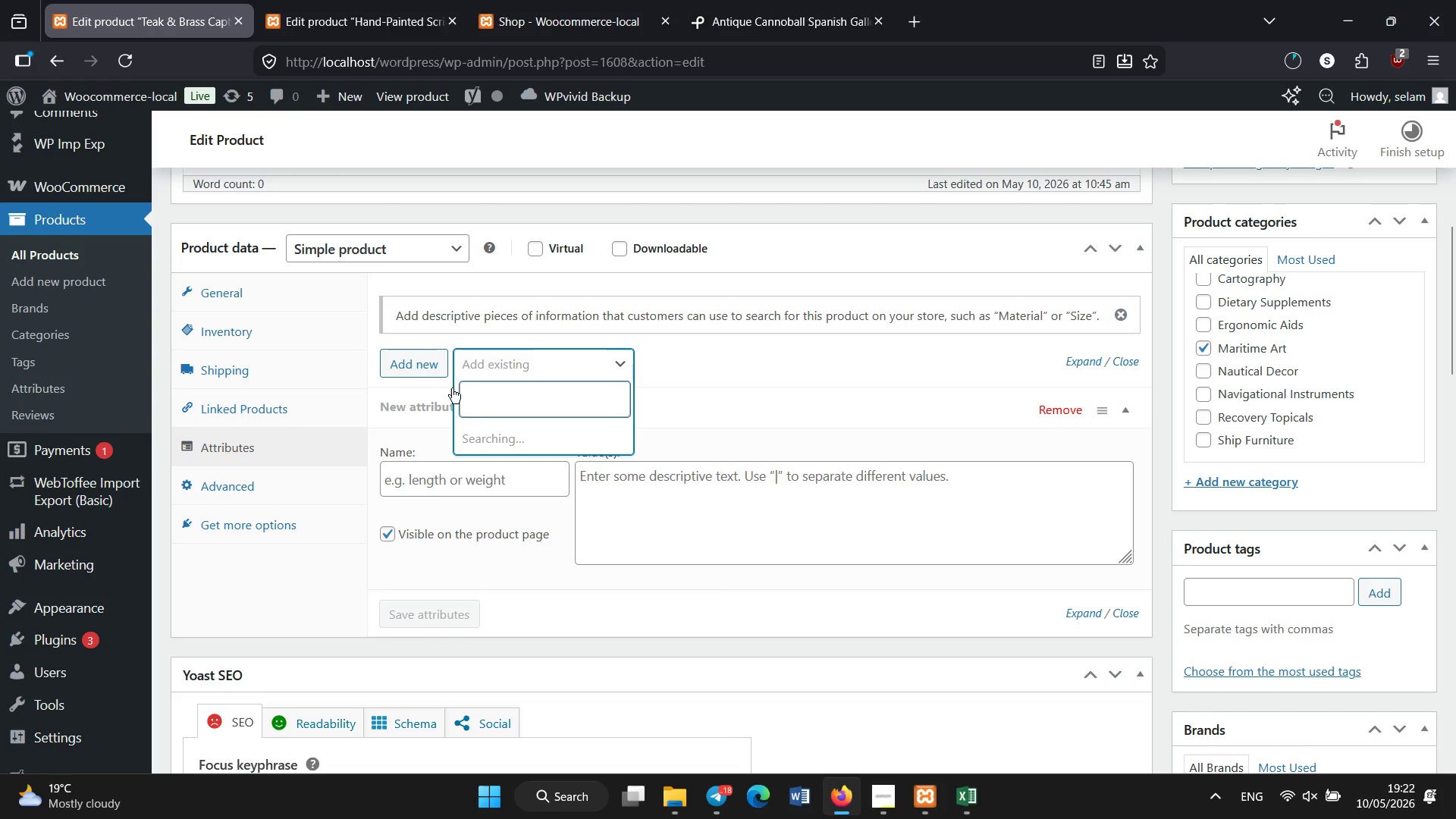 
left_click([350, 0])
 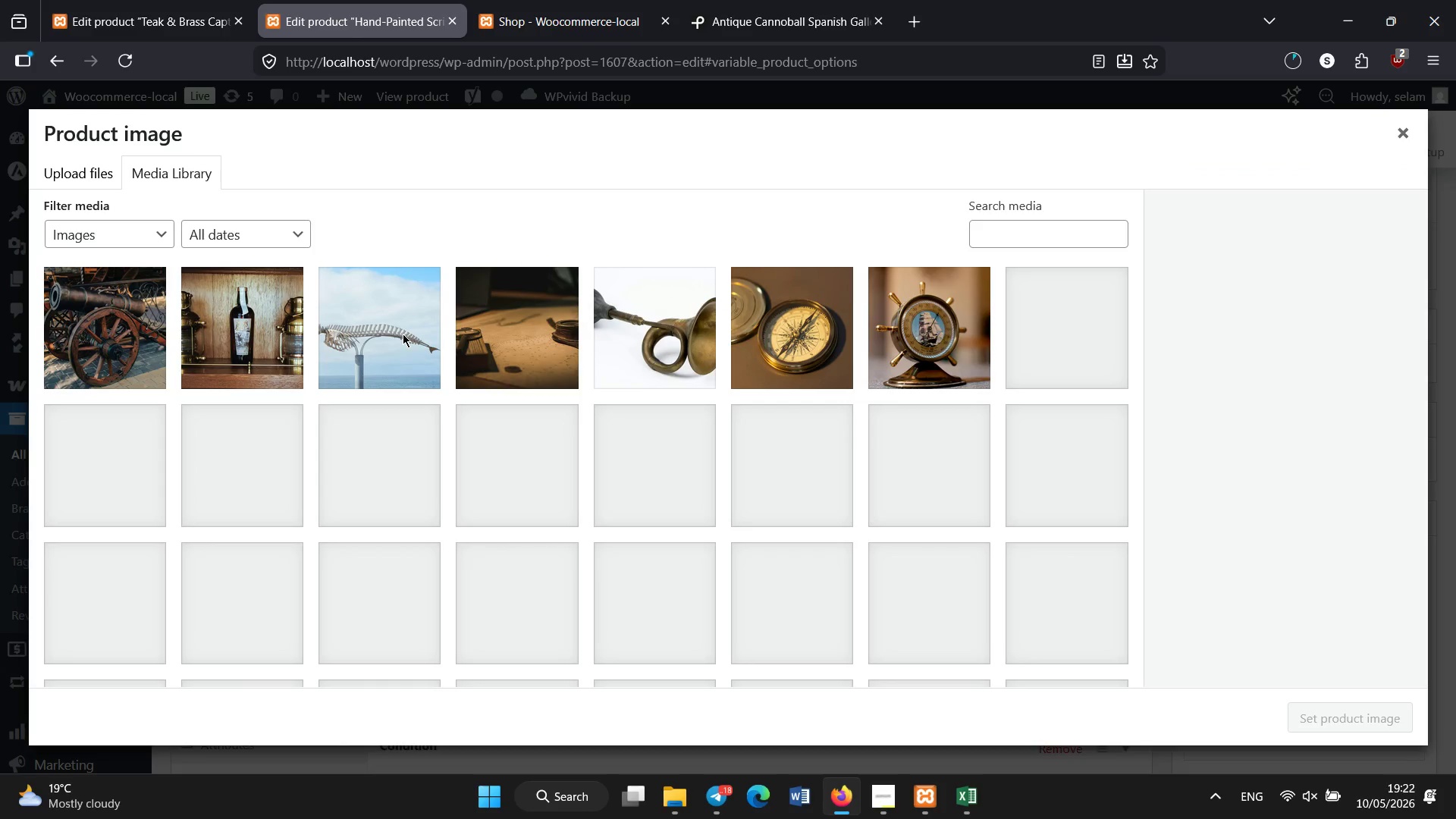 
left_click([127, 0])
 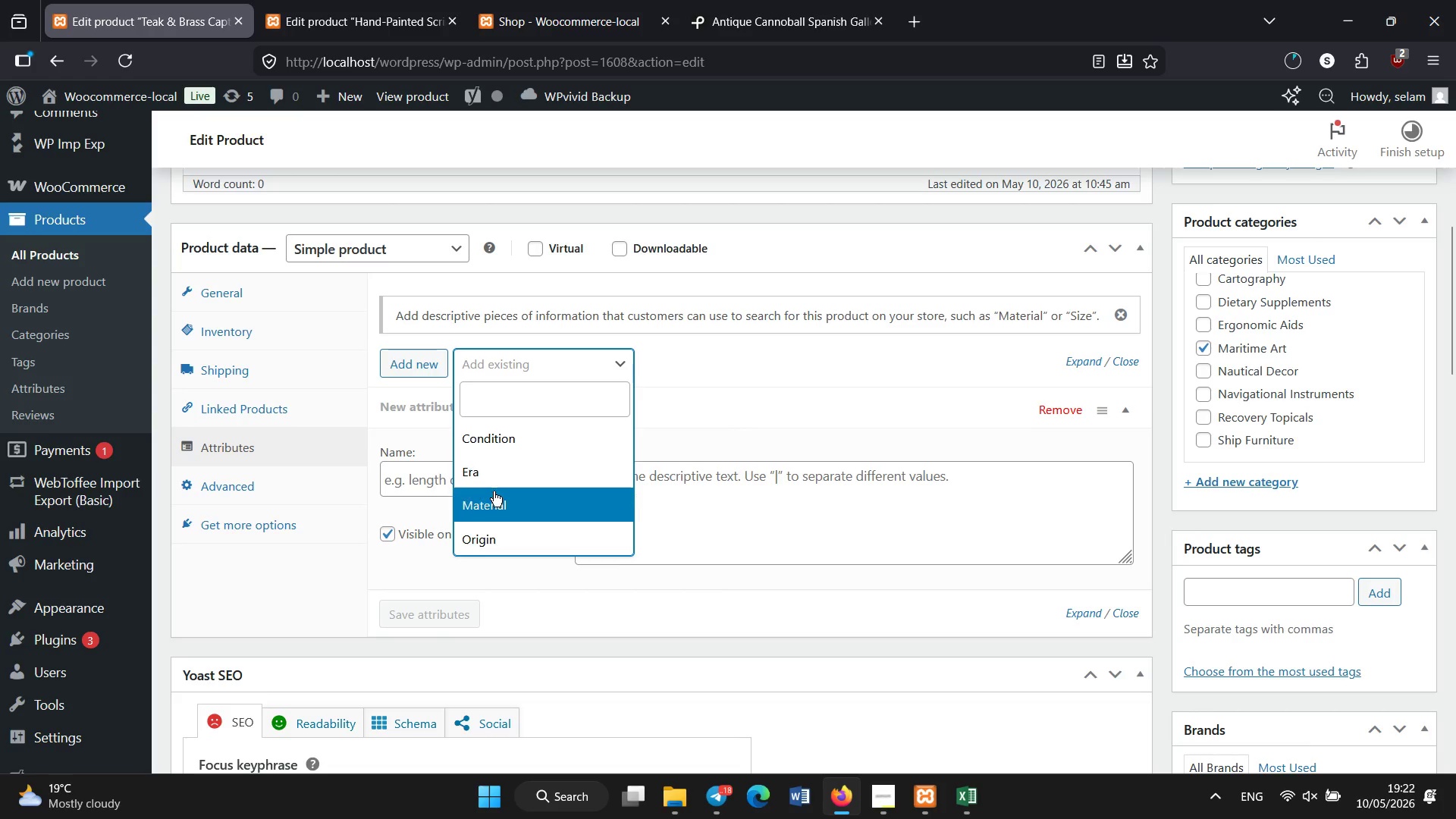 
left_click([486, 473])
 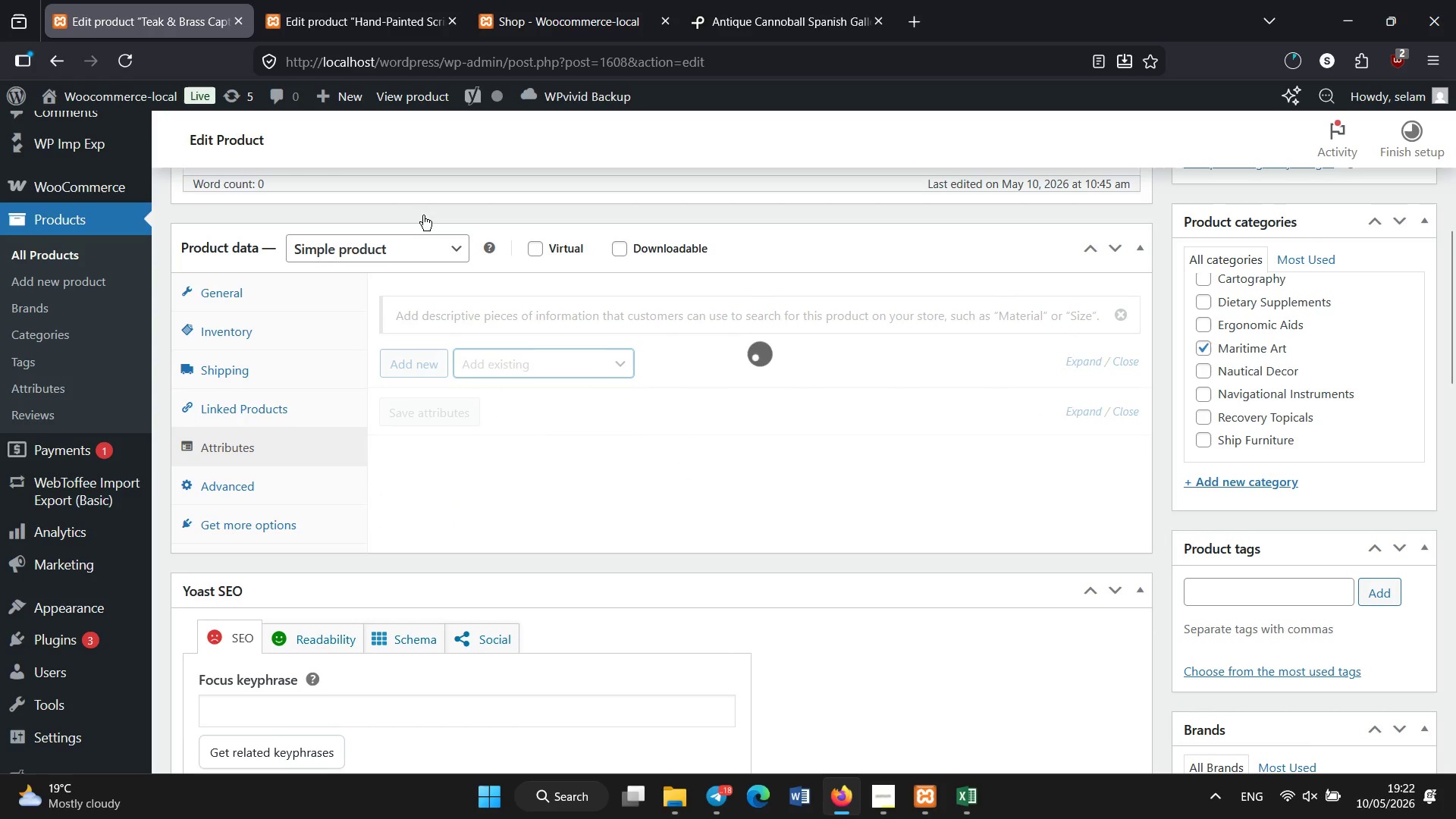 
left_click([328, 0])
 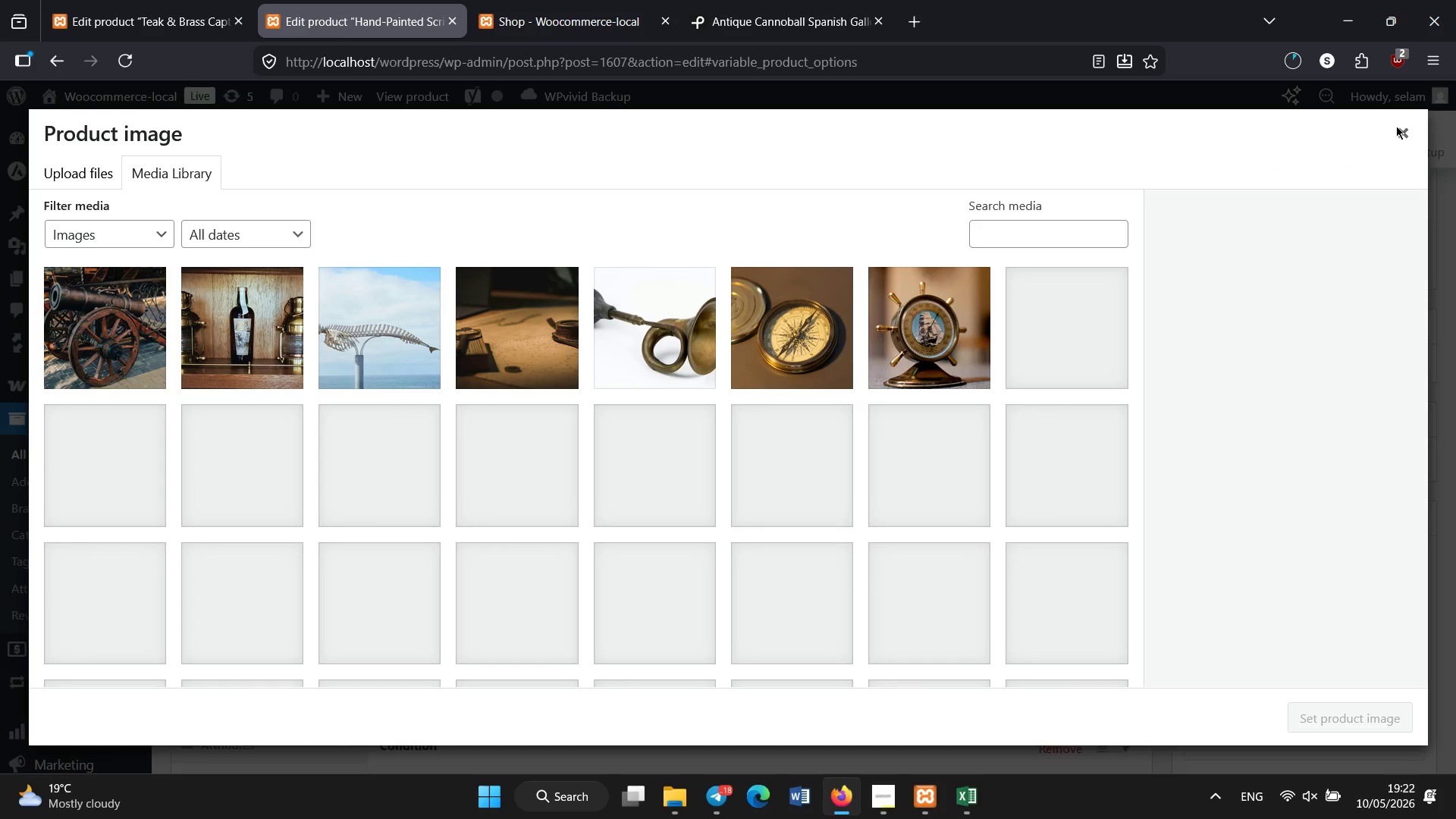 
left_click([1407, 134])
 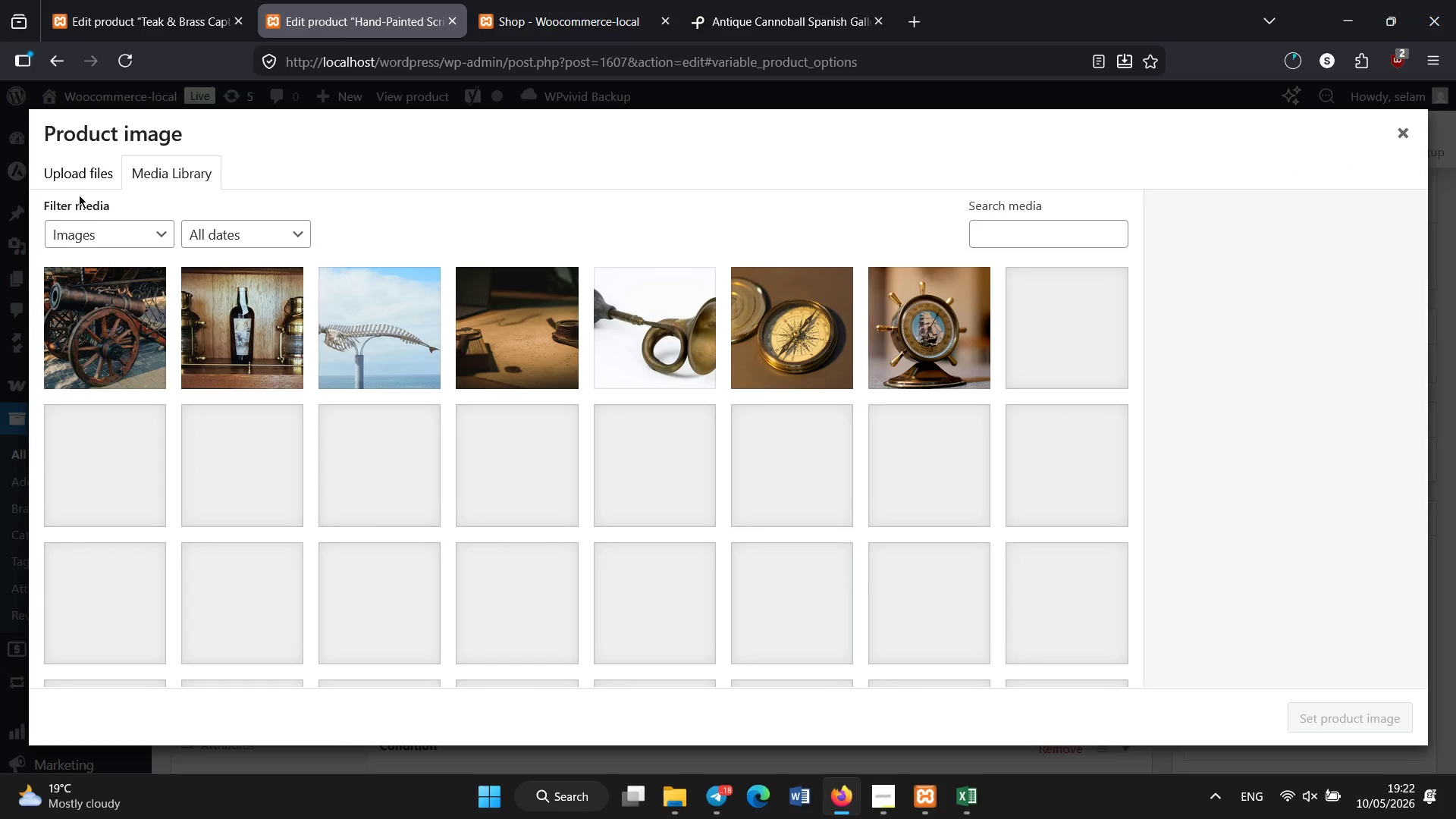 
left_click([81, 181])
 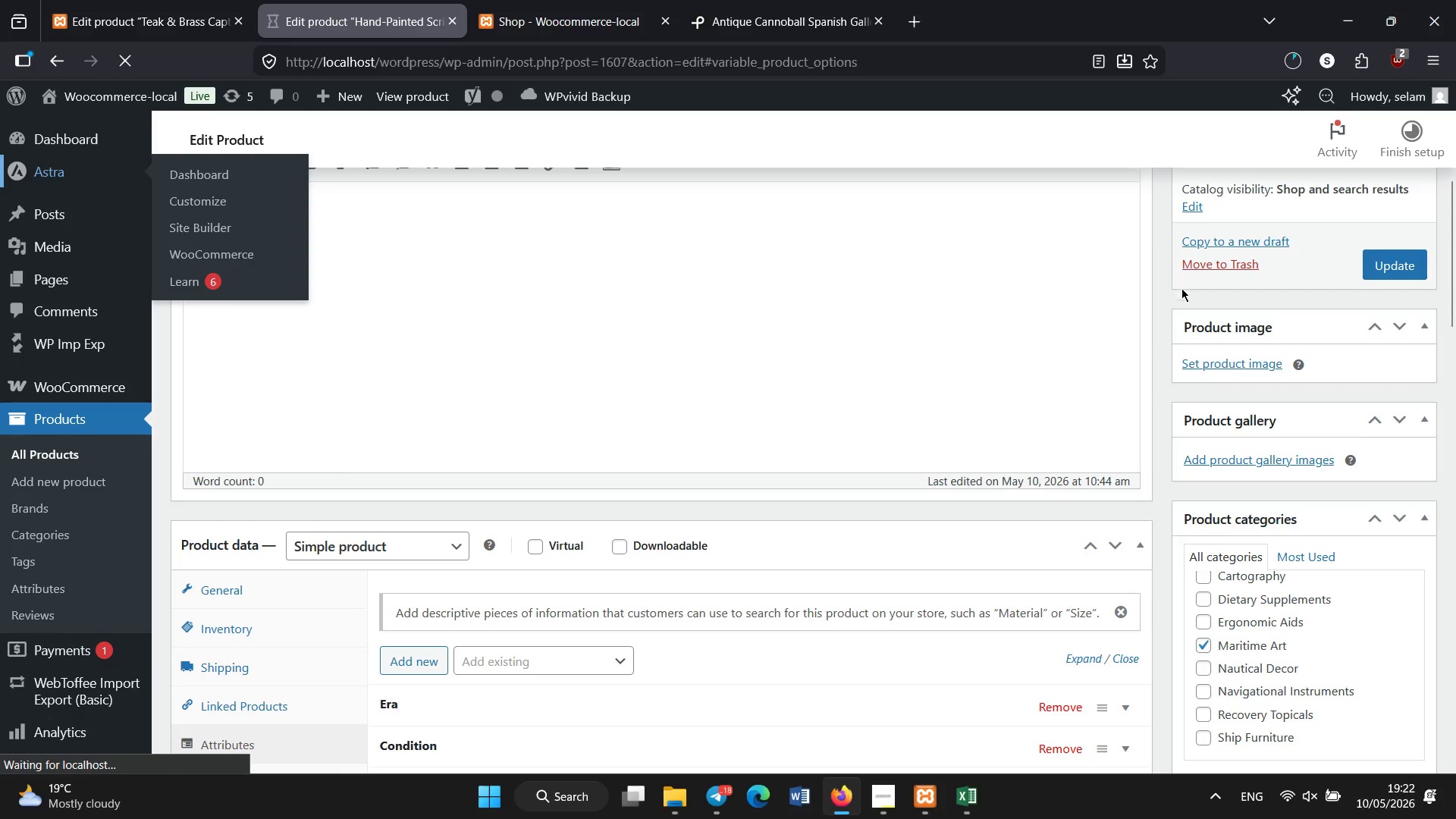 
left_click([1215, 360])
 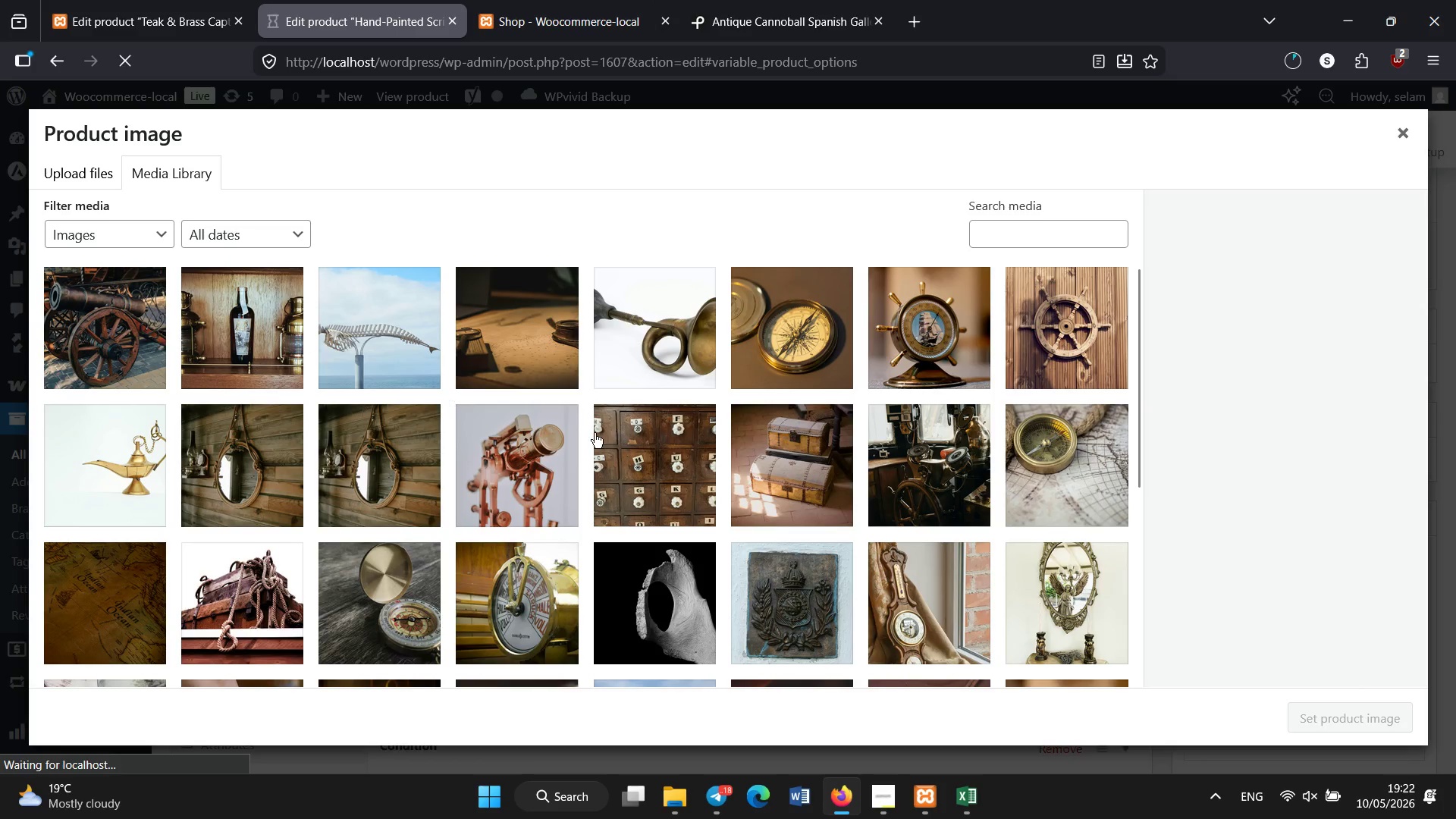 
left_click([653, 562])
 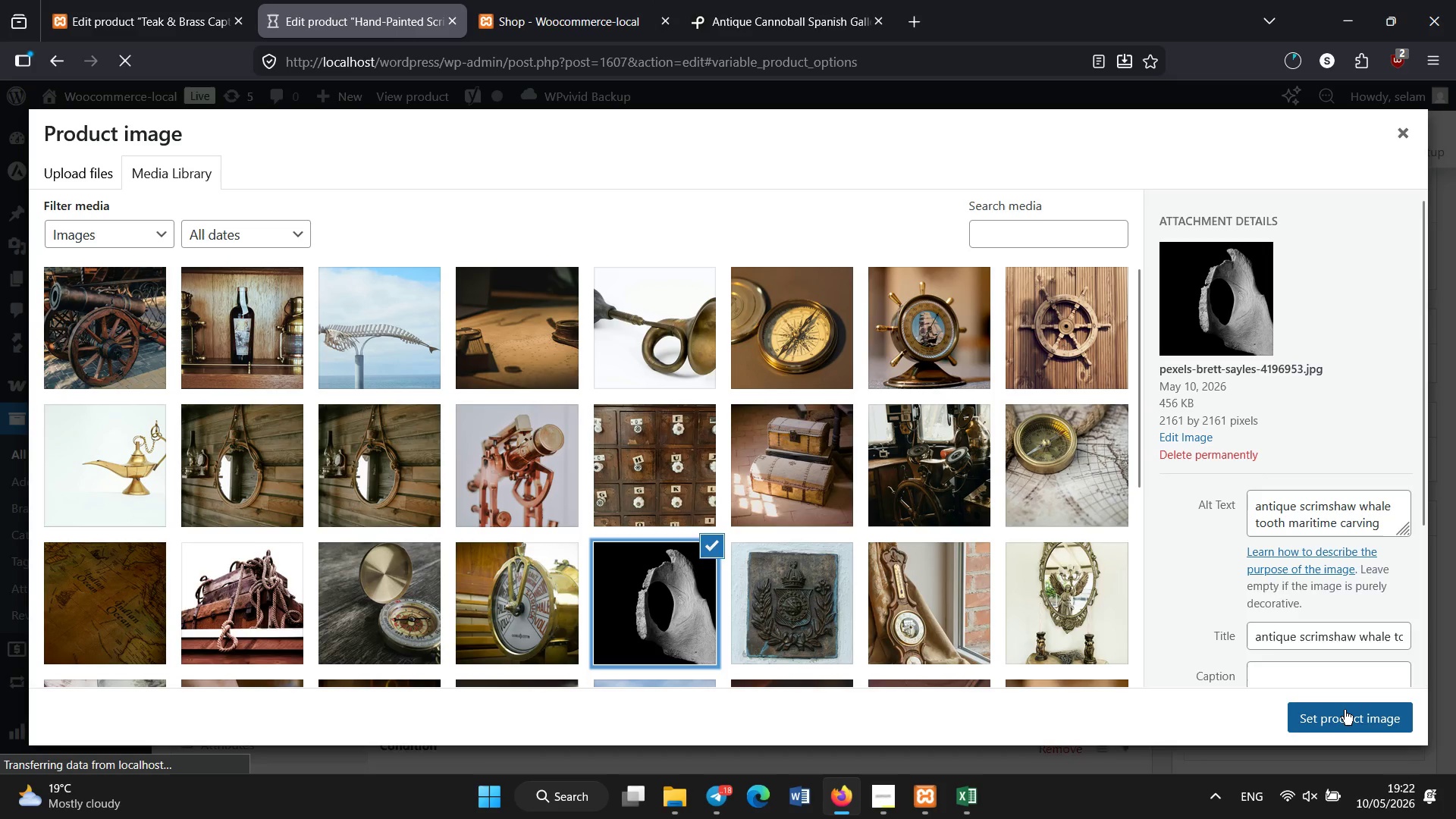 
left_click([1345, 710])
 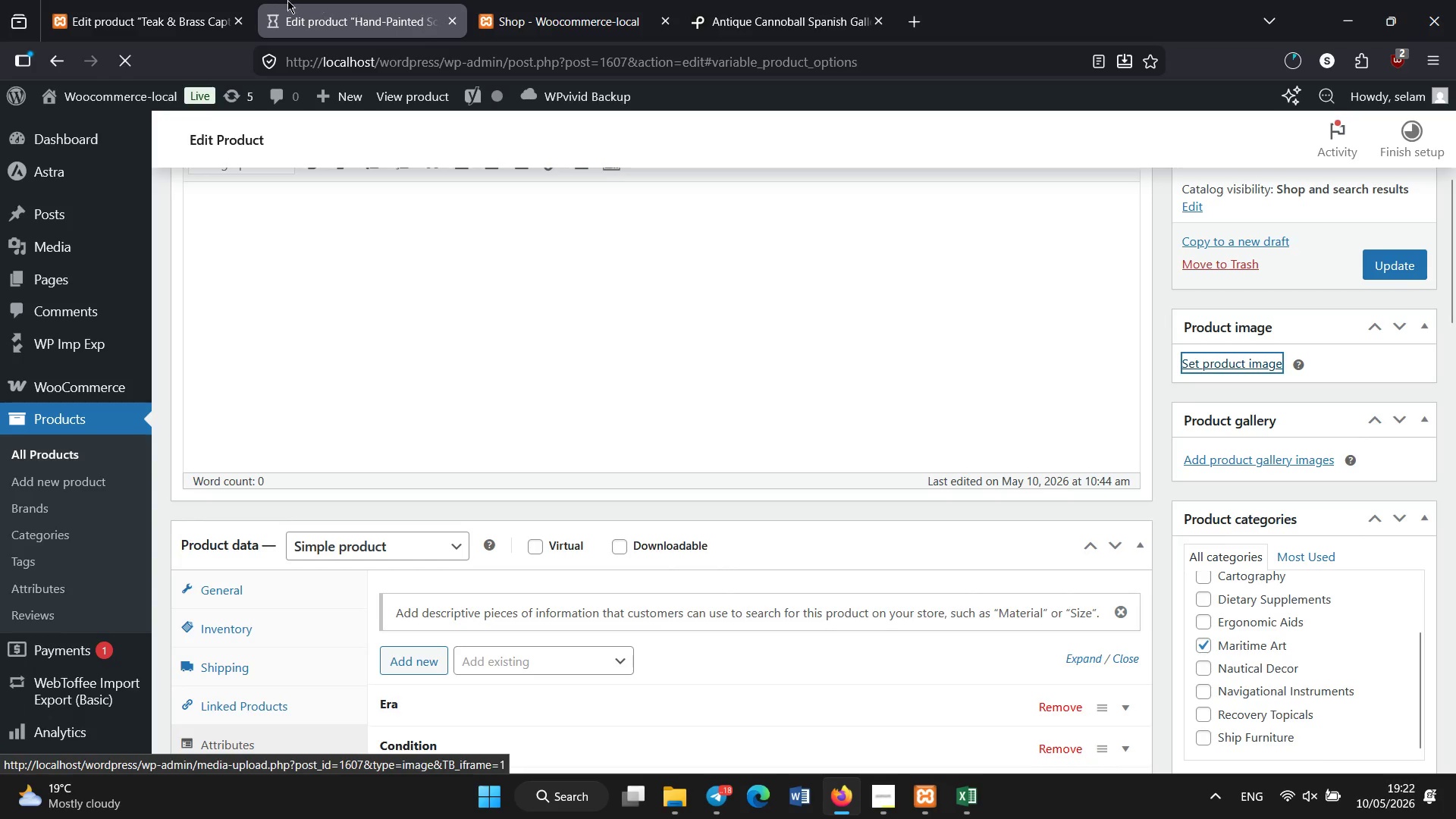 
left_click([180, 0])
 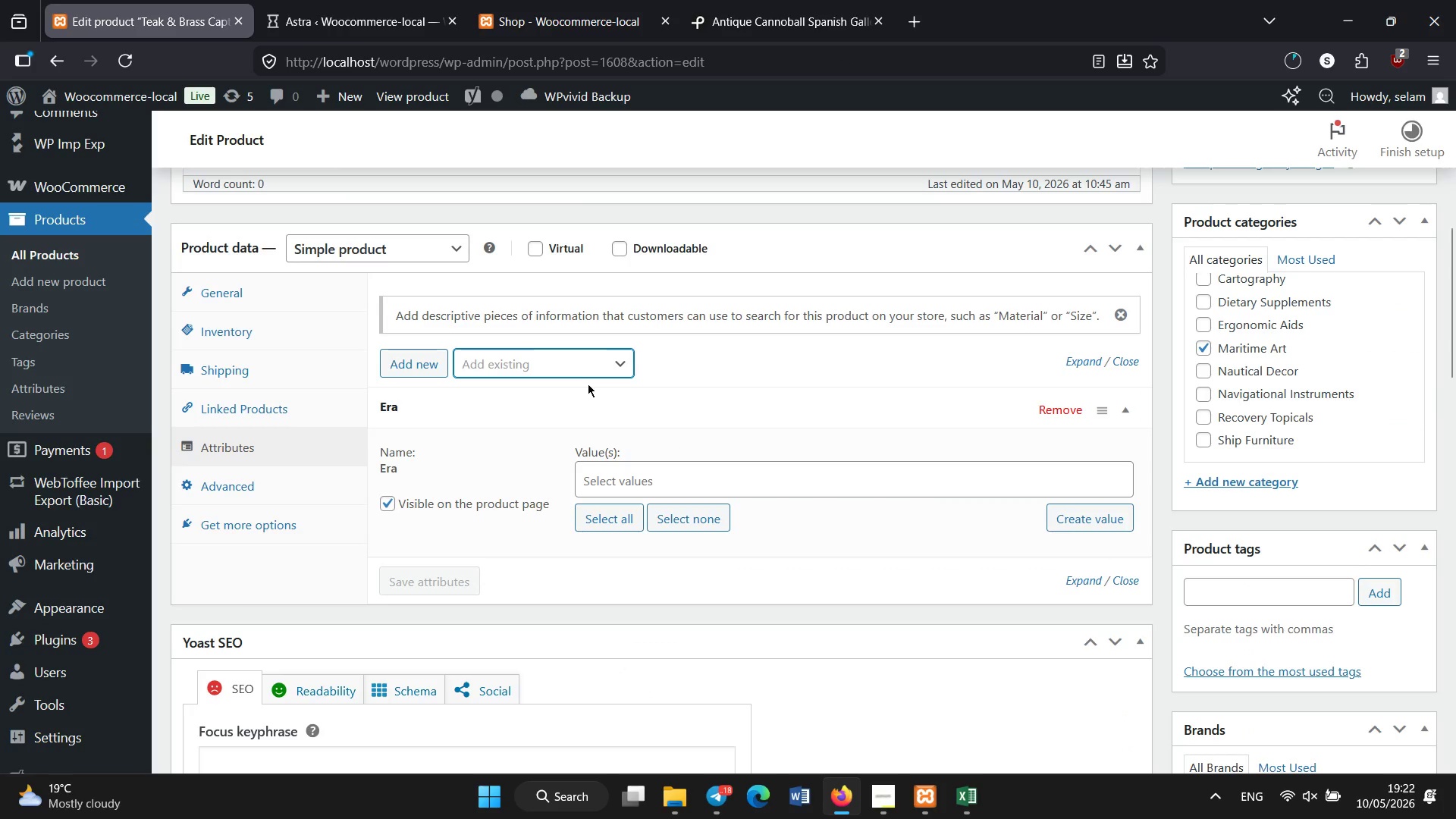 
left_click([566, 356])
 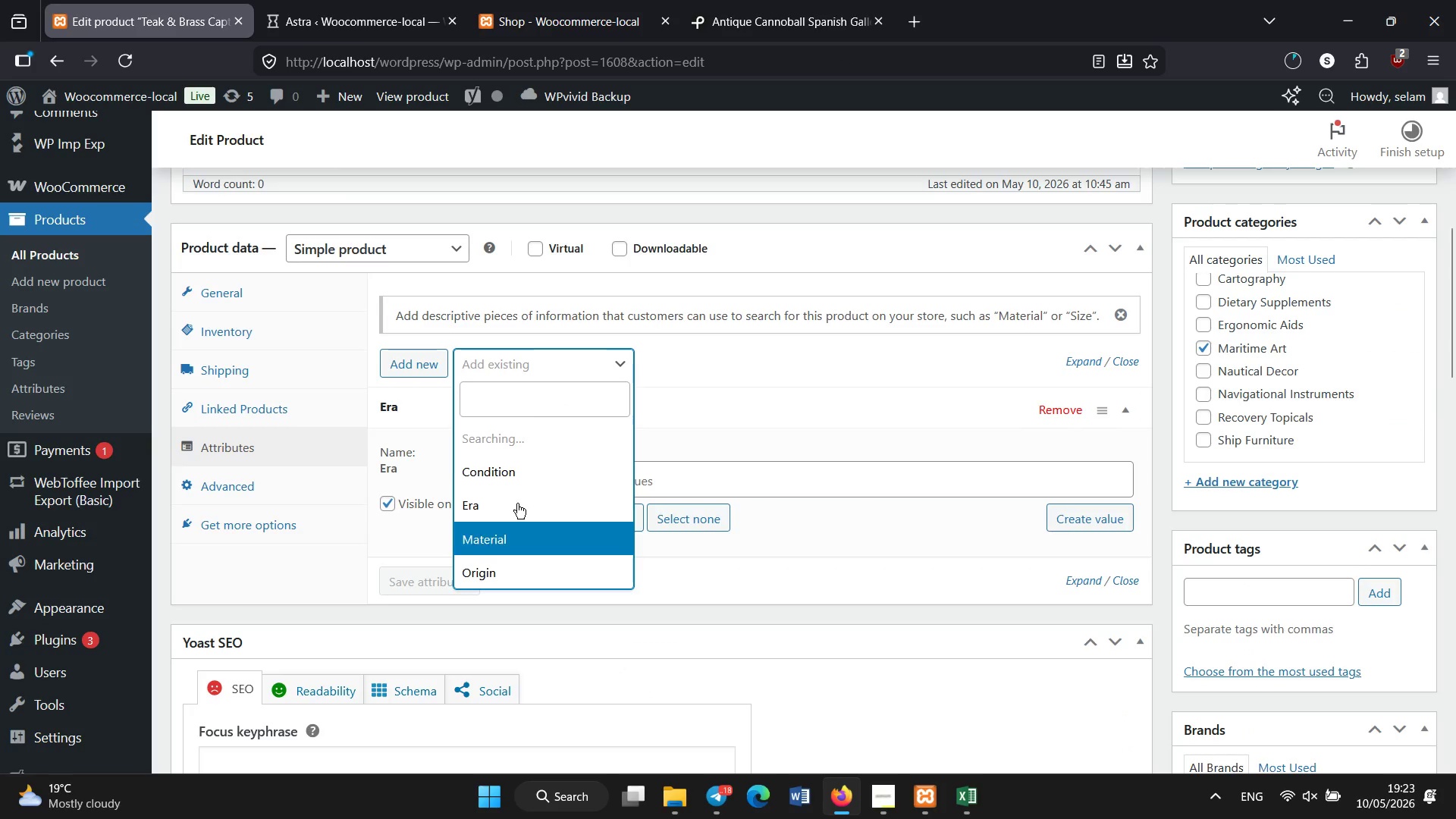 
left_click([517, 468])
 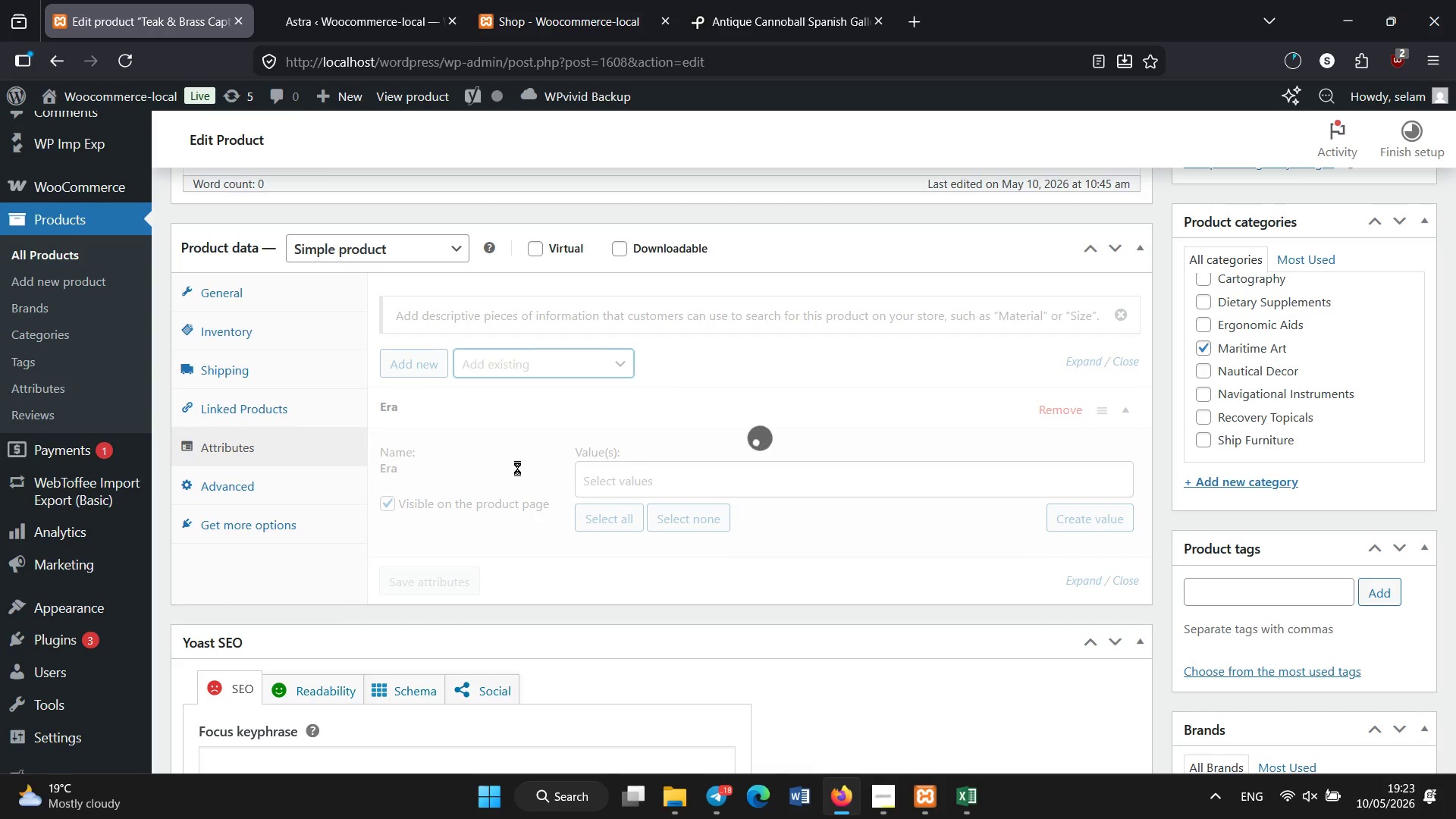 
wait(9.73)
 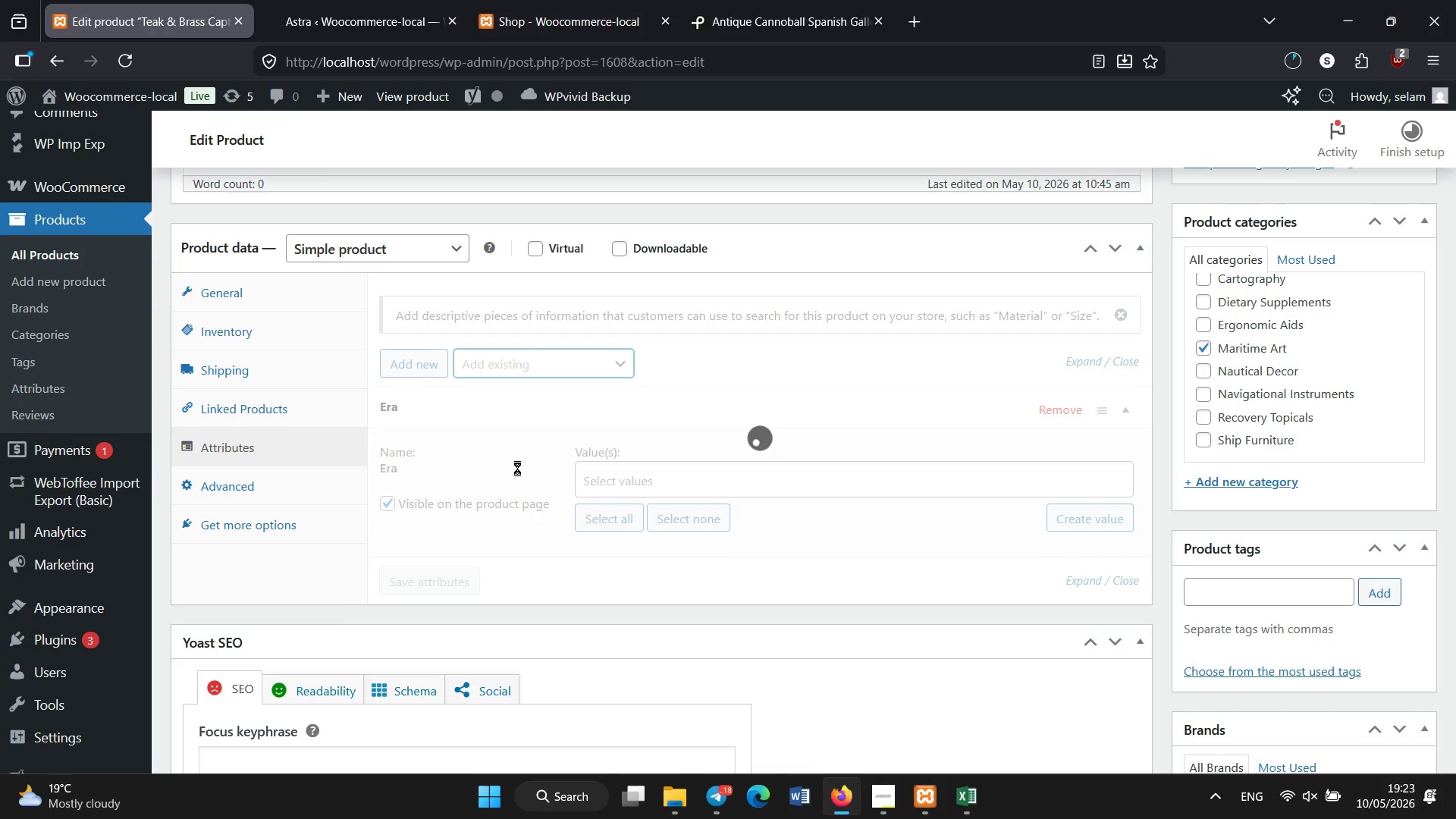 
left_click([507, 362])
 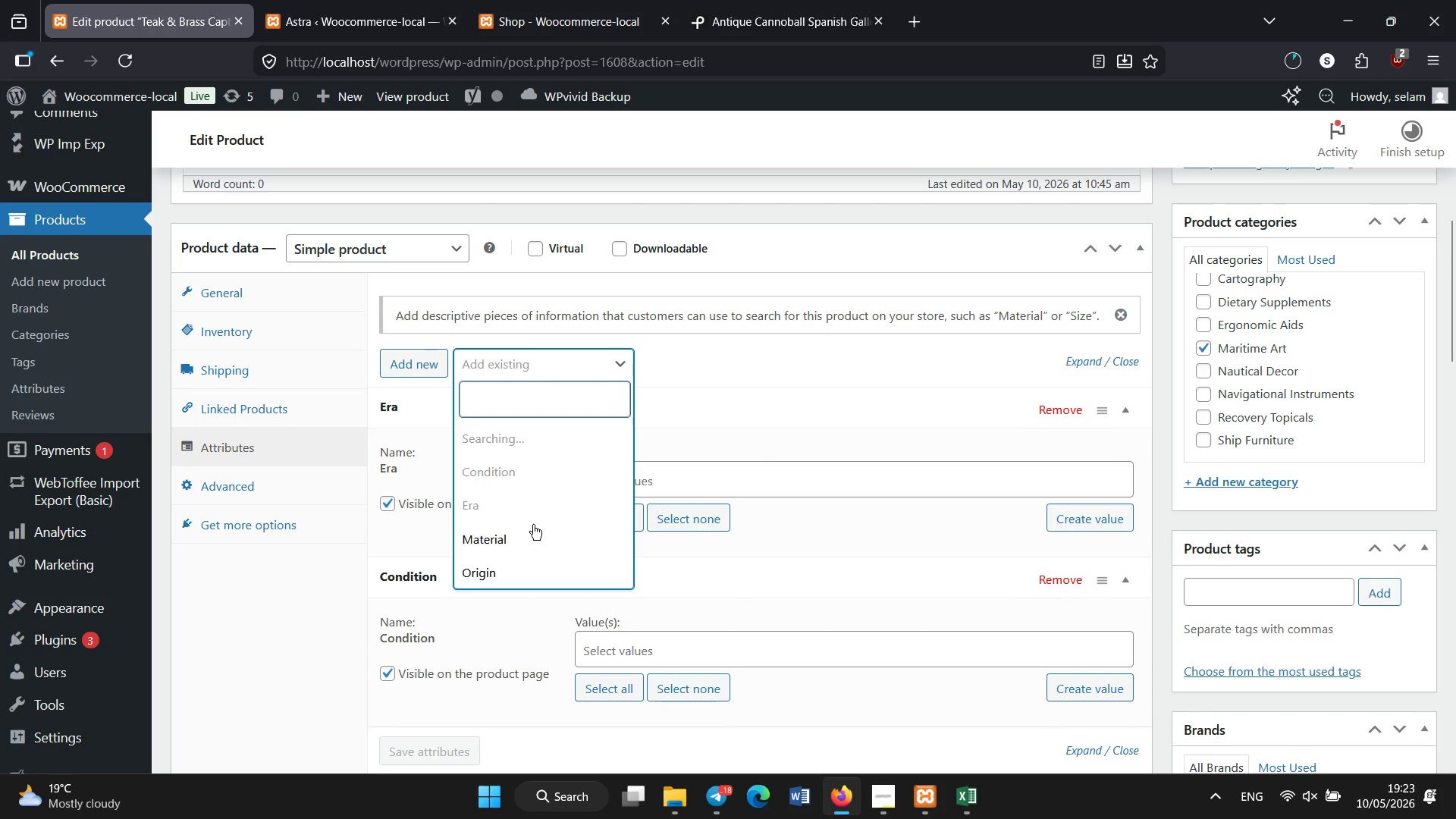 
left_click([520, 541])
 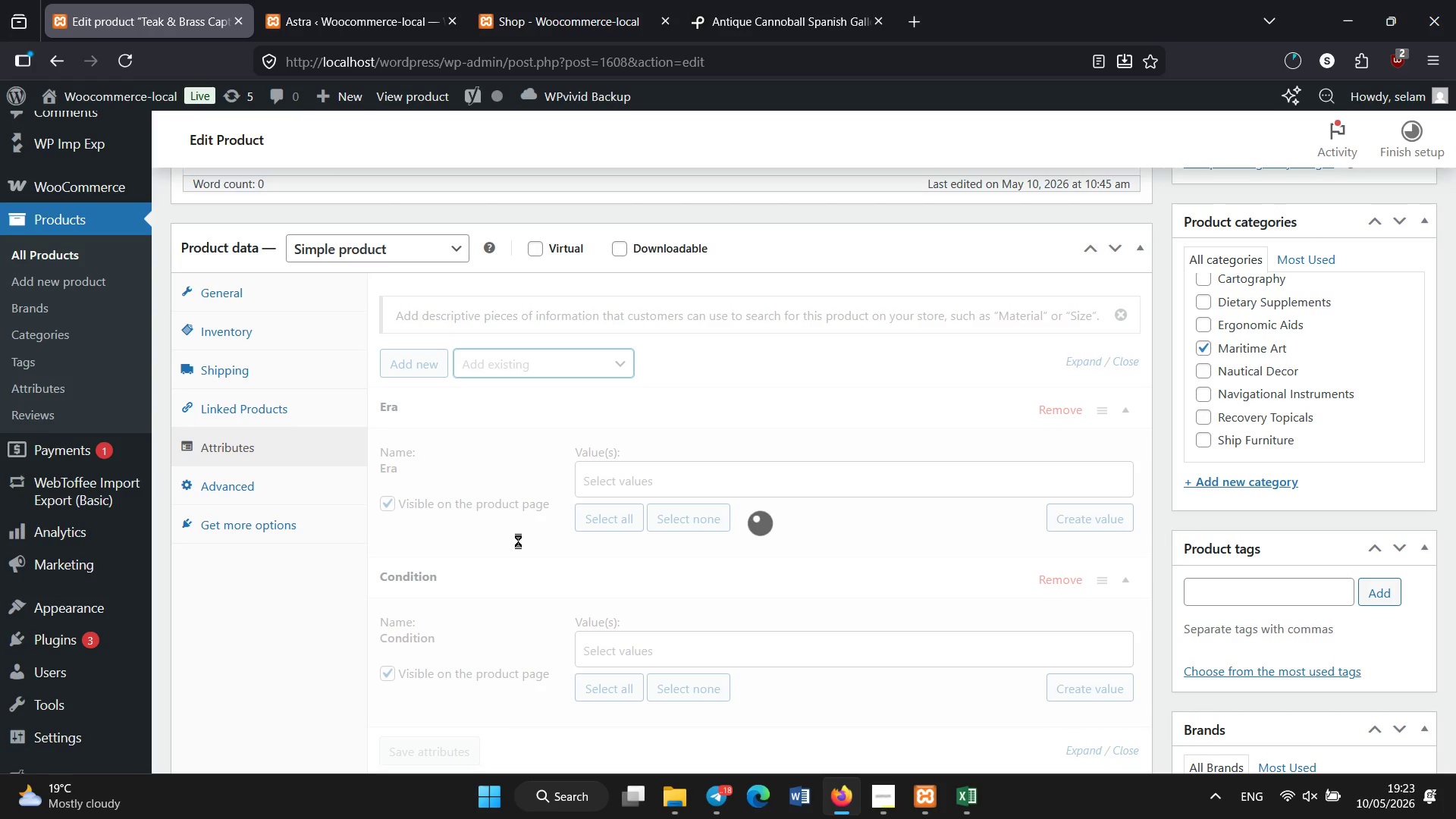 
wait(9.94)
 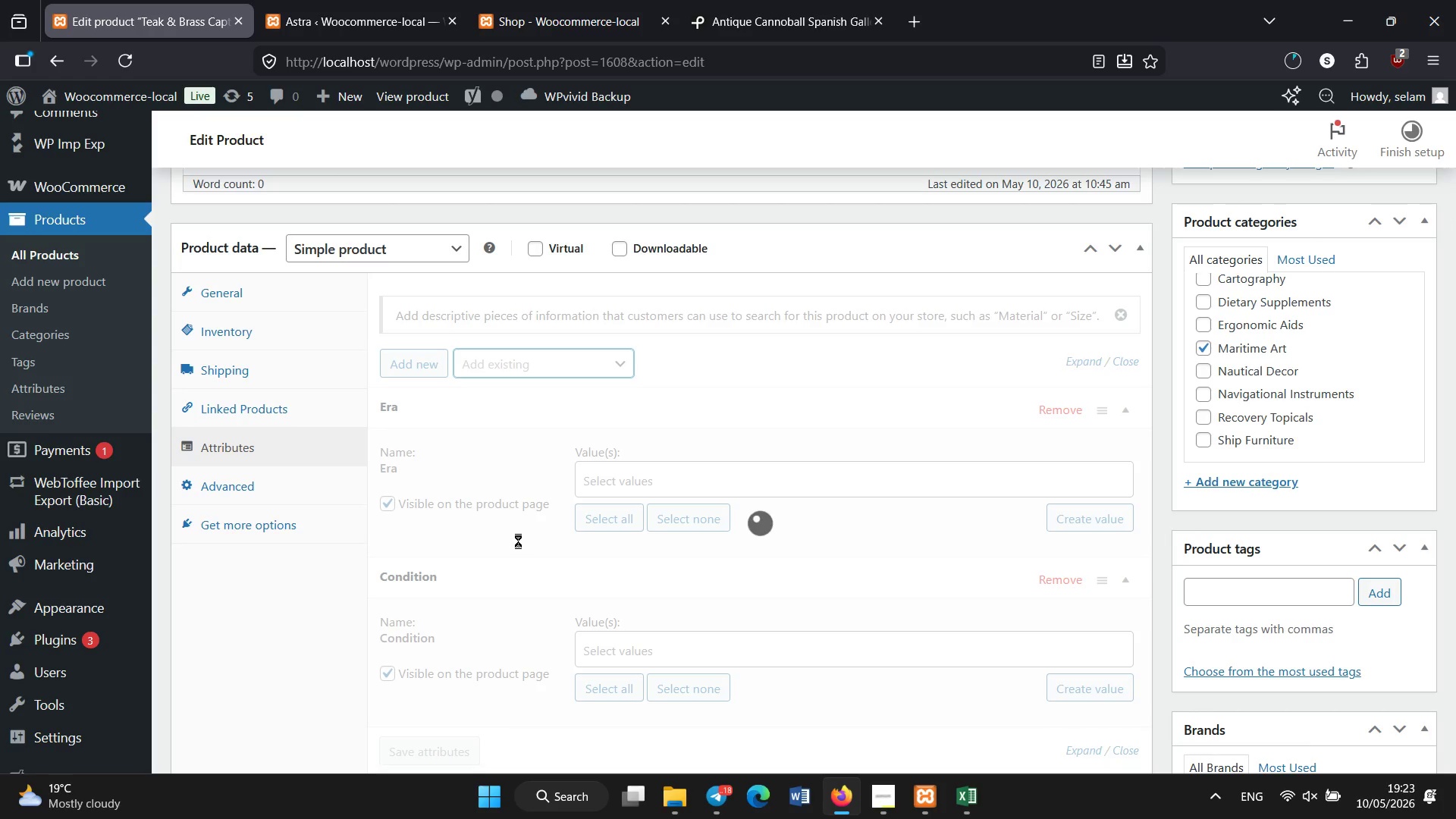 
left_click([543, 365])
 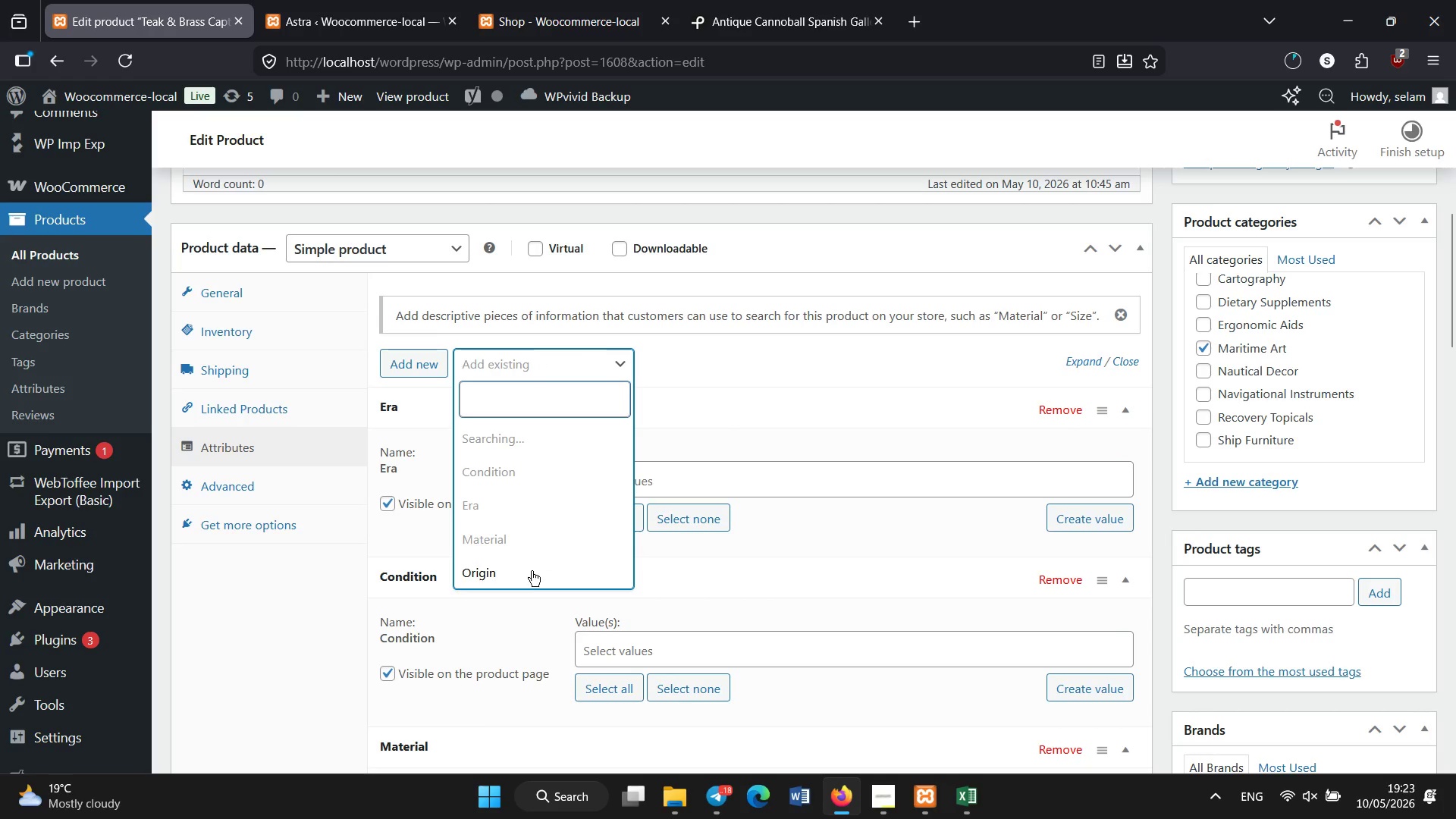 
left_click([530, 573])
 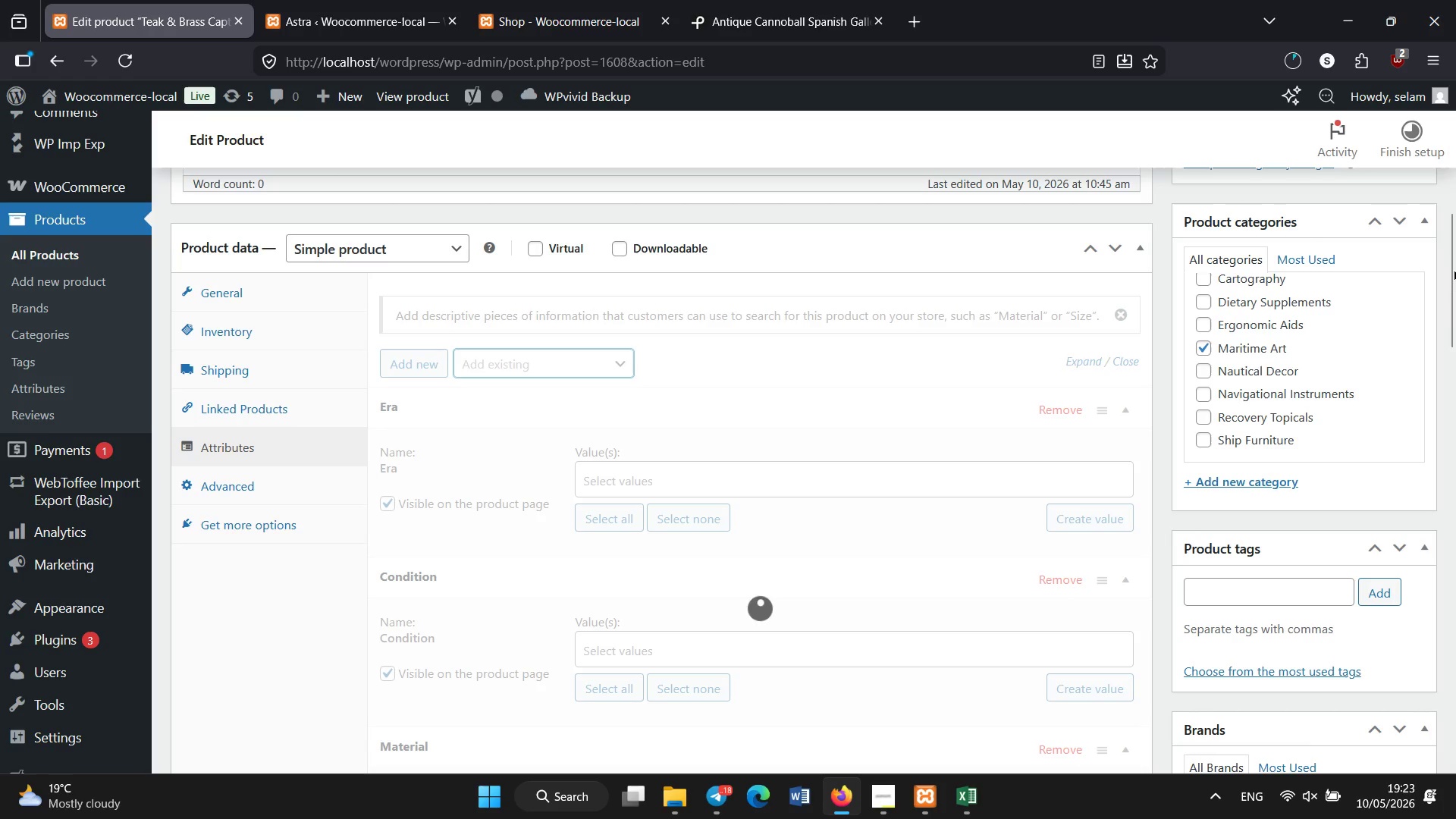 
left_click_drag(start_coordinate=[1455, 268], to_coordinate=[1455, 299])
 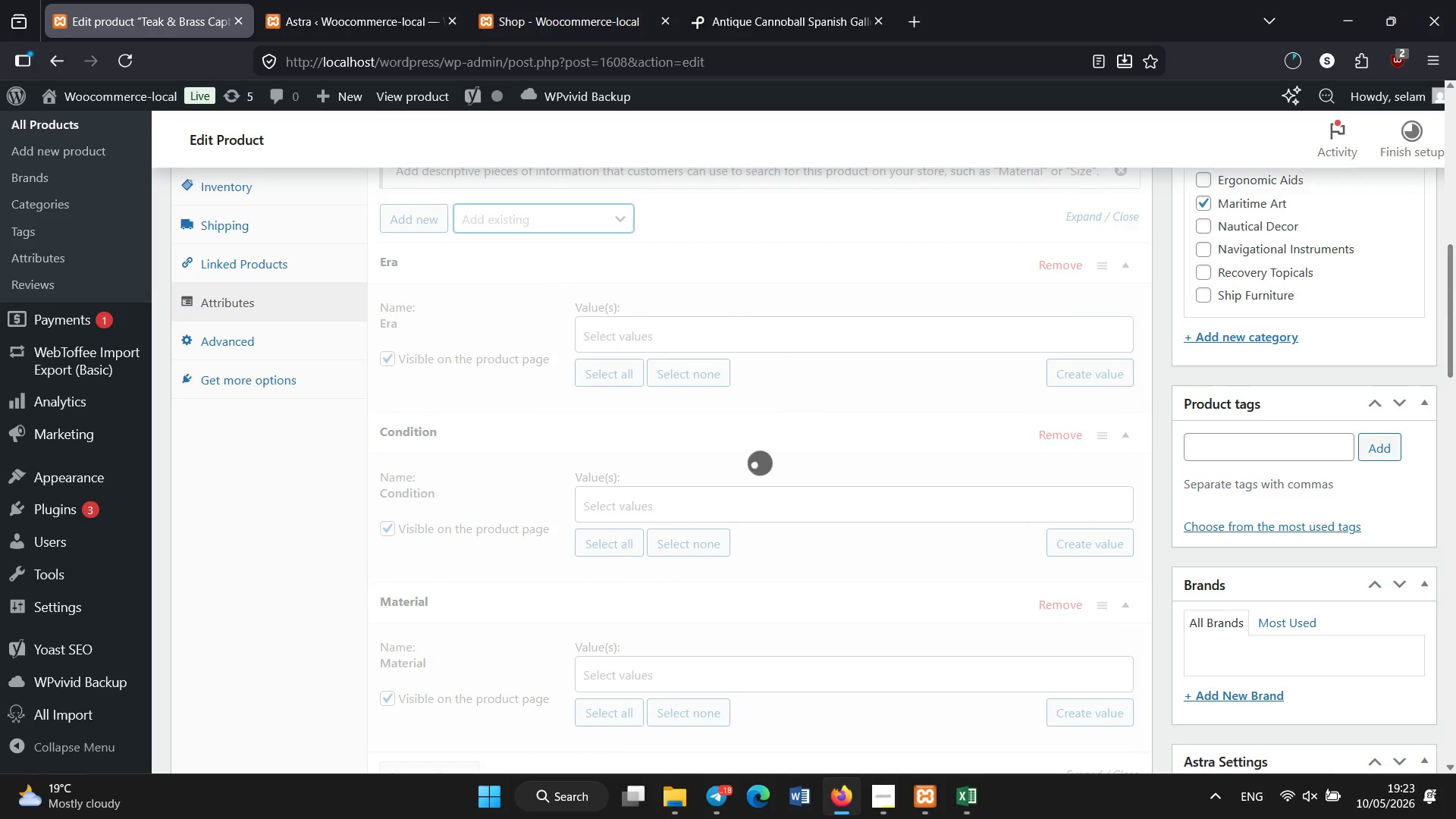 
wait(8.27)
 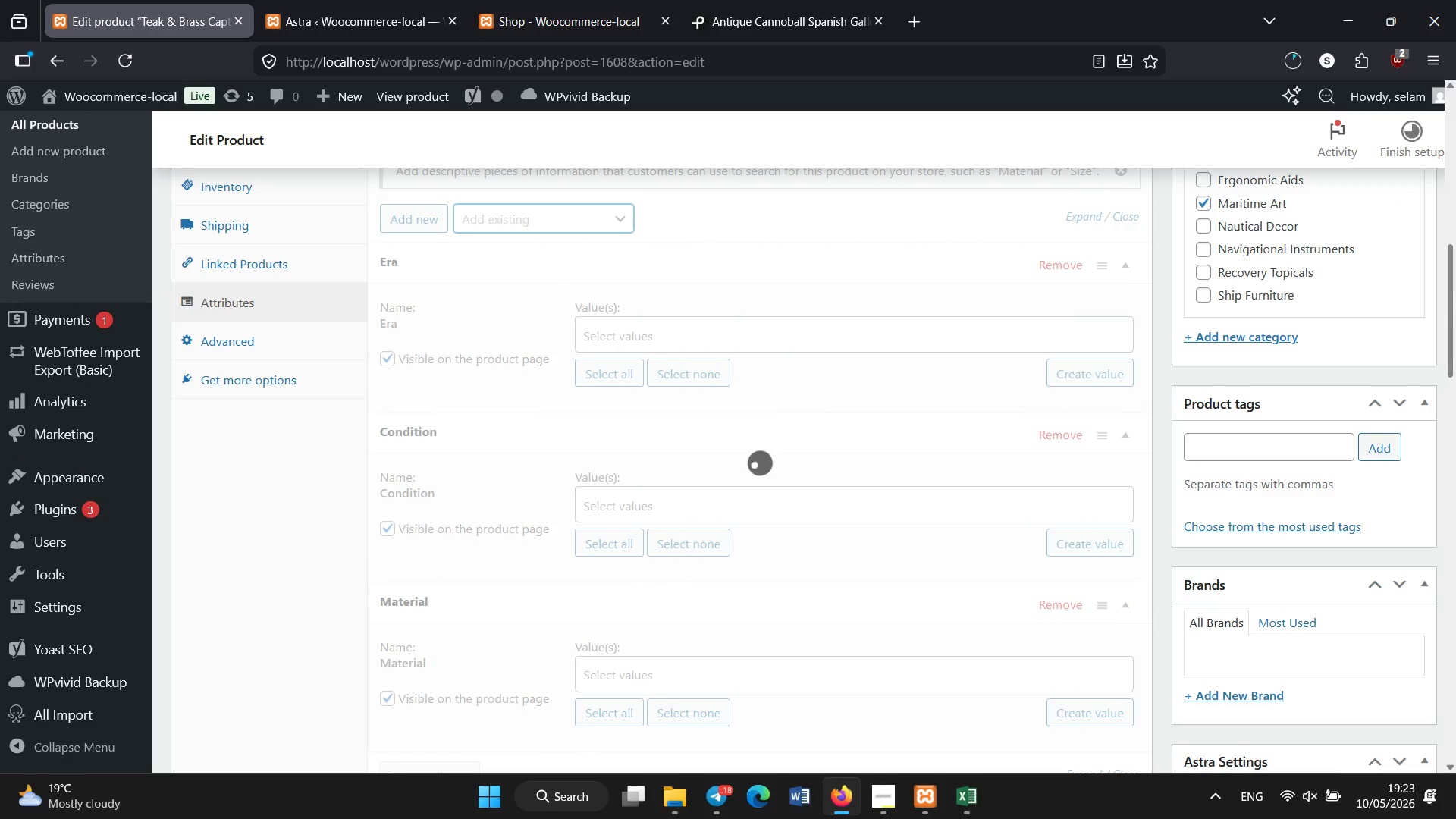 
left_click([678, 331])
 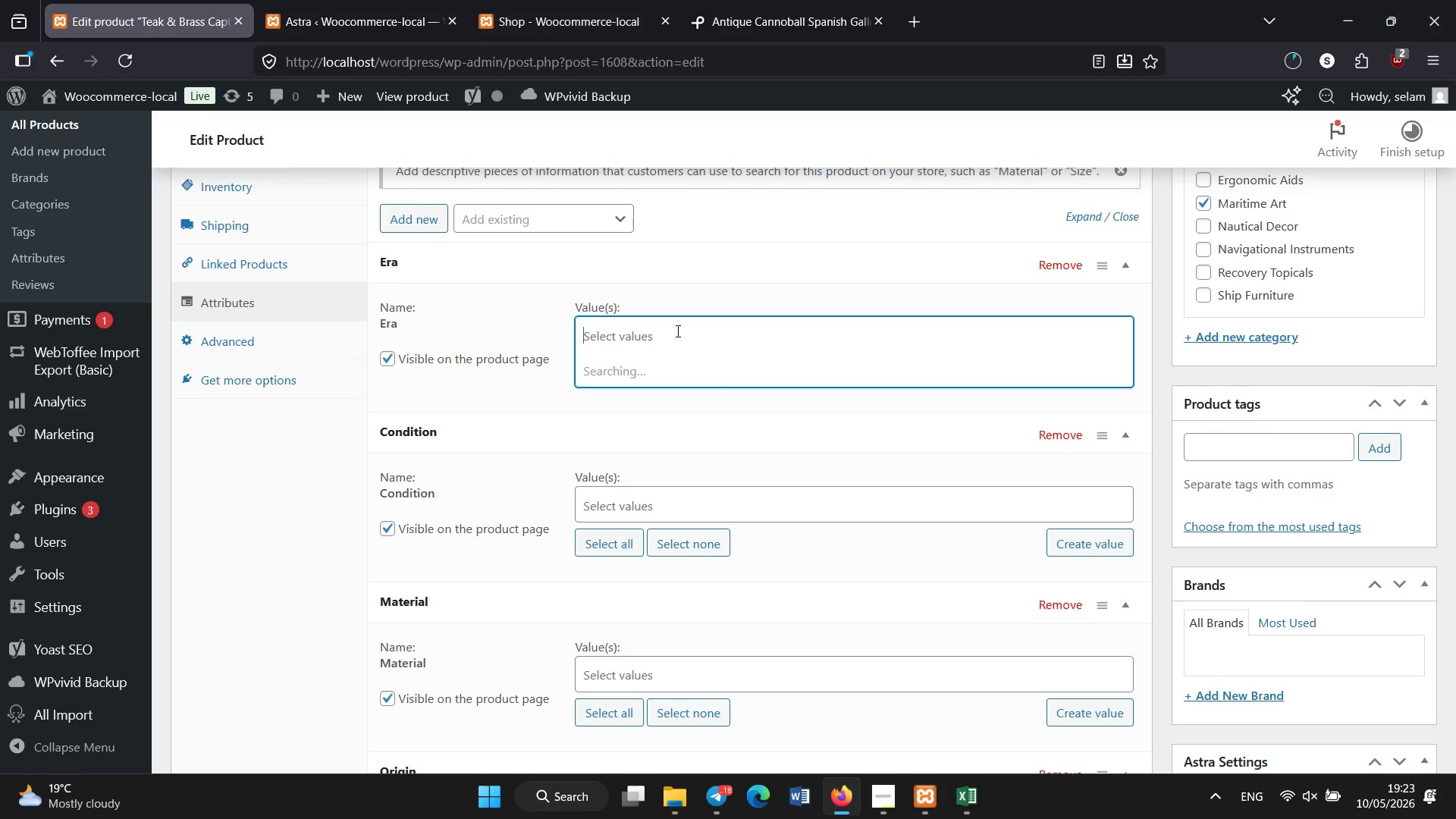 
wait(6.11)
 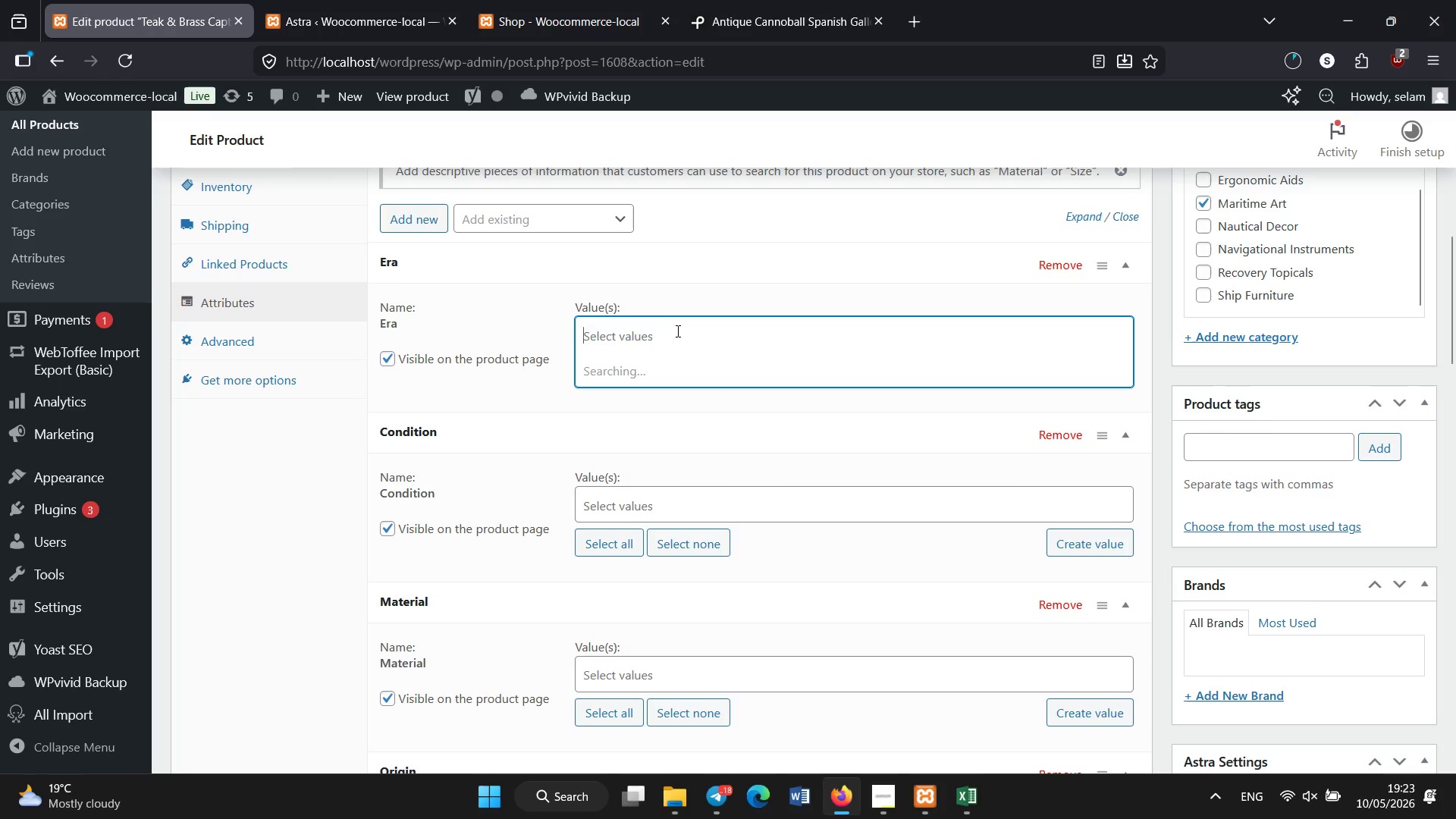 
left_click([627, 440])
 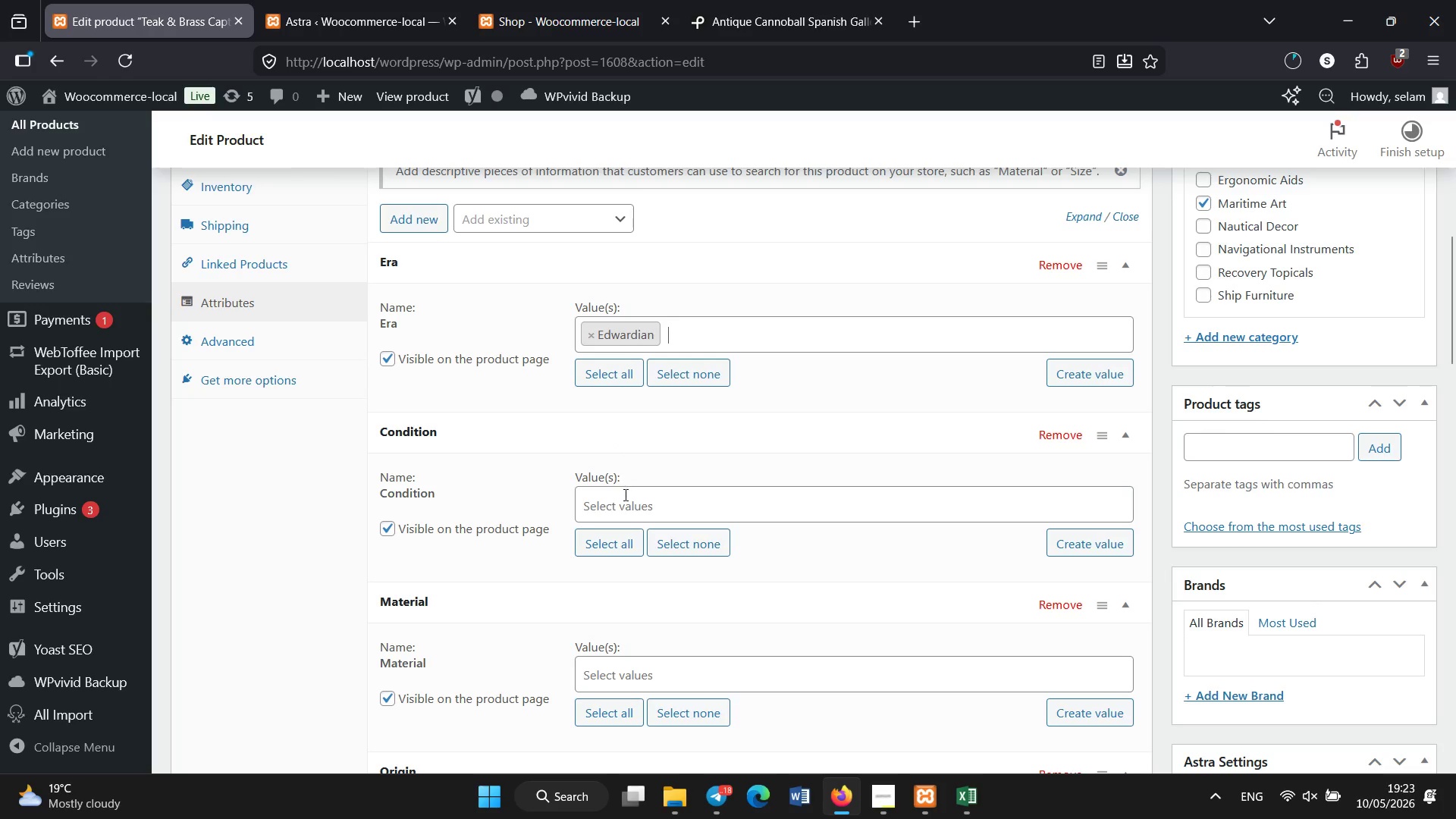 
left_click([626, 496])
 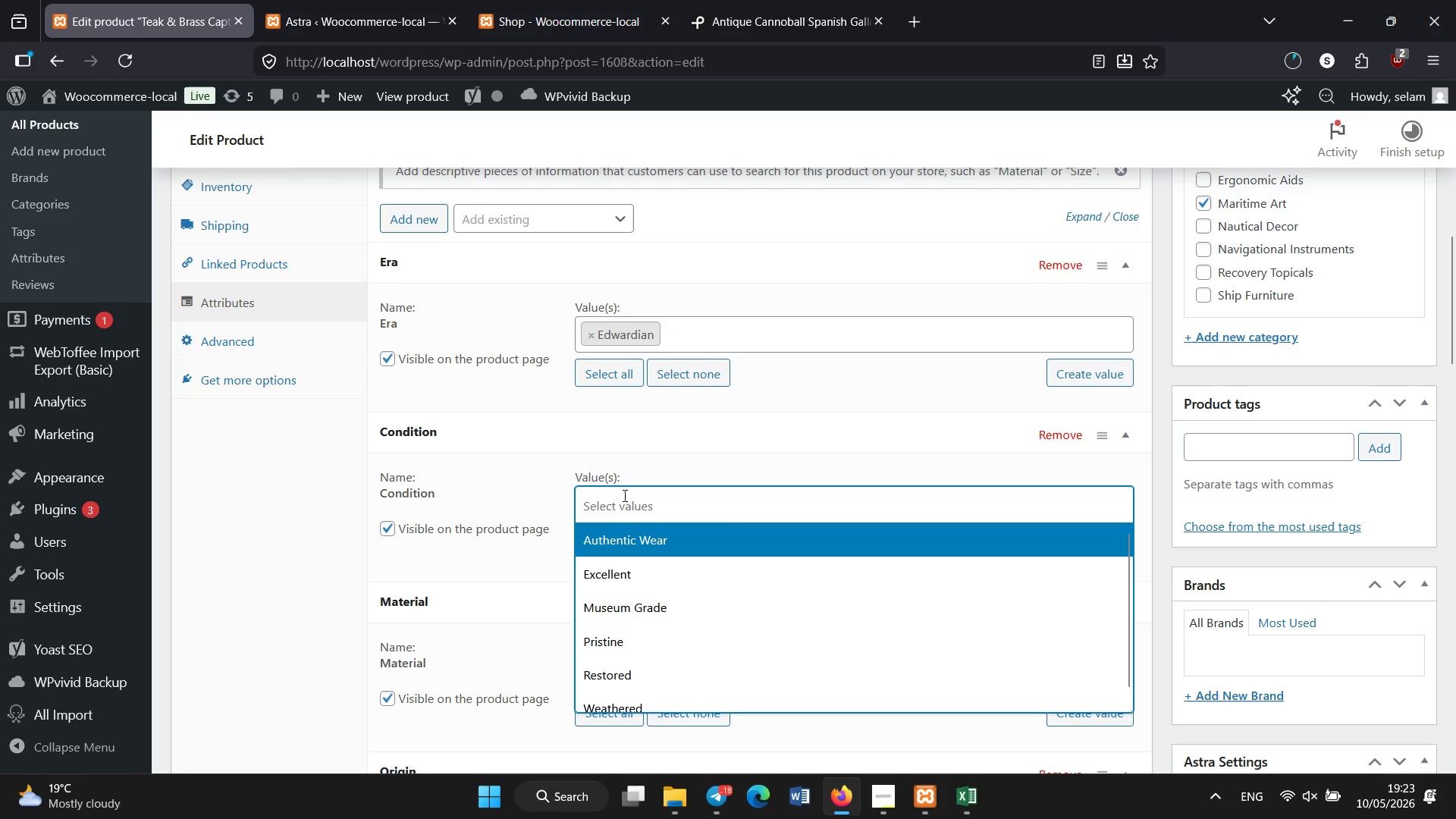 
wait(5.44)
 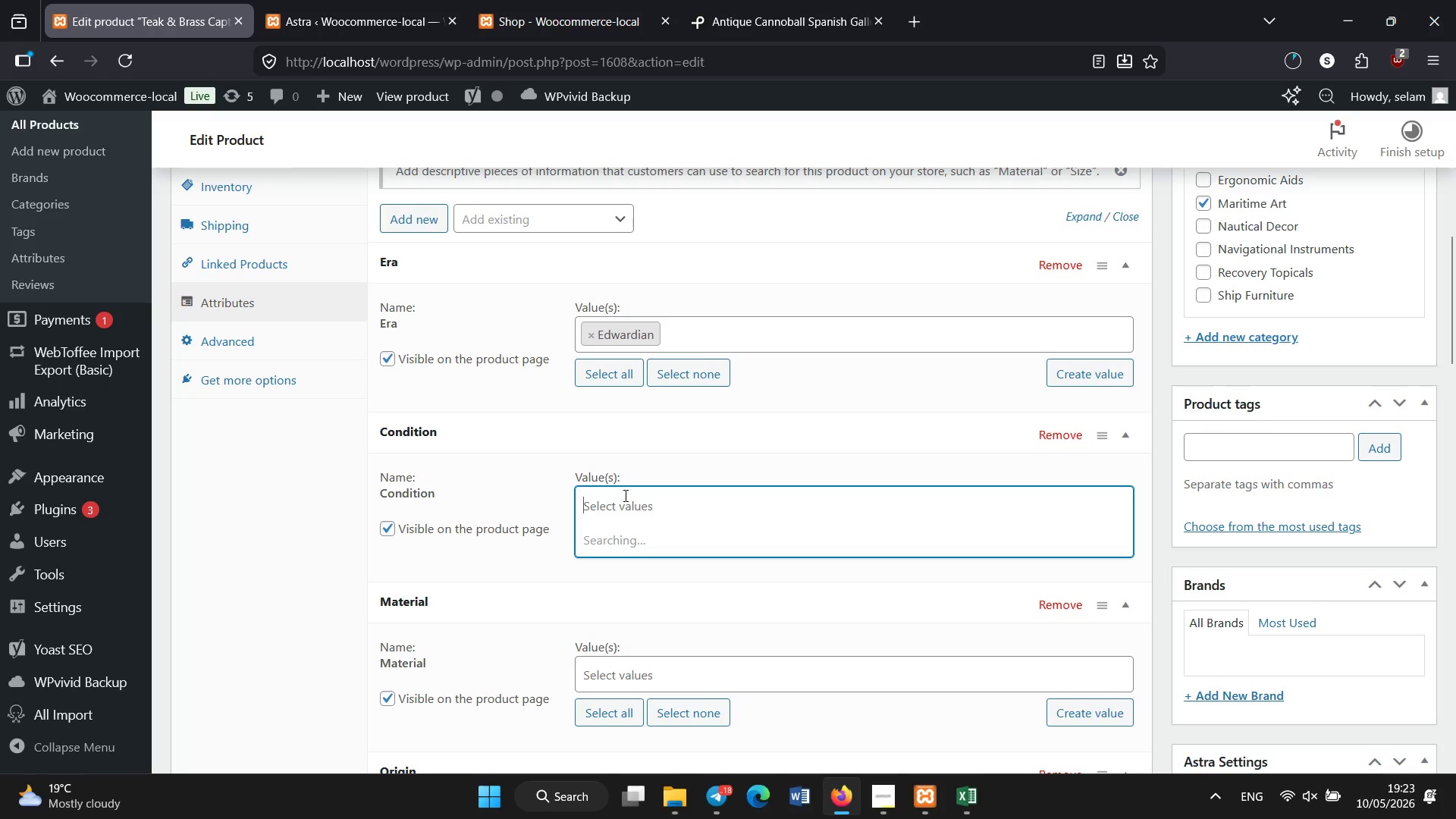 
left_click([625, 582])
 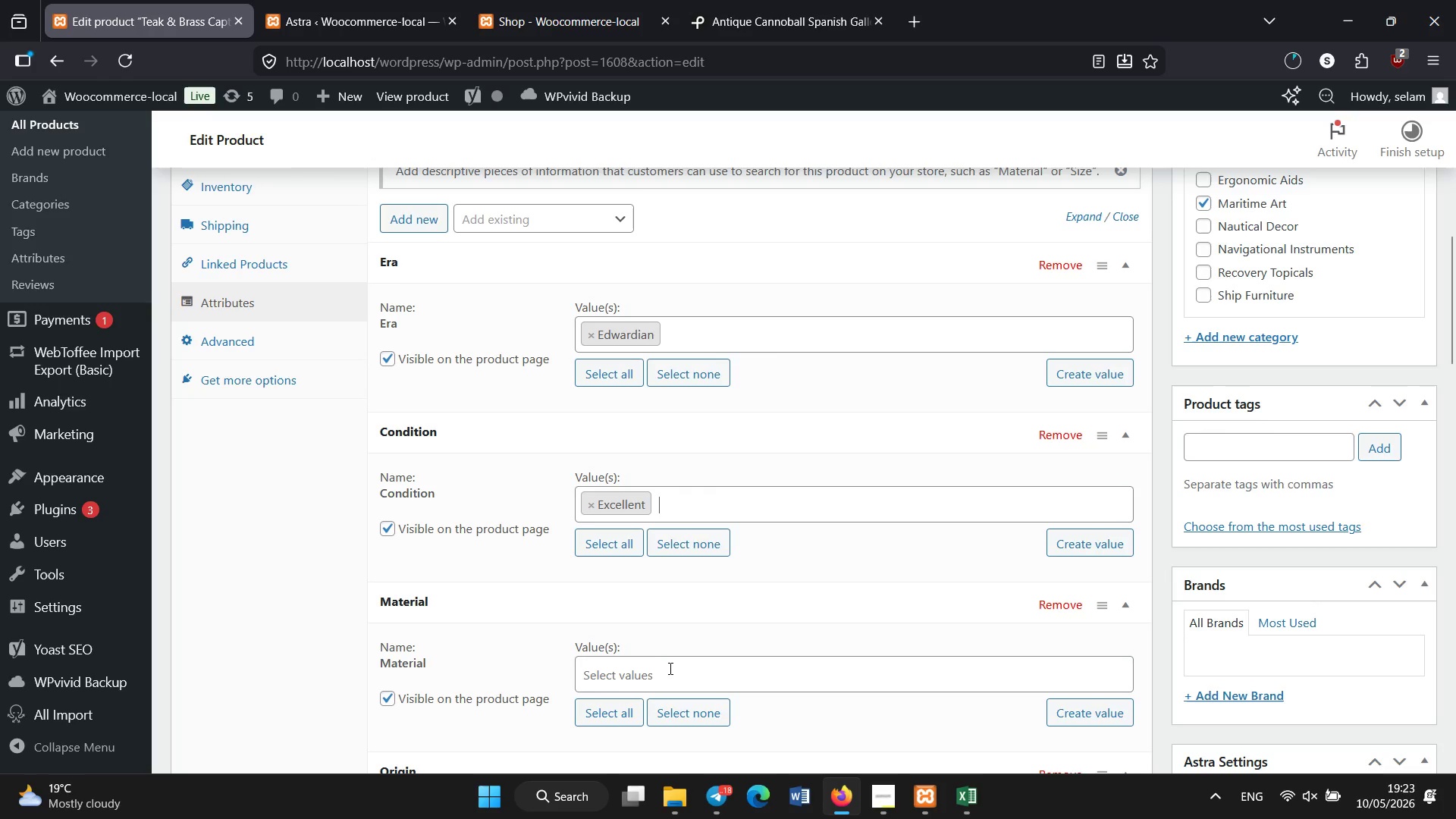 
left_click([676, 671])
 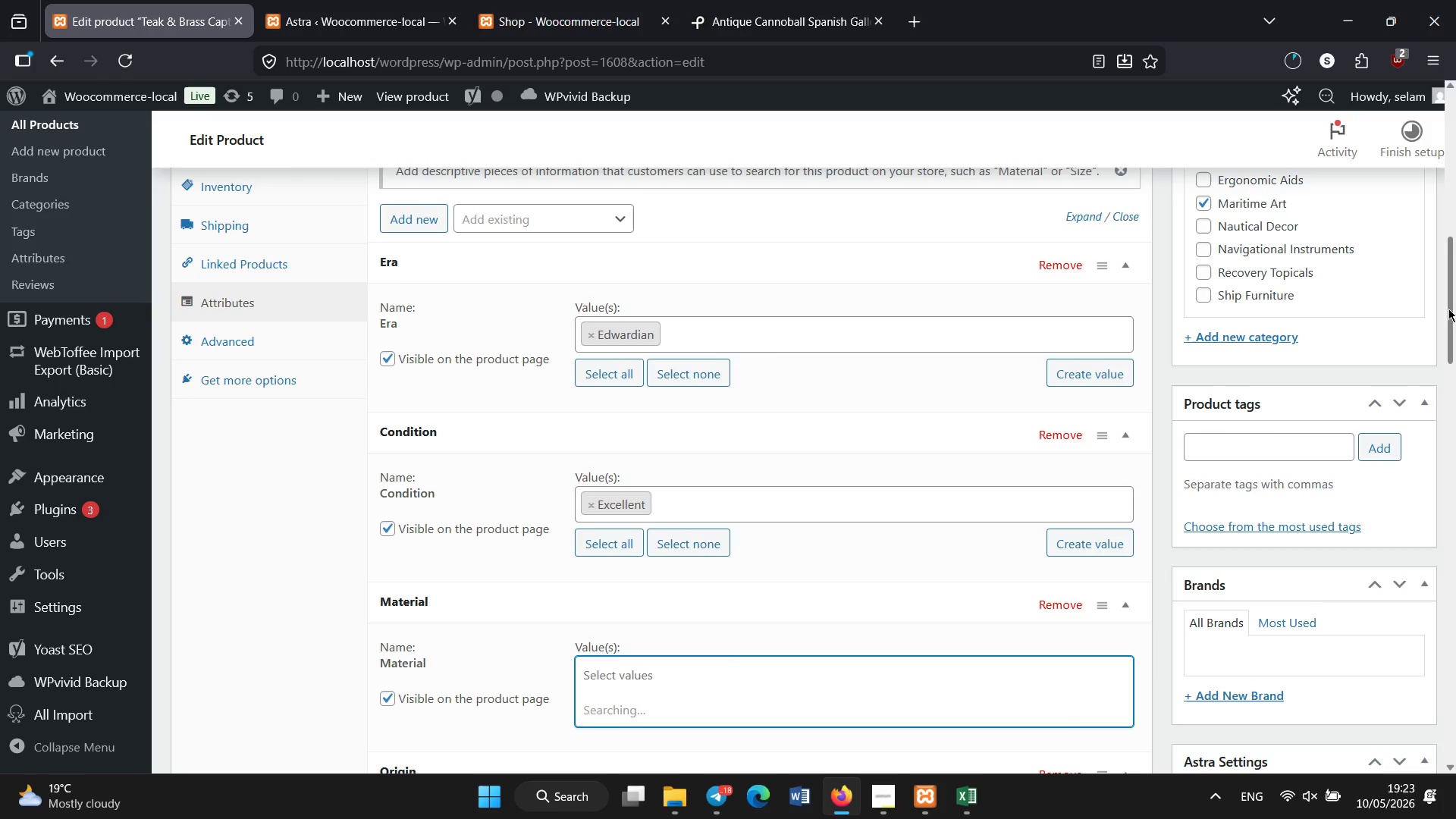 
left_click_drag(start_coordinate=[1445, 305], to_coordinate=[1455, 351])
 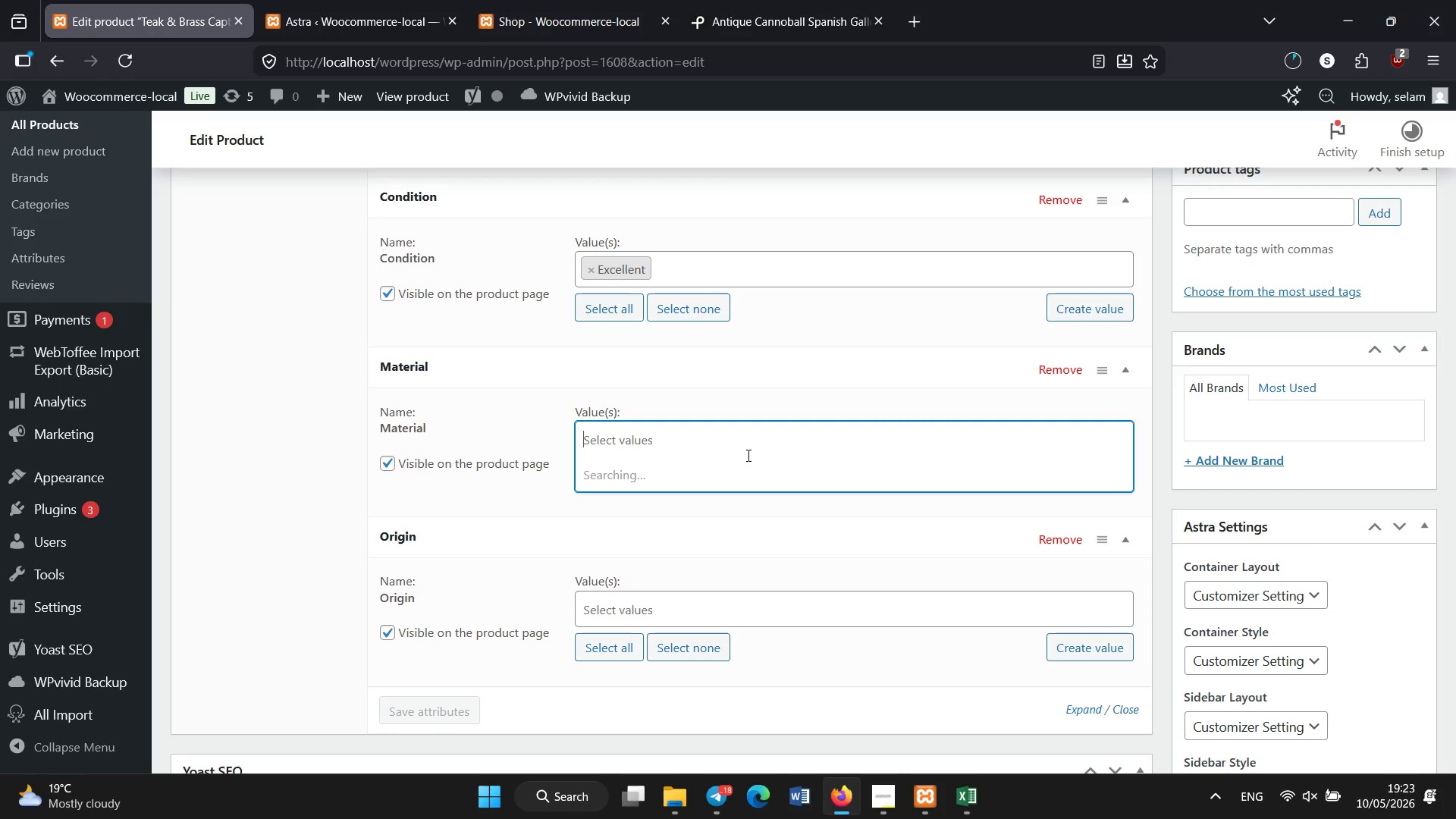 
wait(10.73)
 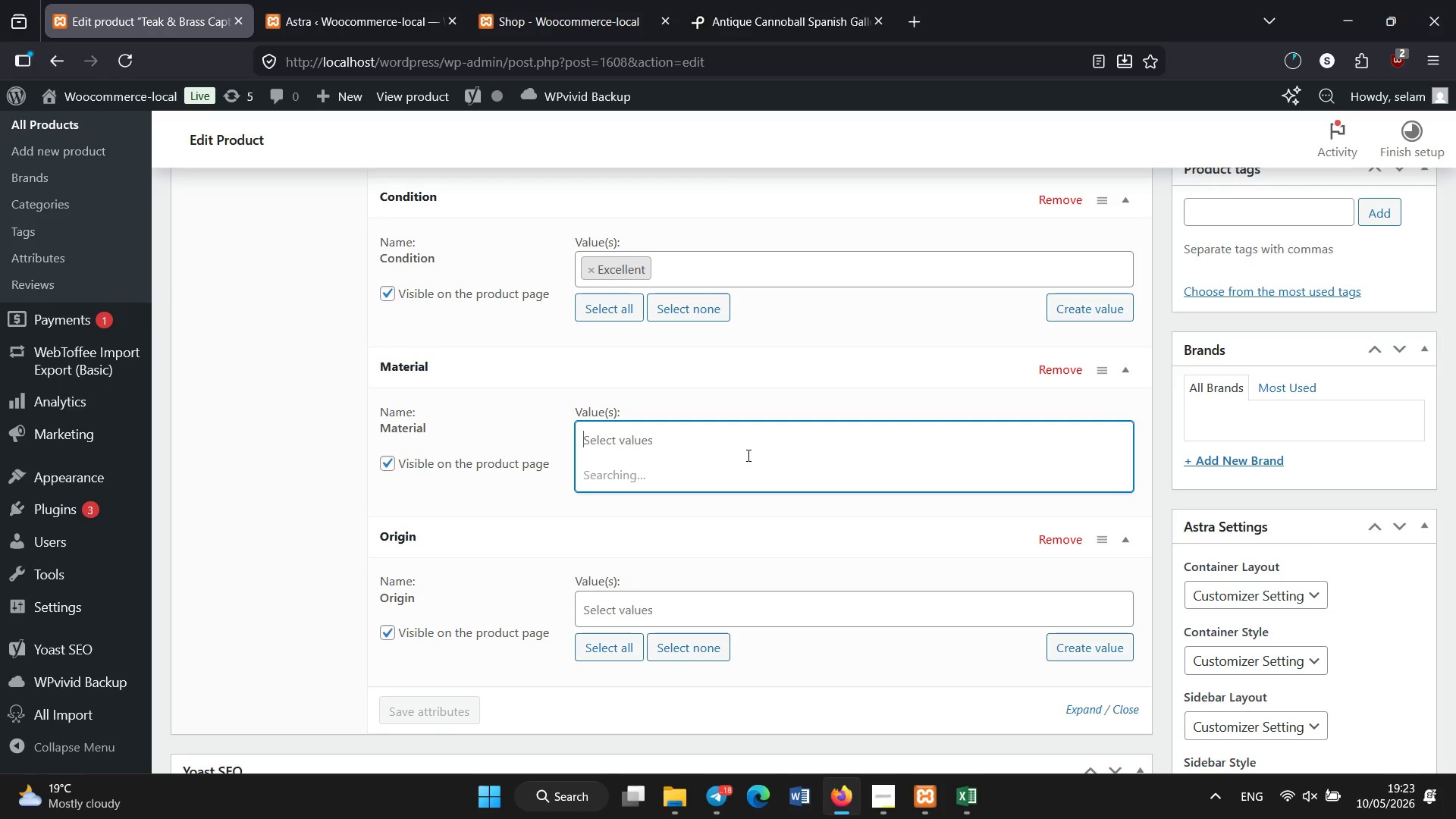 
left_click_drag(start_coordinate=[1125, 496], to_coordinate=[1116, 554])
 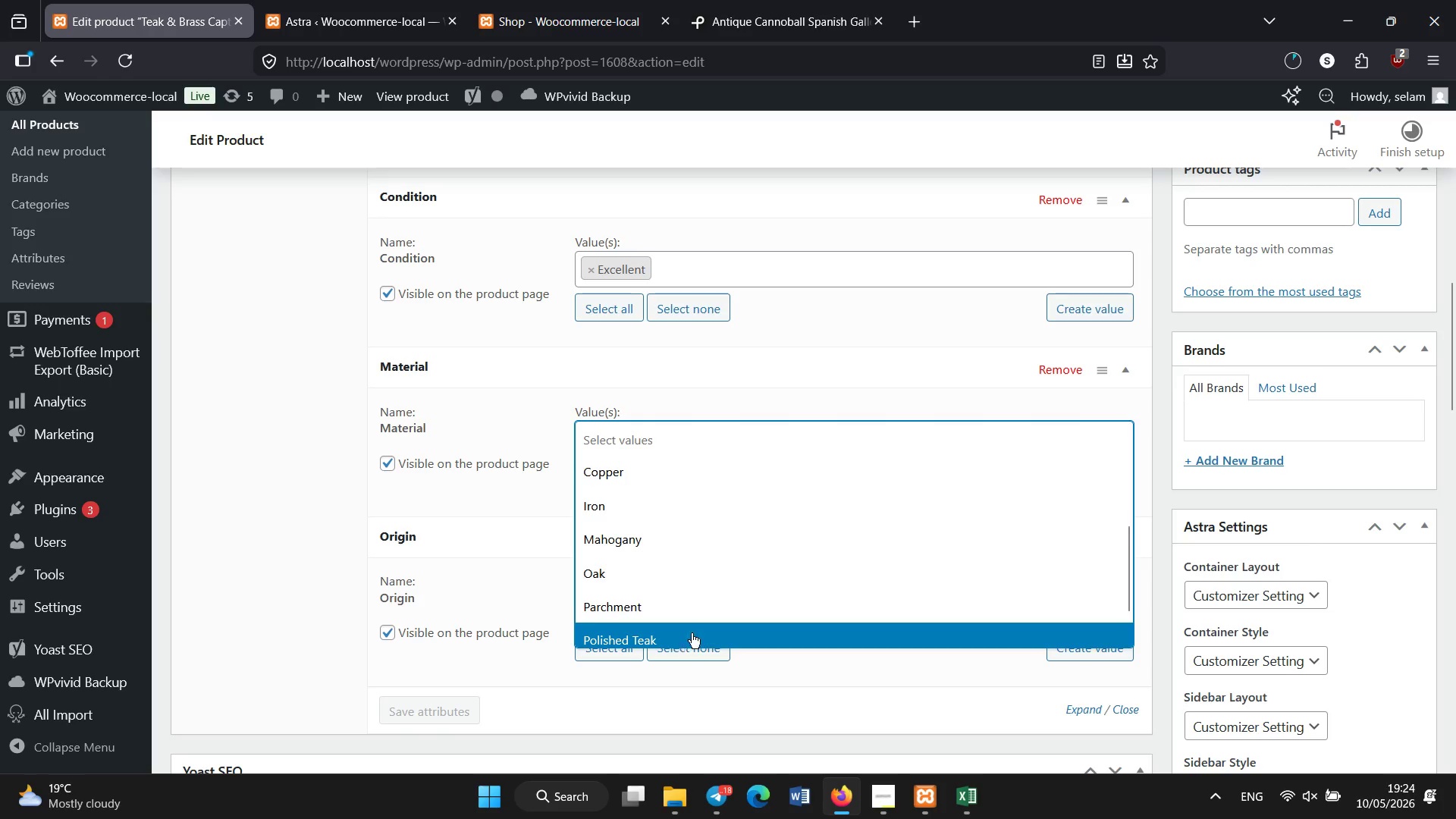 
wait(5.56)
 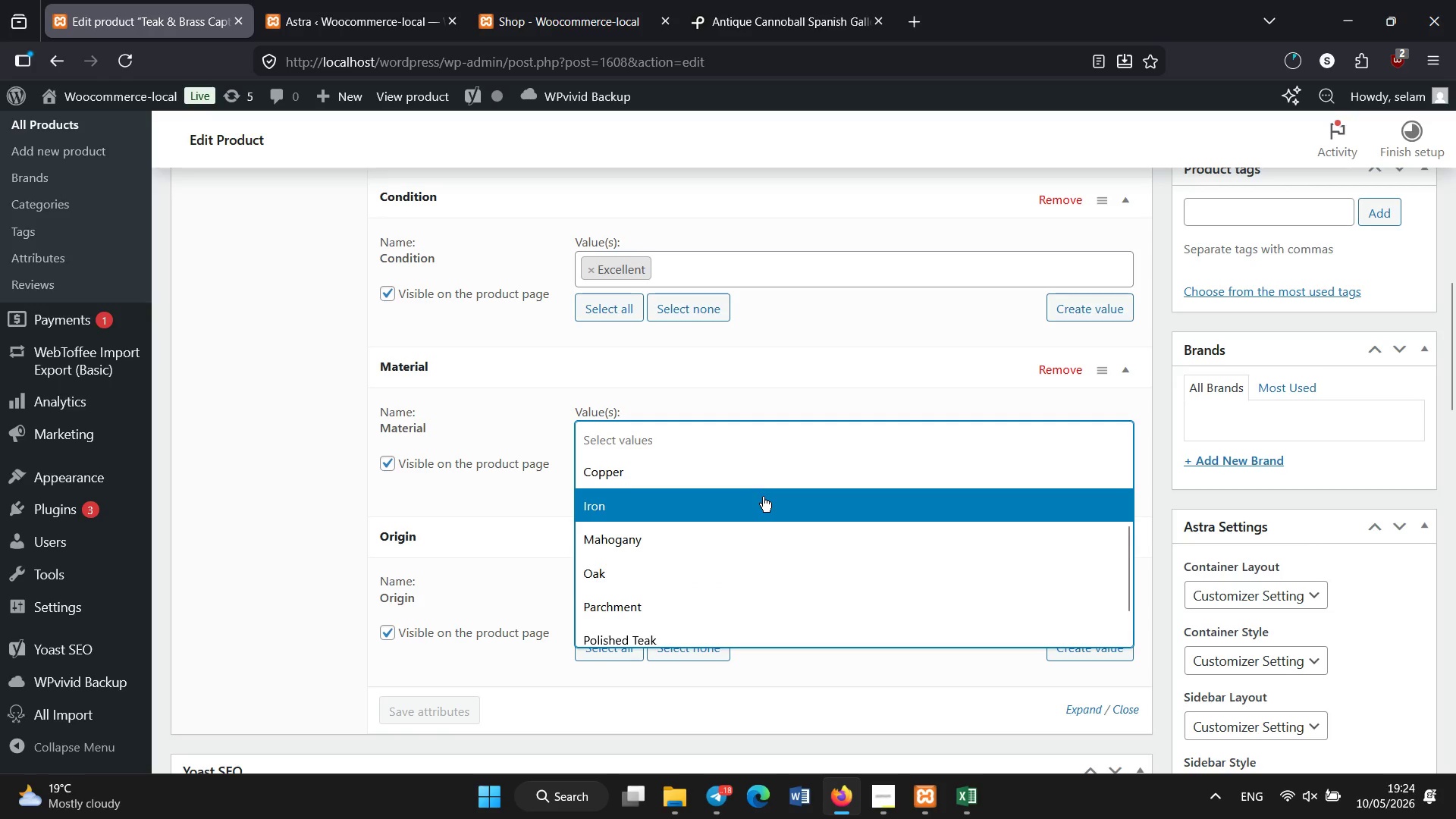 
left_click_drag(start_coordinate=[1131, 546], to_coordinate=[1119, 619])
 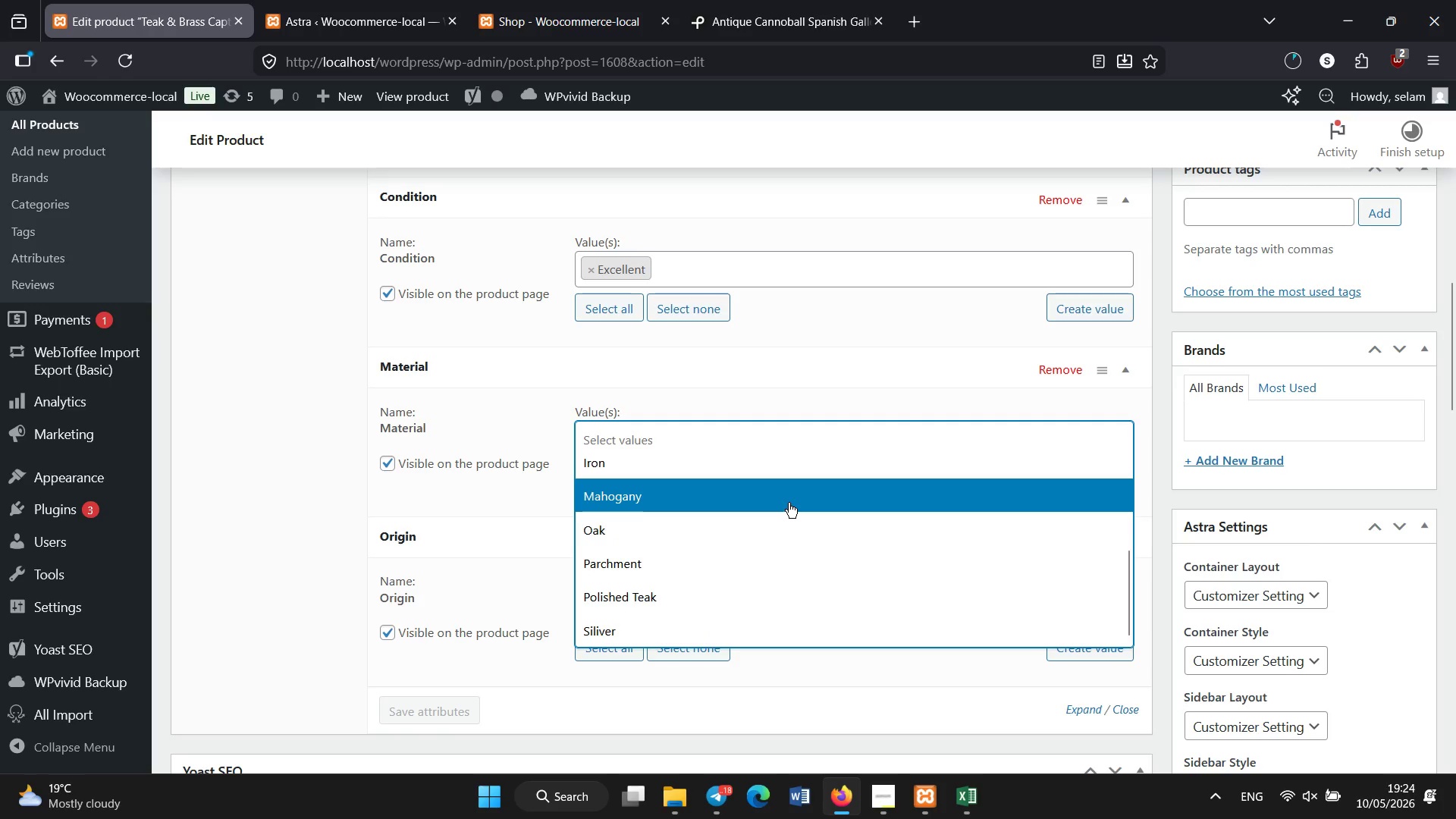 
left_click([789, 503])
 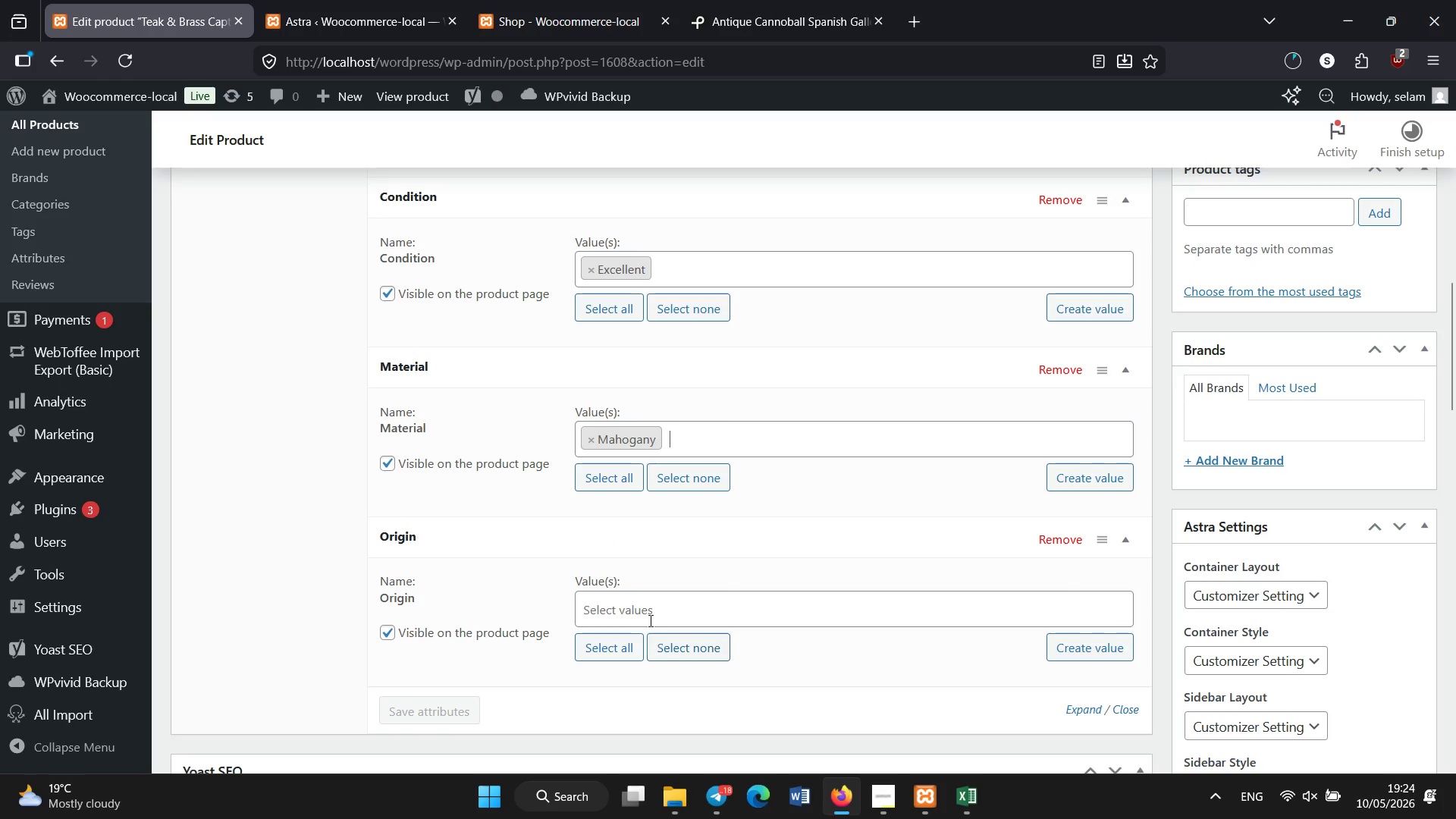 
left_click([648, 618])
 